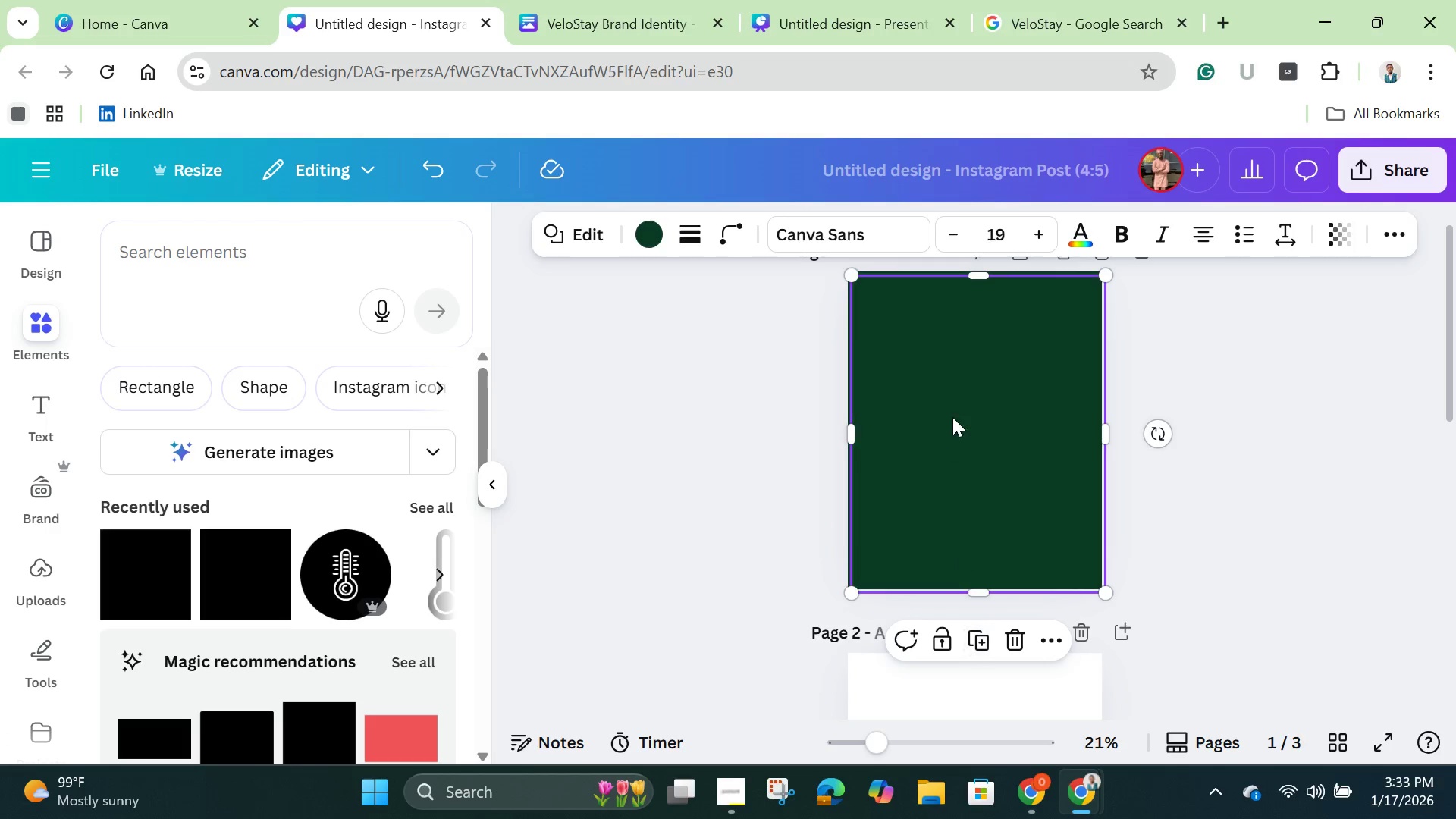 
left_click_drag(start_coordinate=[952, 417], to_coordinate=[951, 716])
 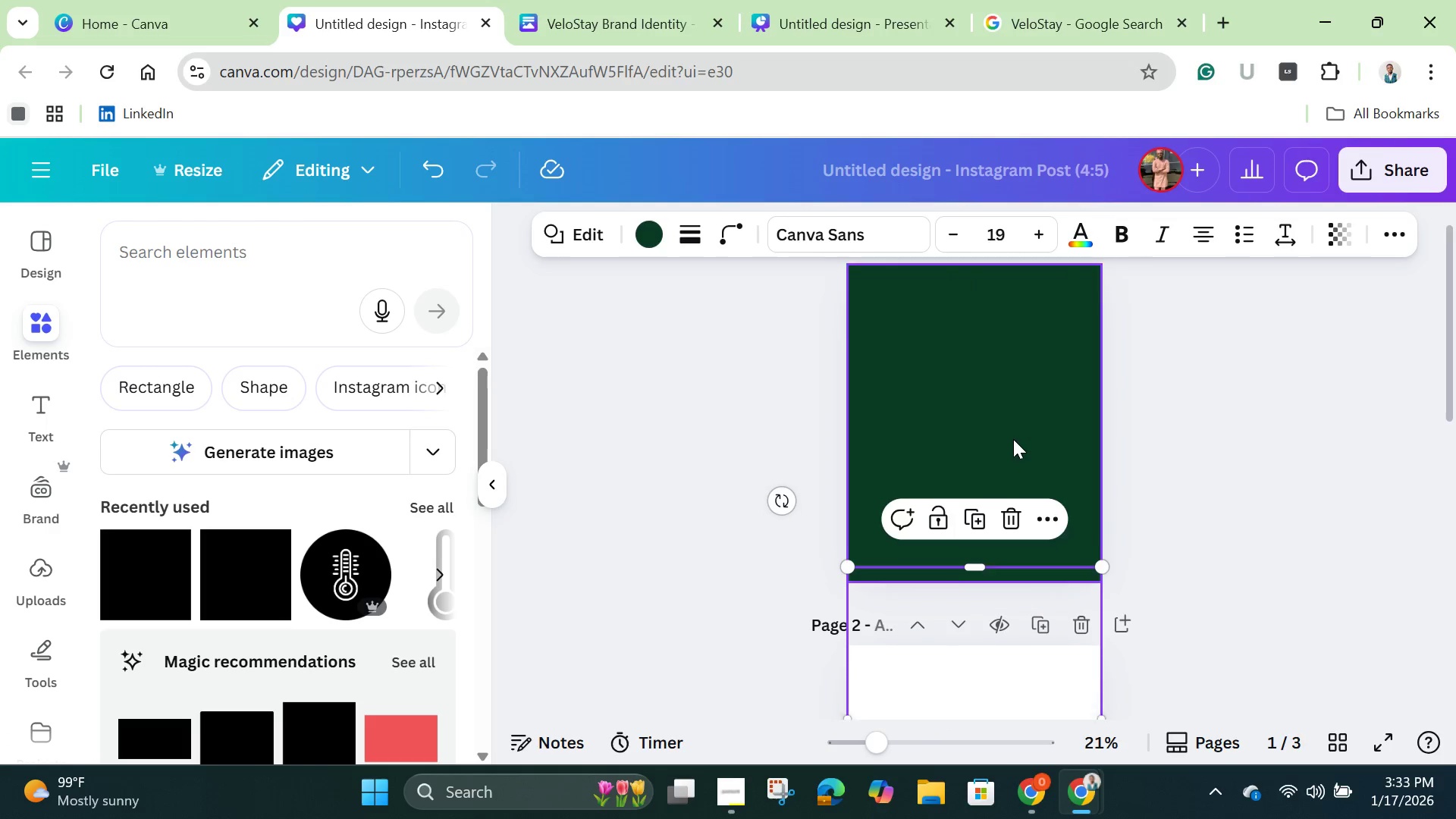 
scroll: coordinate [1012, 441], scroll_direction: down, amount: 2.0
 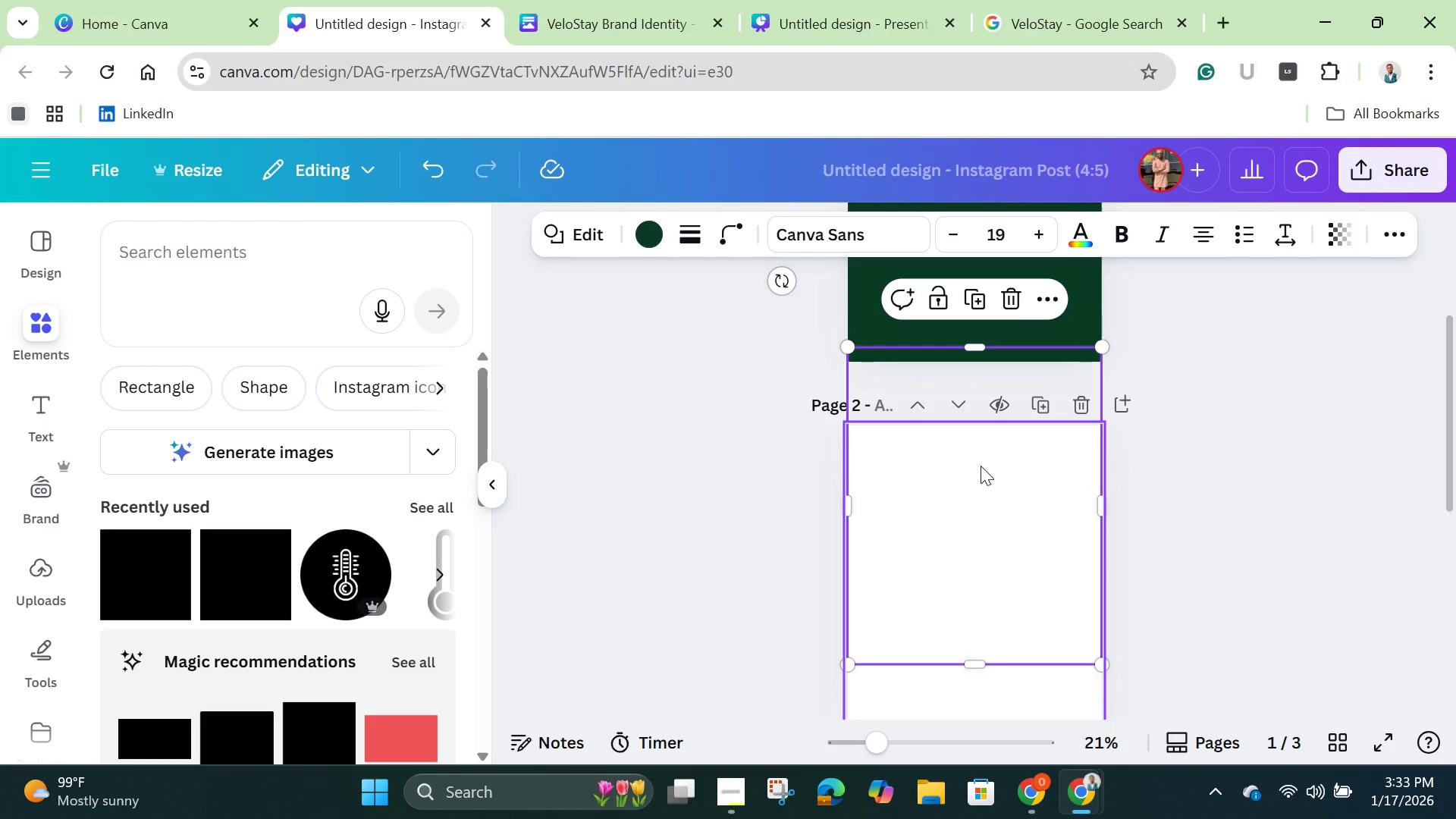 
left_click_drag(start_coordinate=[981, 466], to_coordinate=[979, 541])
 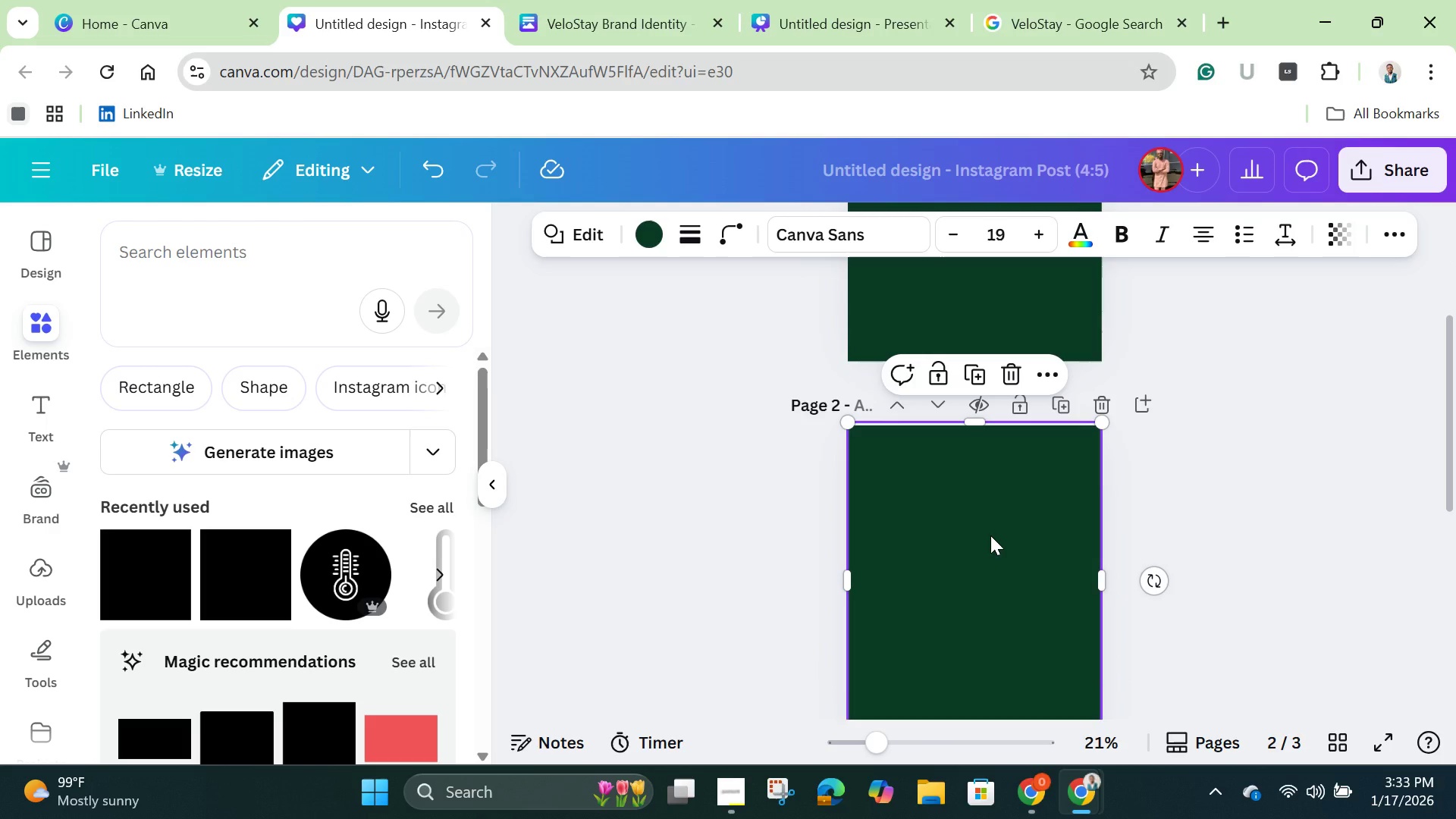 
left_click_drag(start_coordinate=[990, 535], to_coordinate=[990, 541])
 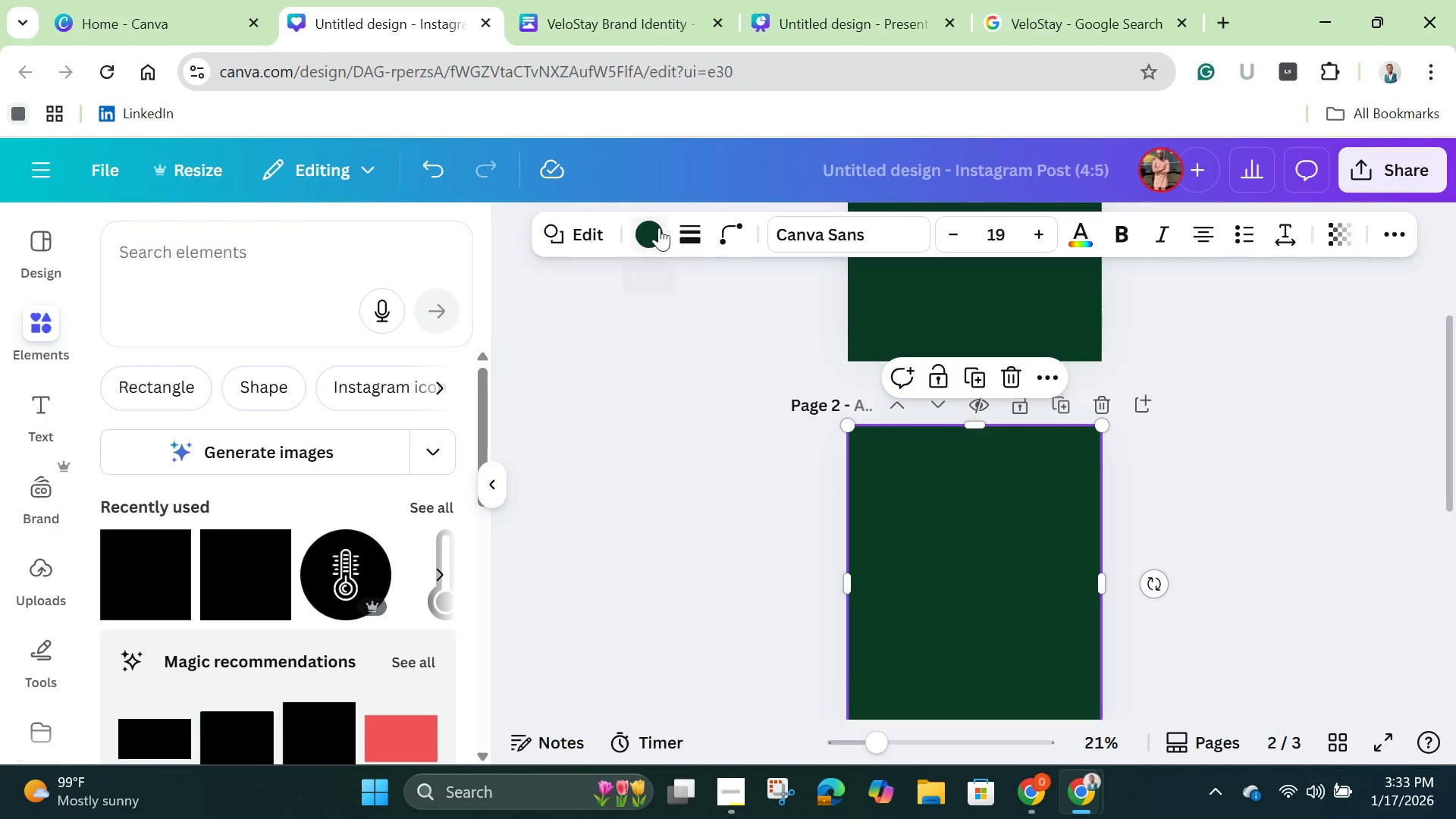 
left_click([659, 230])
 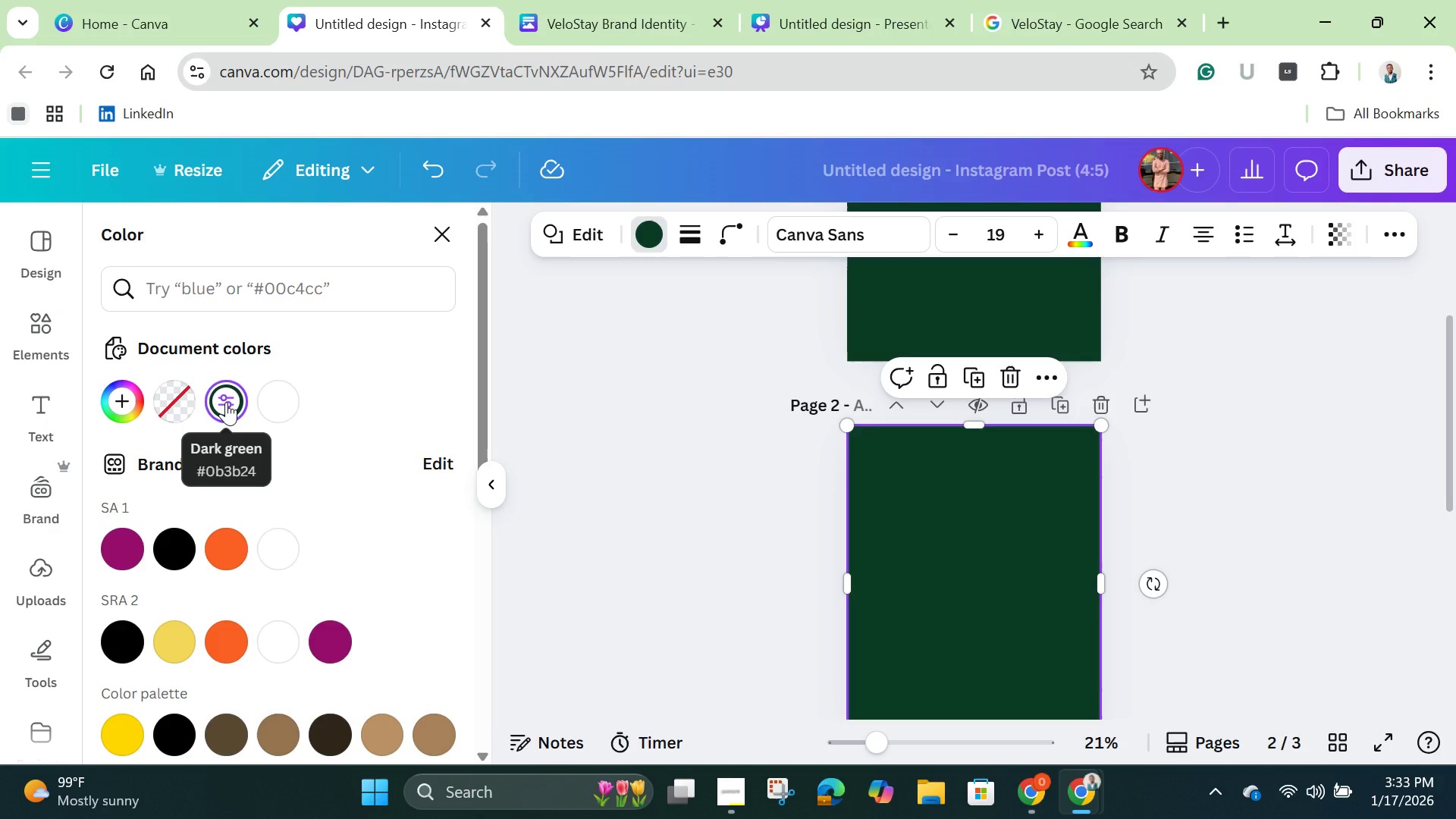 
double_click([226, 402])
 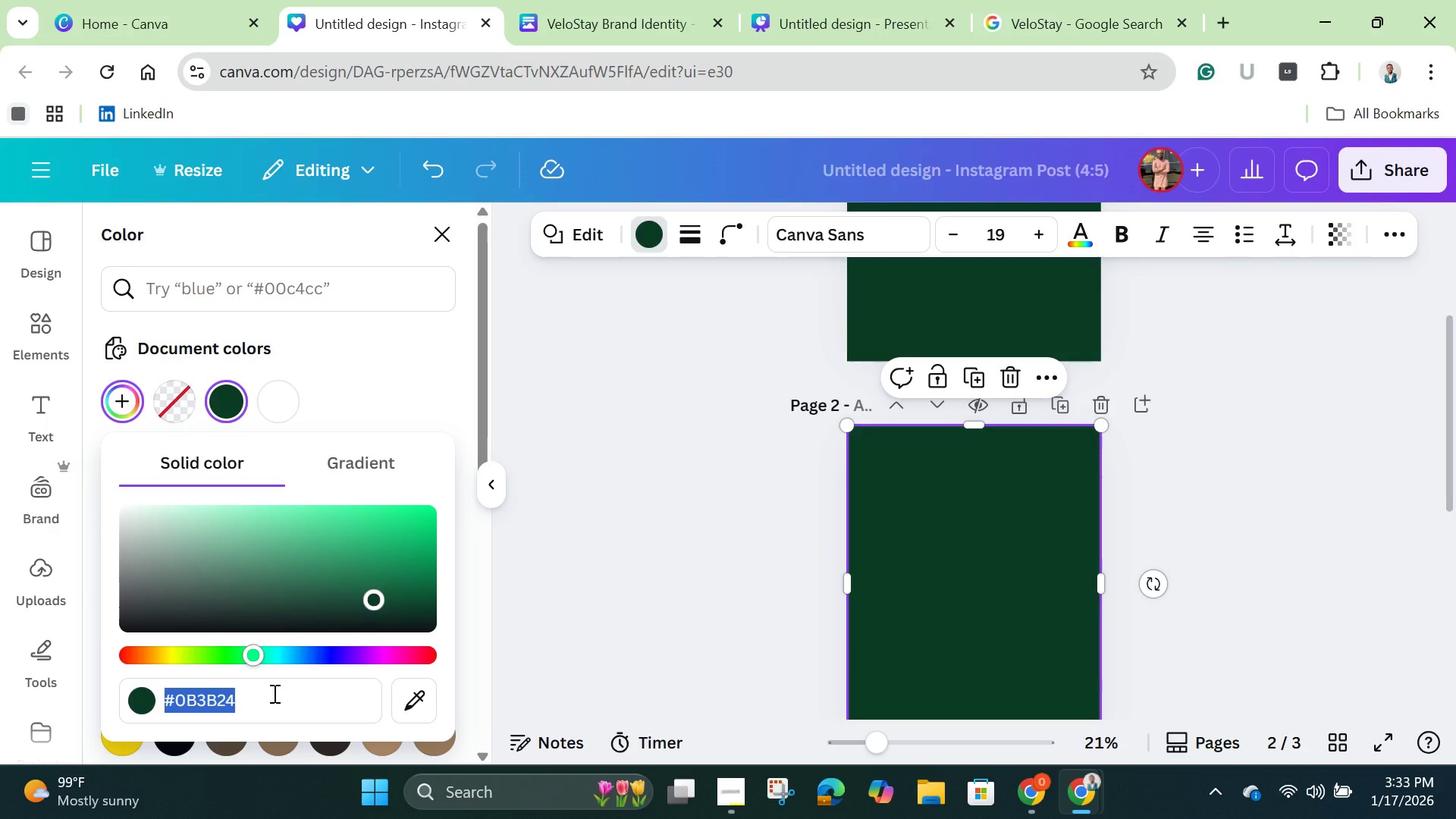 
key(Backspace)
 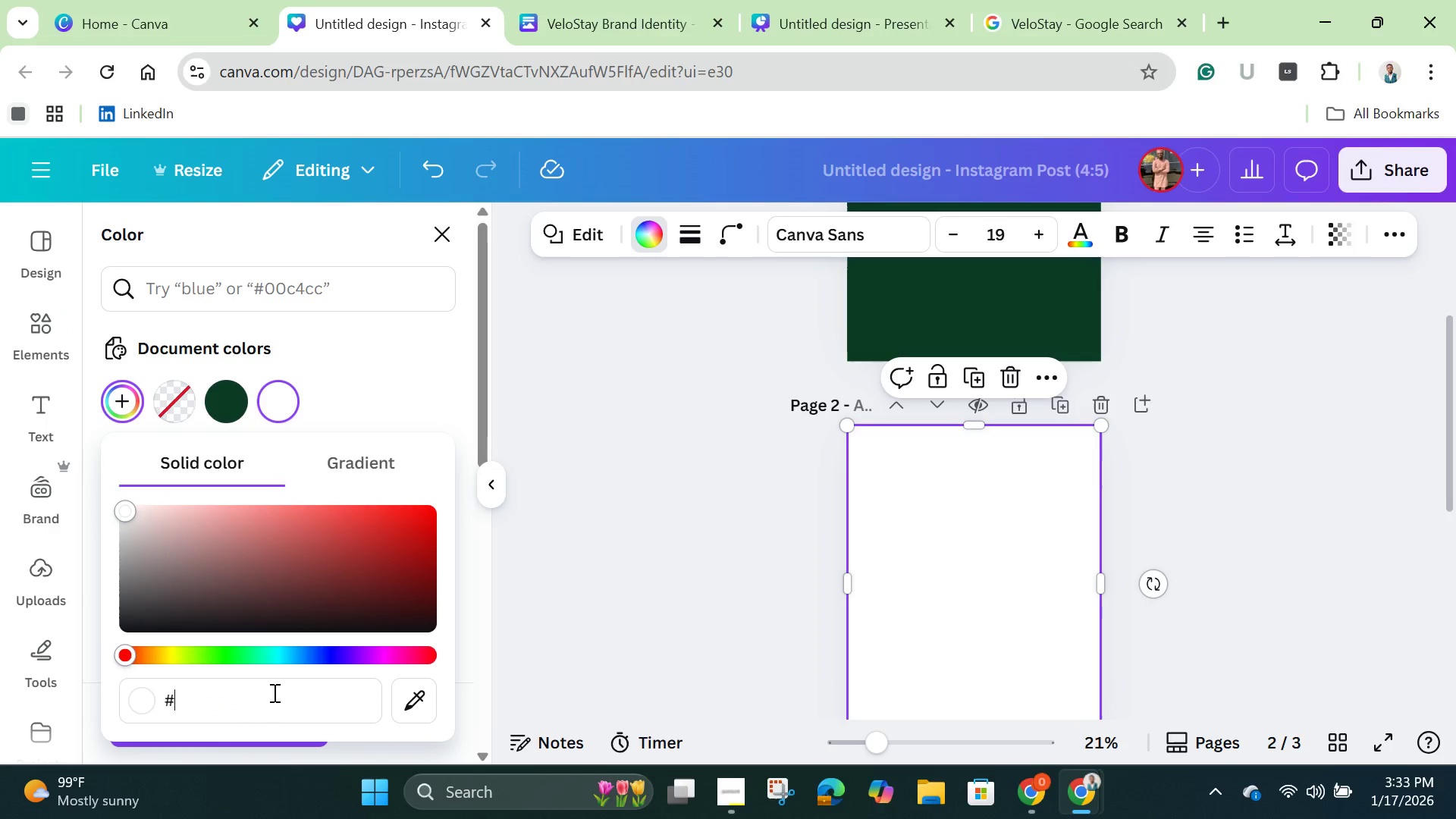 
type(2f3e46)
 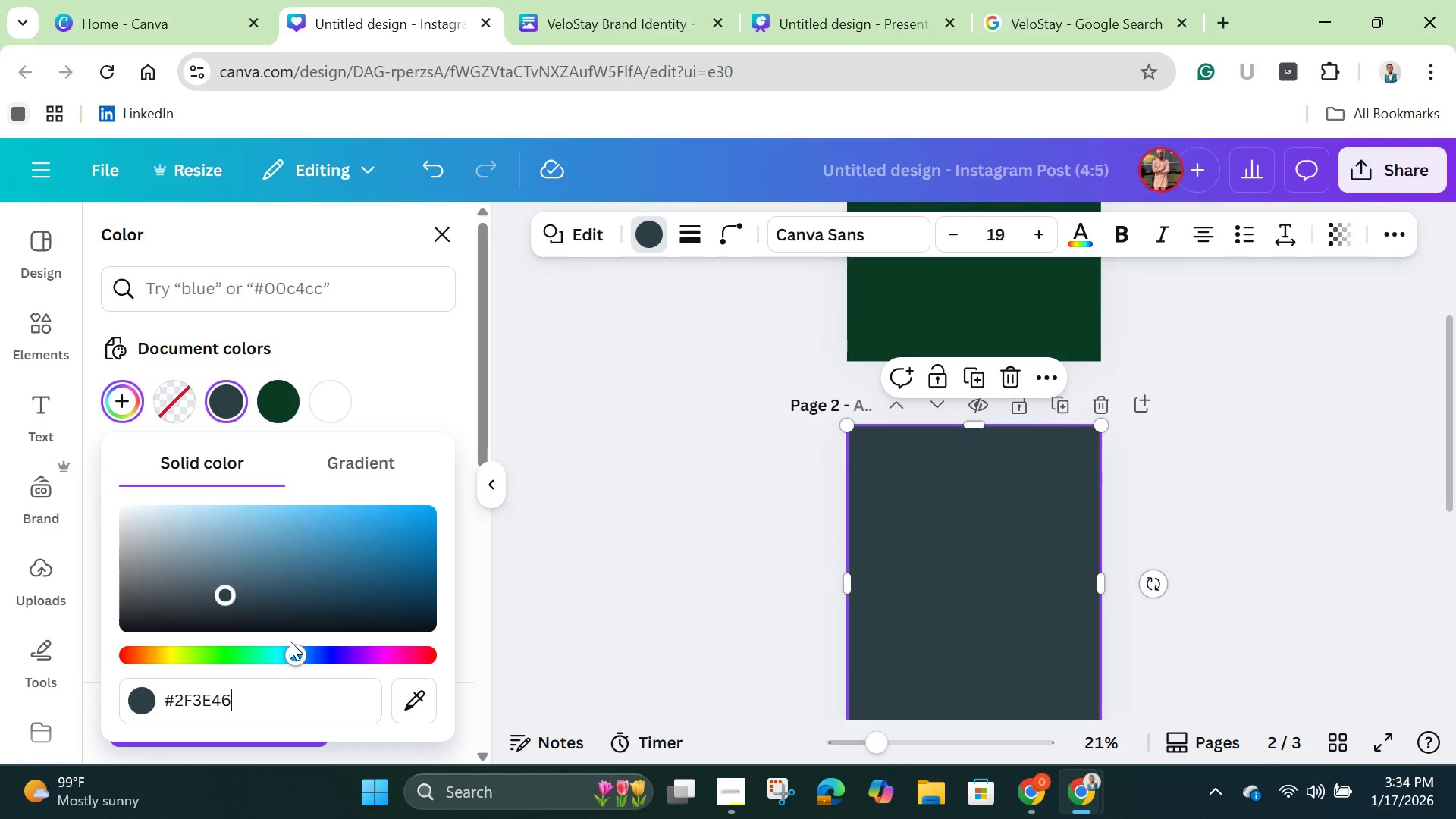 
wait(11.2)
 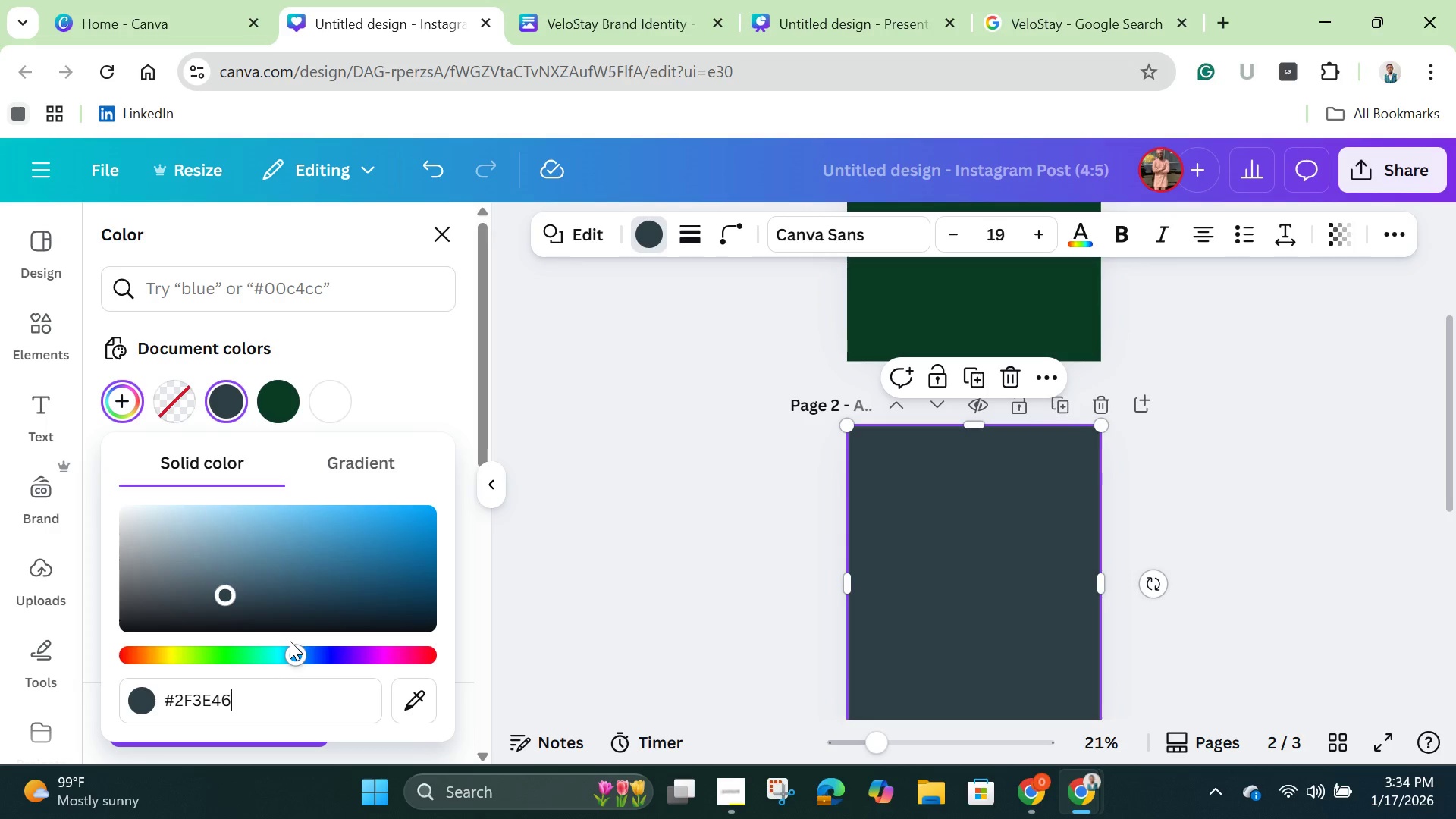 
left_click([617, 548])
 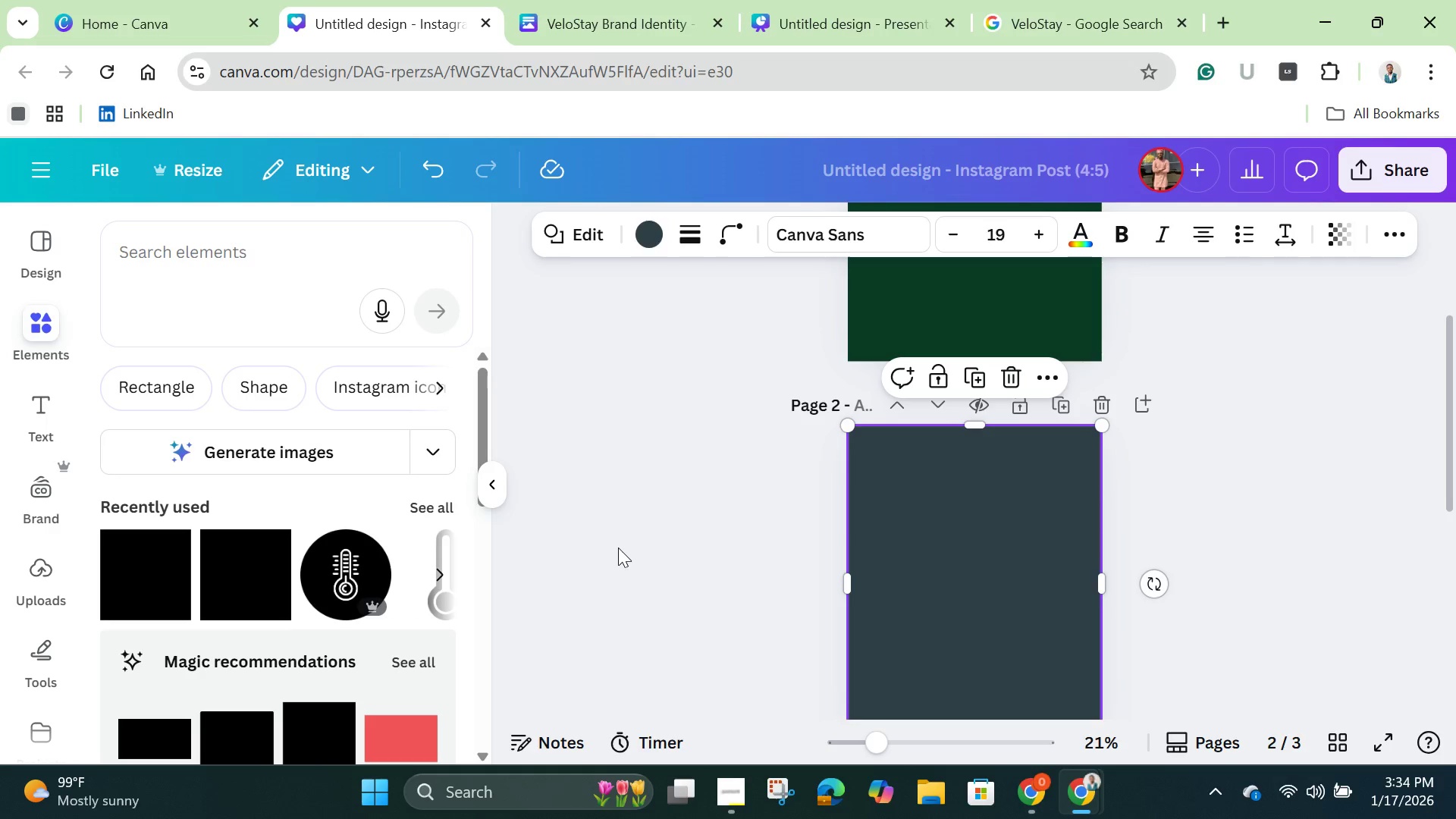 
left_click([620, 546])
 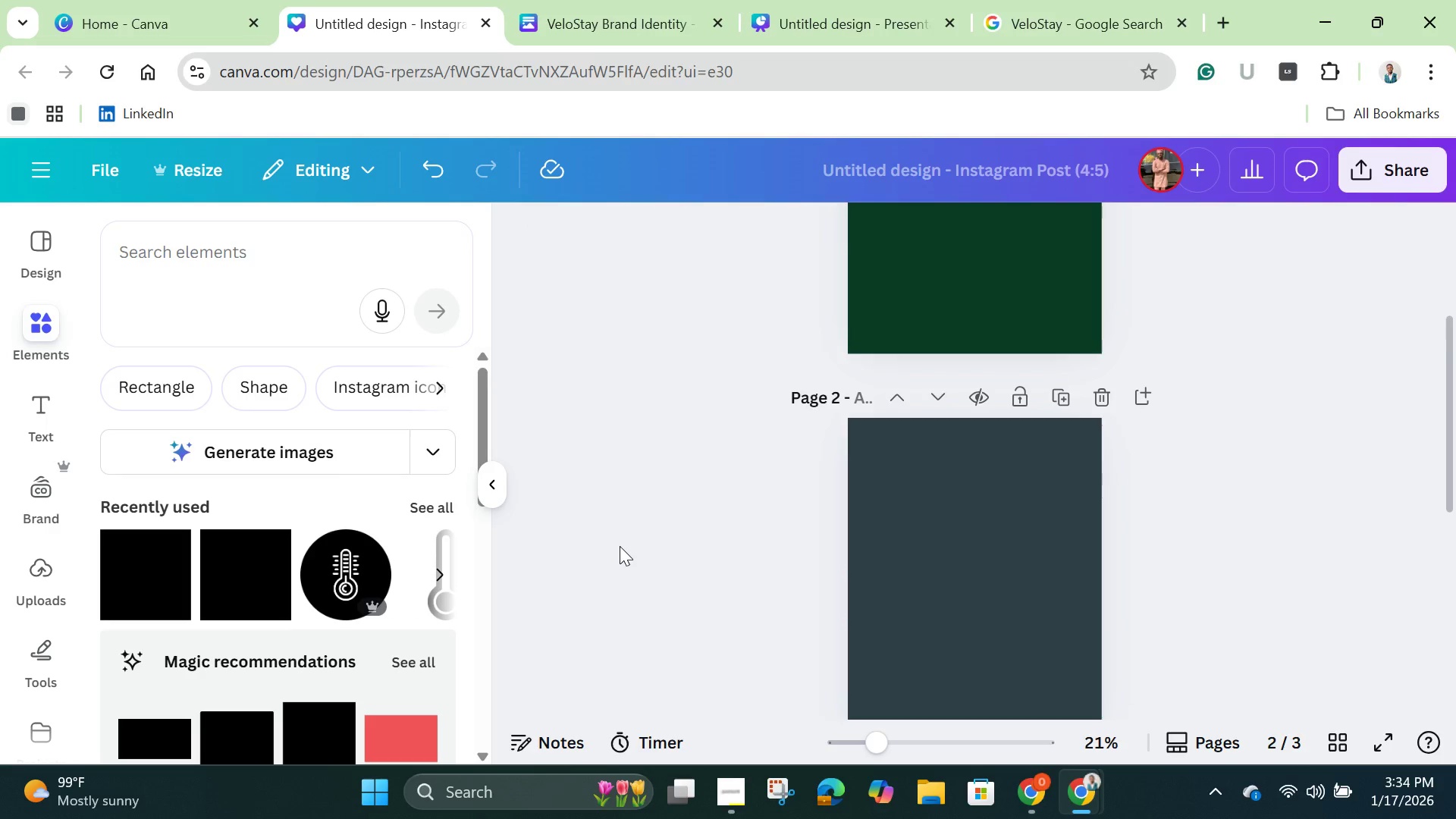 
scroll: coordinate [620, 546], scroll_direction: down, amount: 2.0
 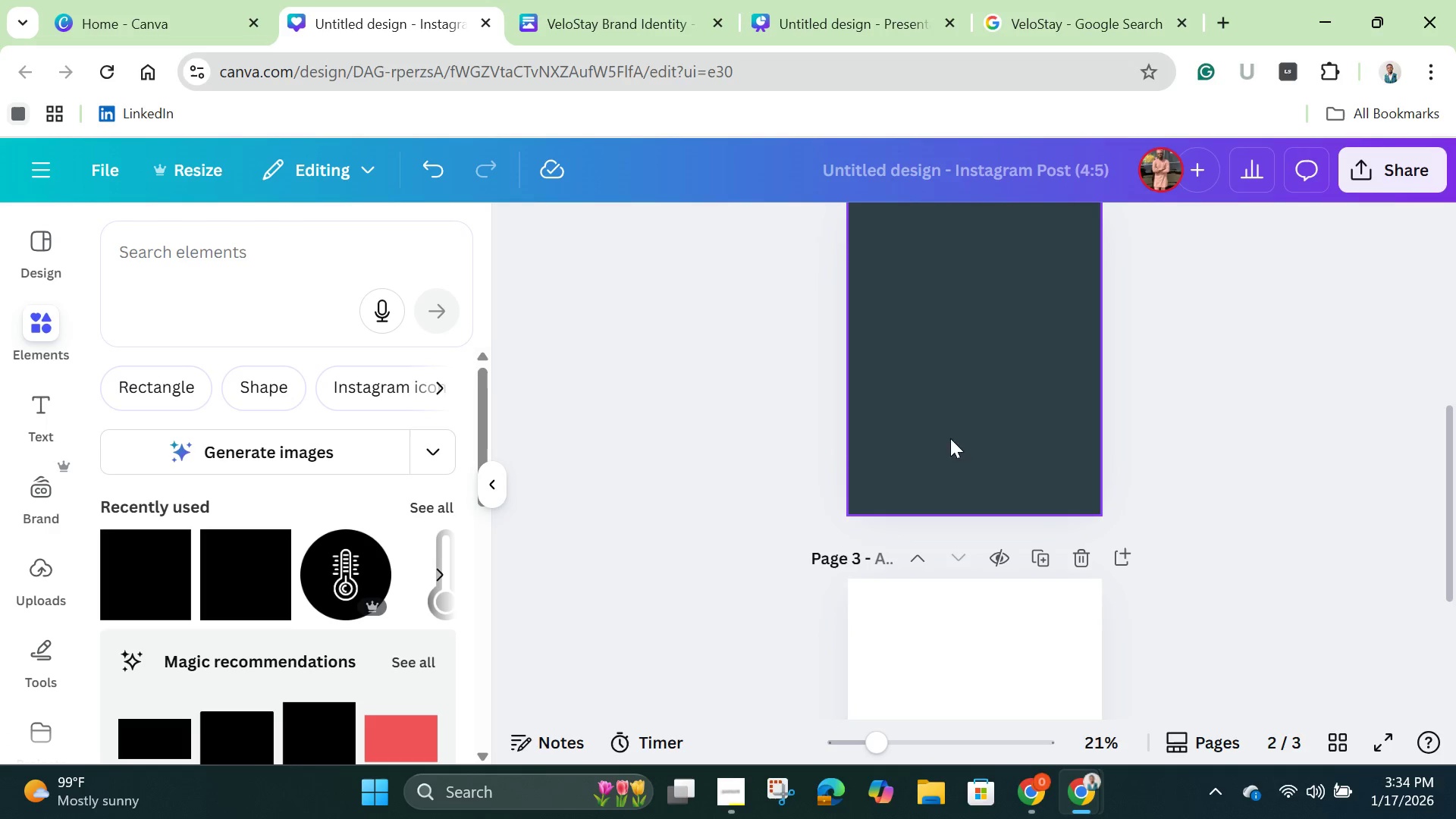 
left_click([952, 416])
 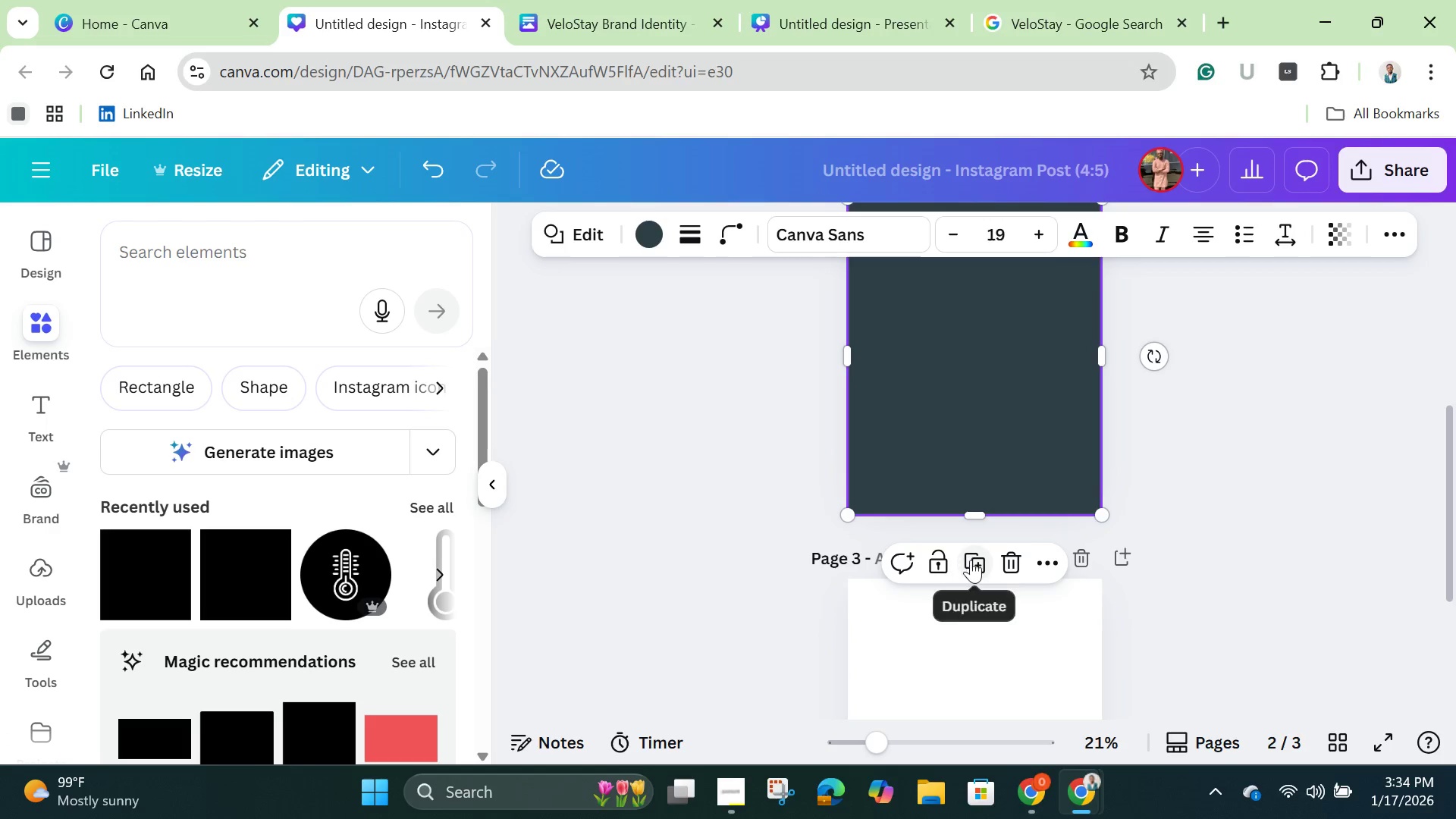 
left_click([972, 560])
 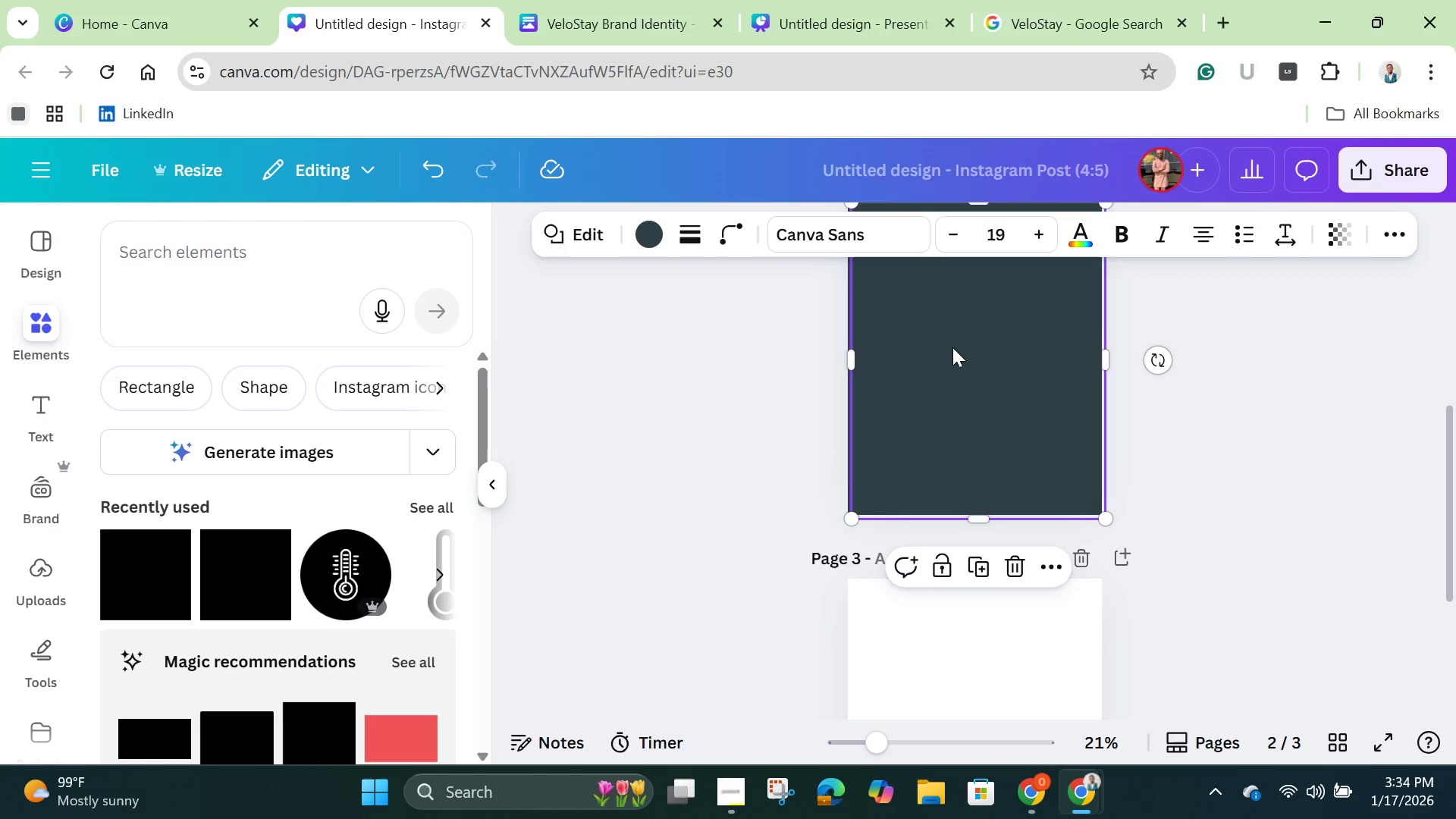 
left_click_drag(start_coordinate=[952, 347], to_coordinate=[953, 726])
 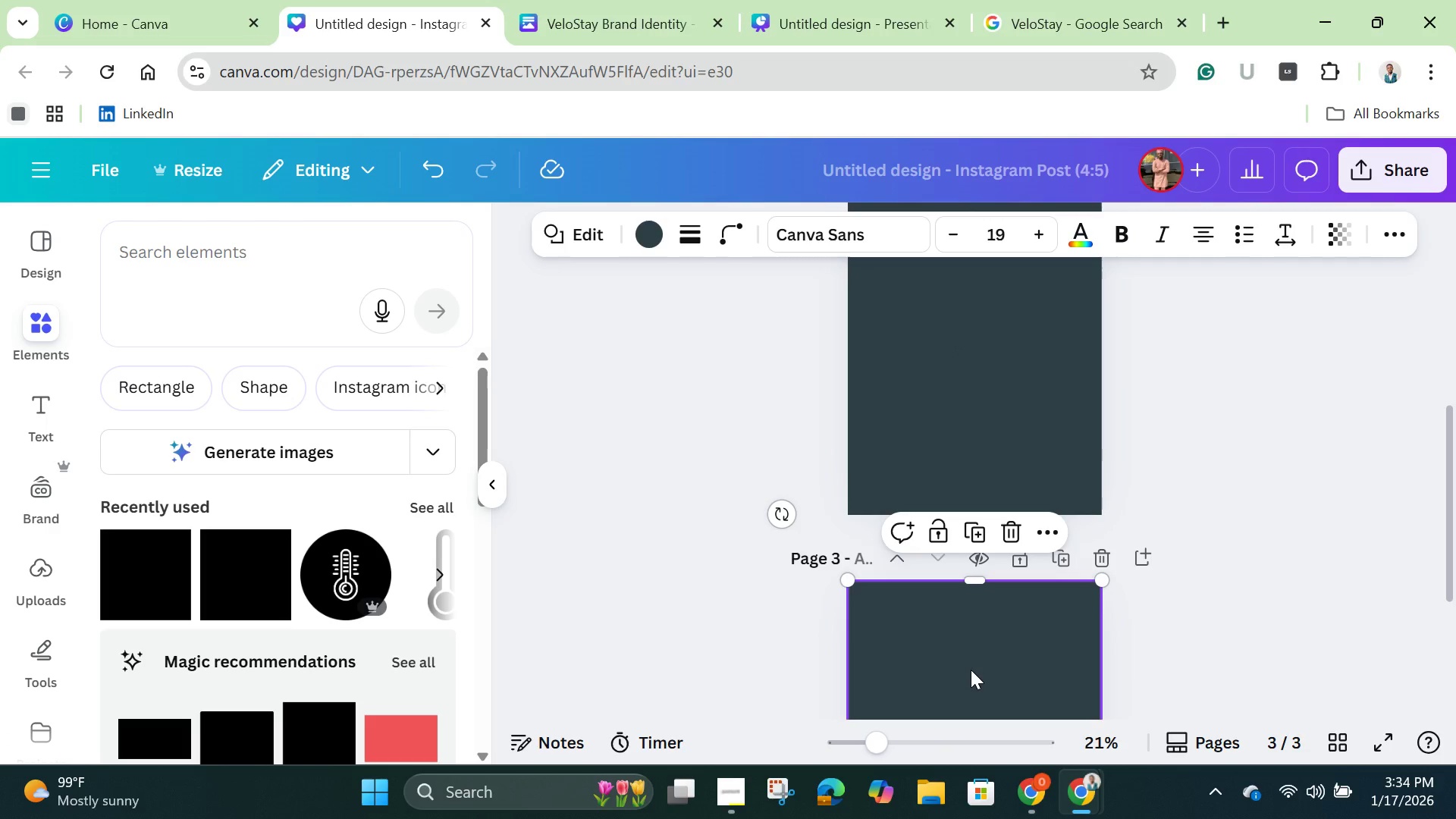 
left_click_drag(start_coordinate=[971, 670], to_coordinate=[967, 673])
 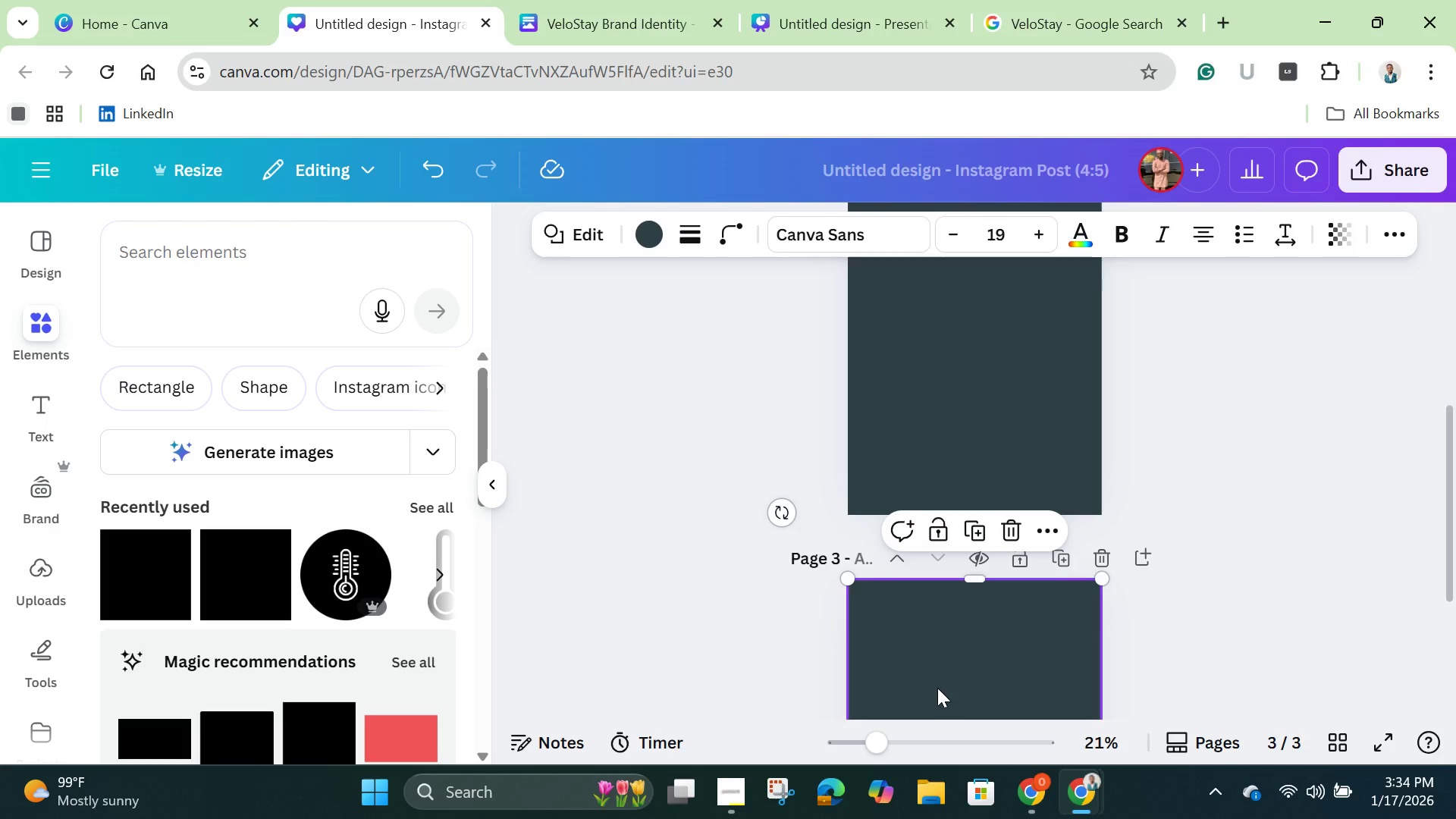 
wait(21.5)
 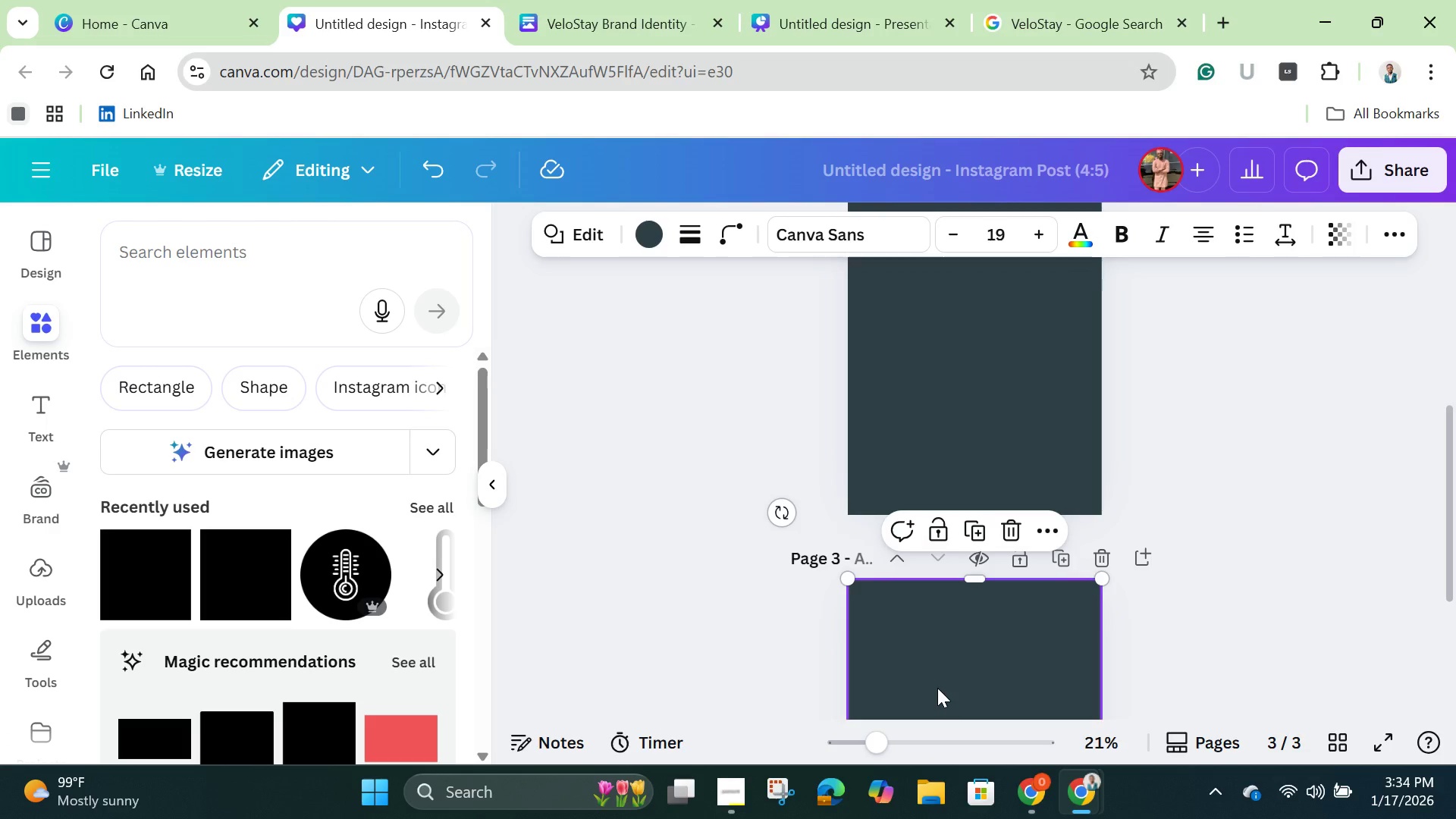 
left_click([644, 232])
 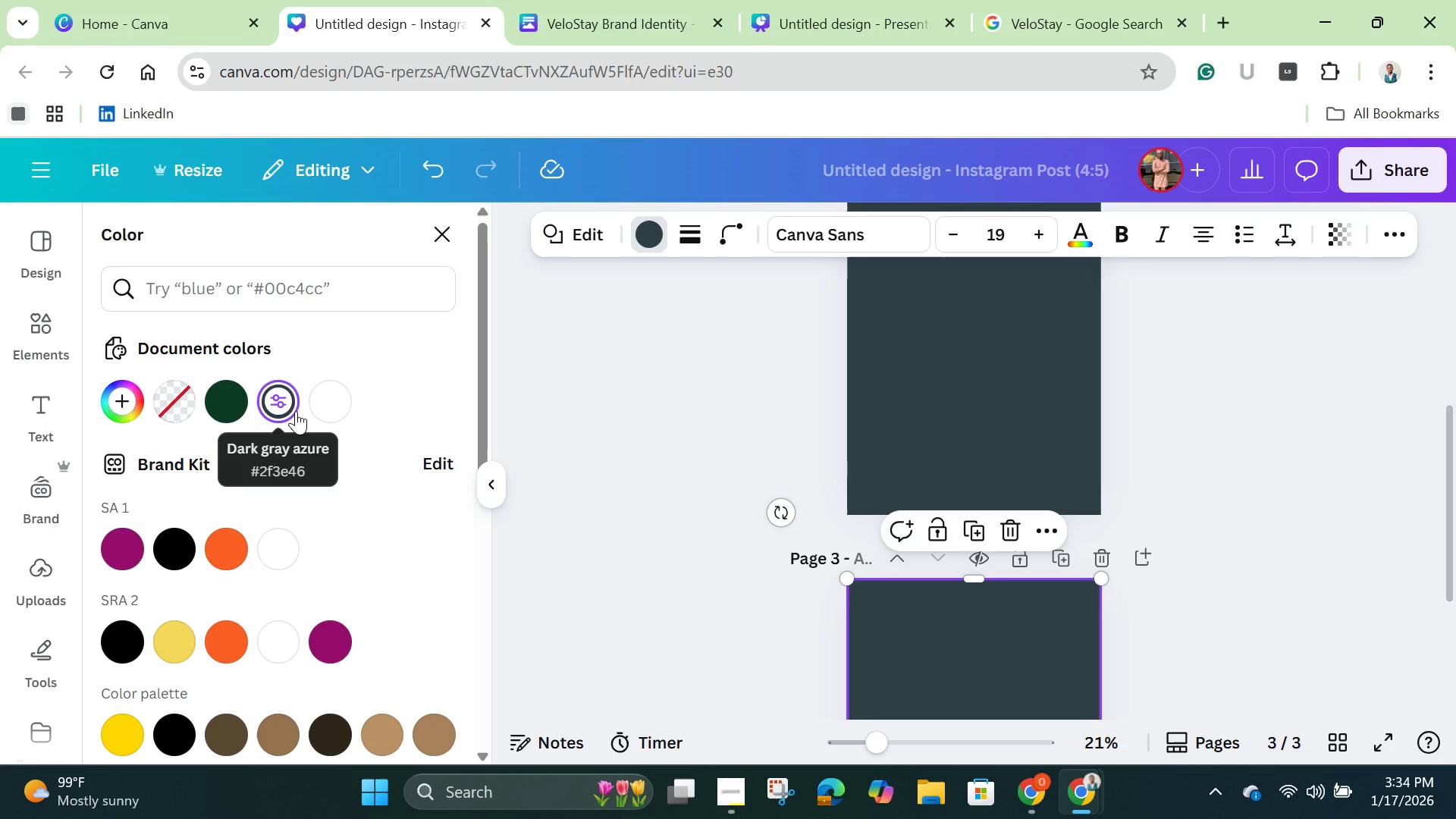 
wait(18.55)
 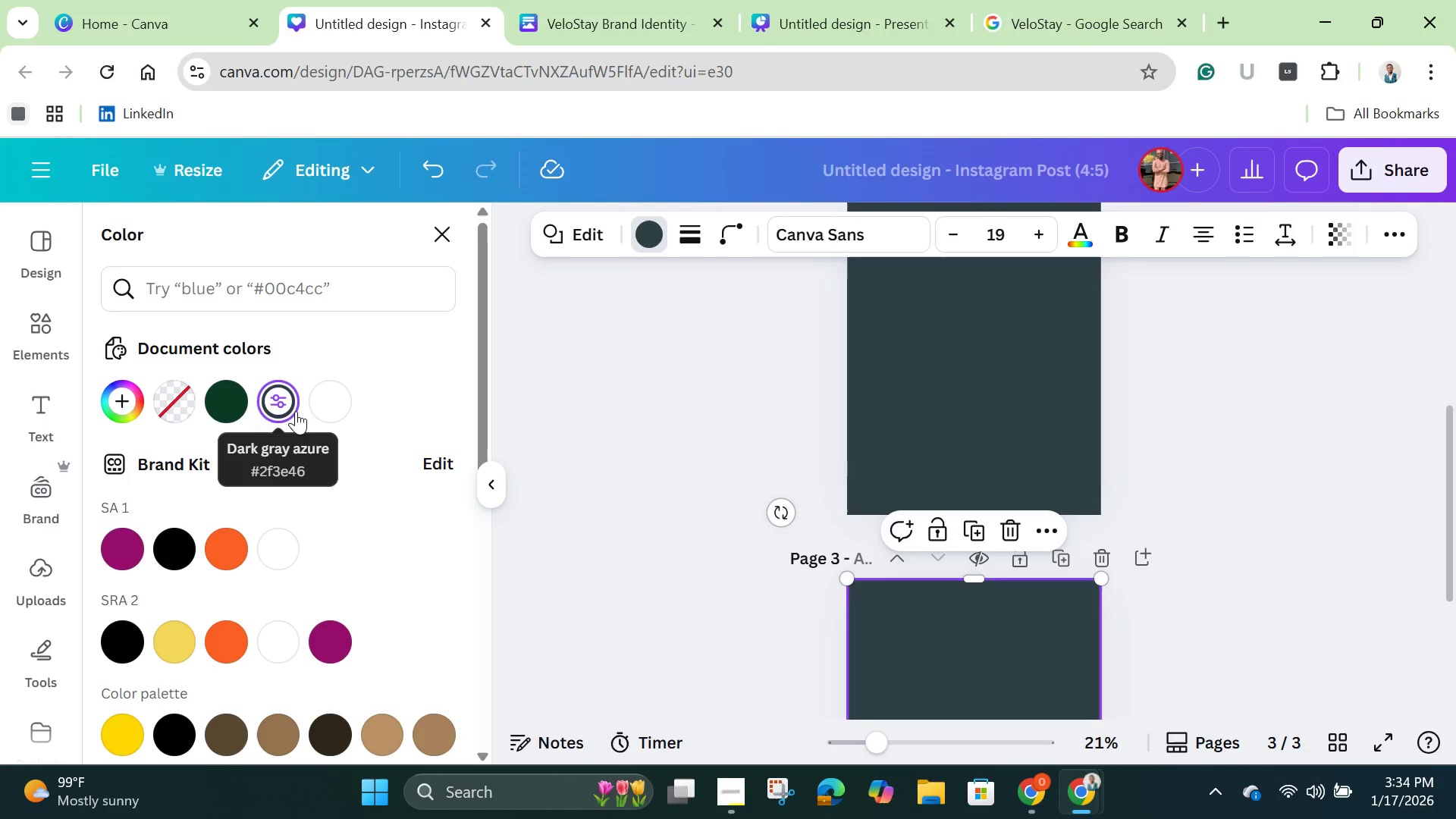 
double_click([283, 404])
 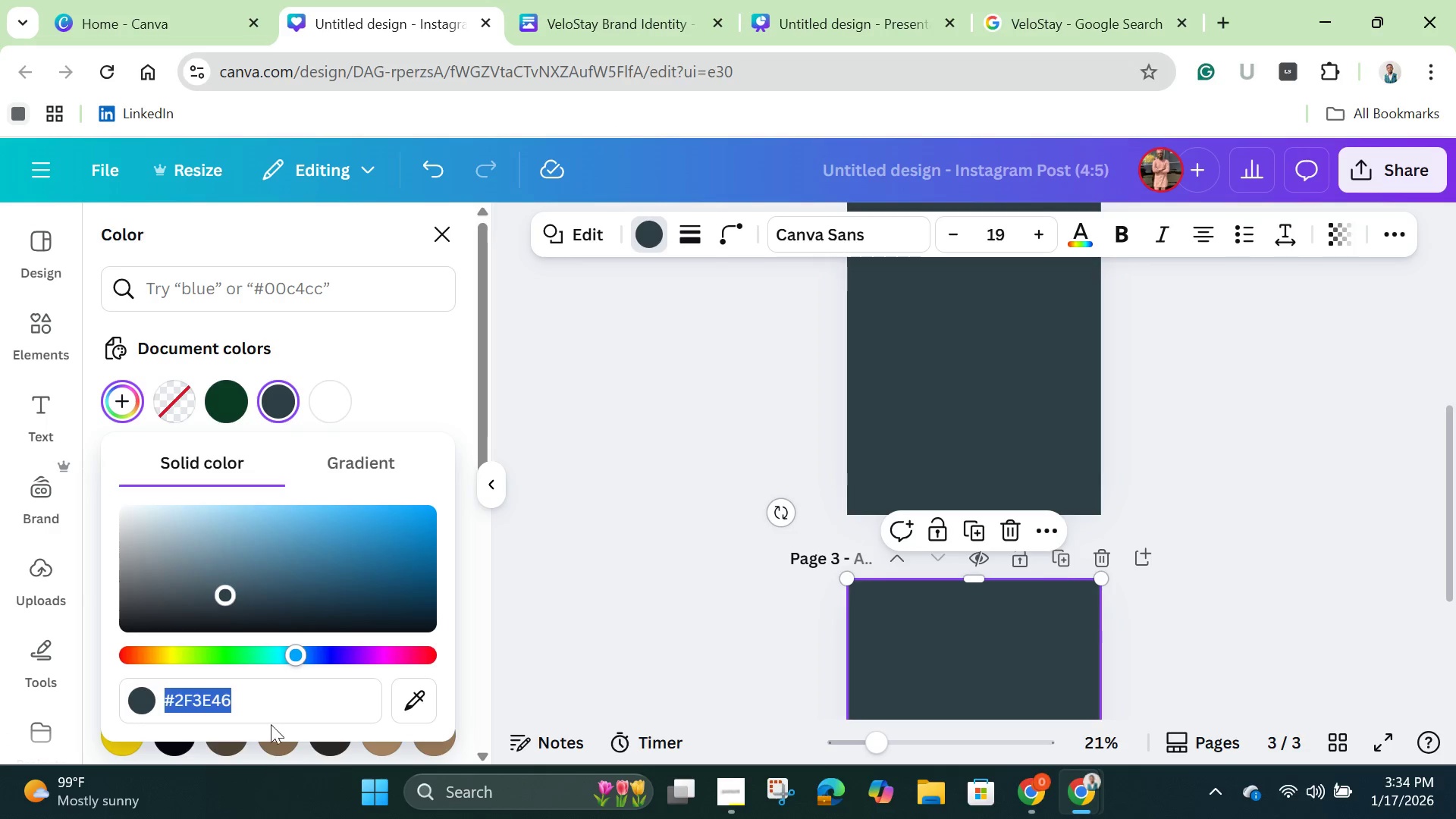 
left_click([268, 699])
 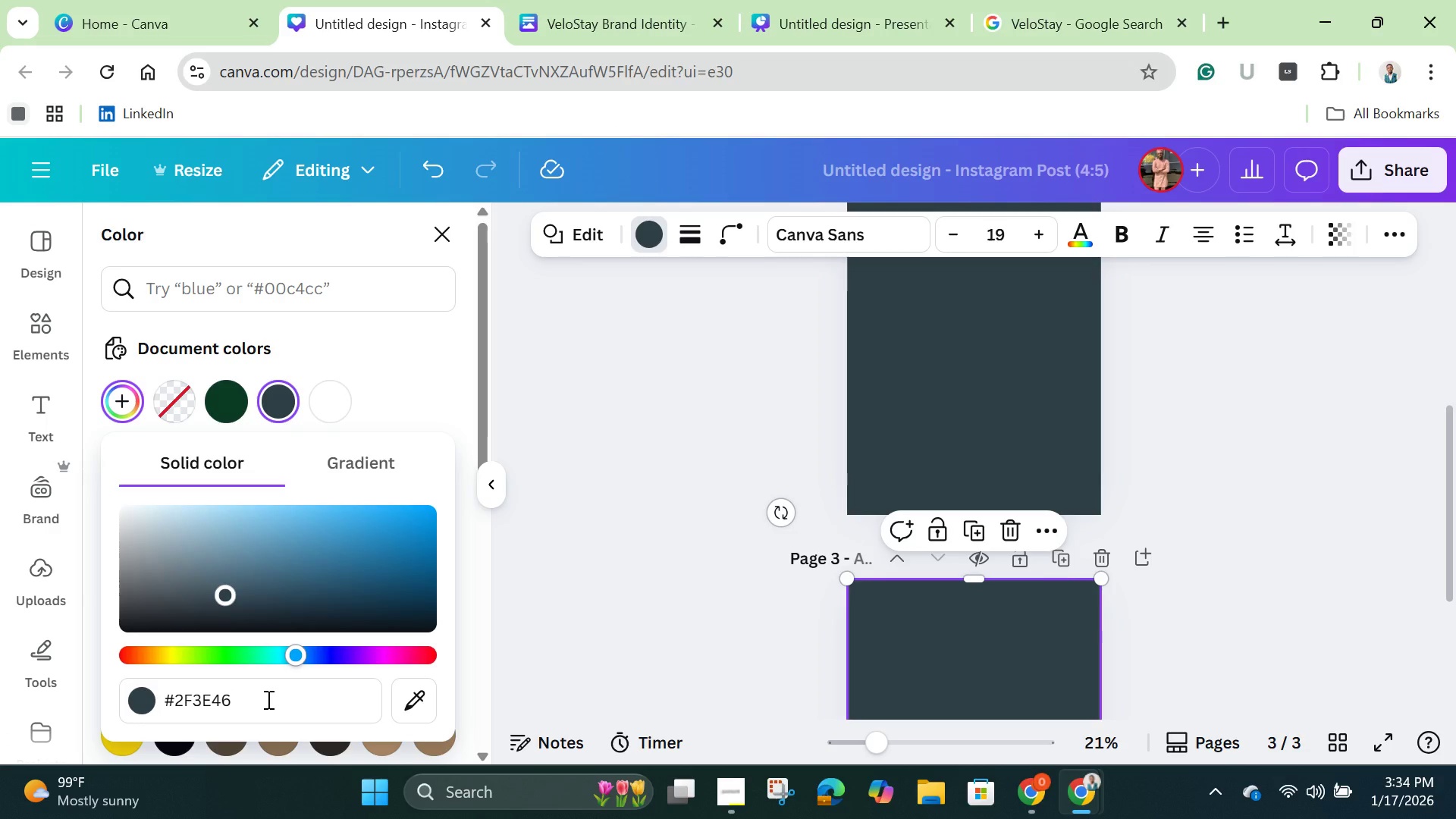 
hold_key(key=Backspace, duration=1.08)
 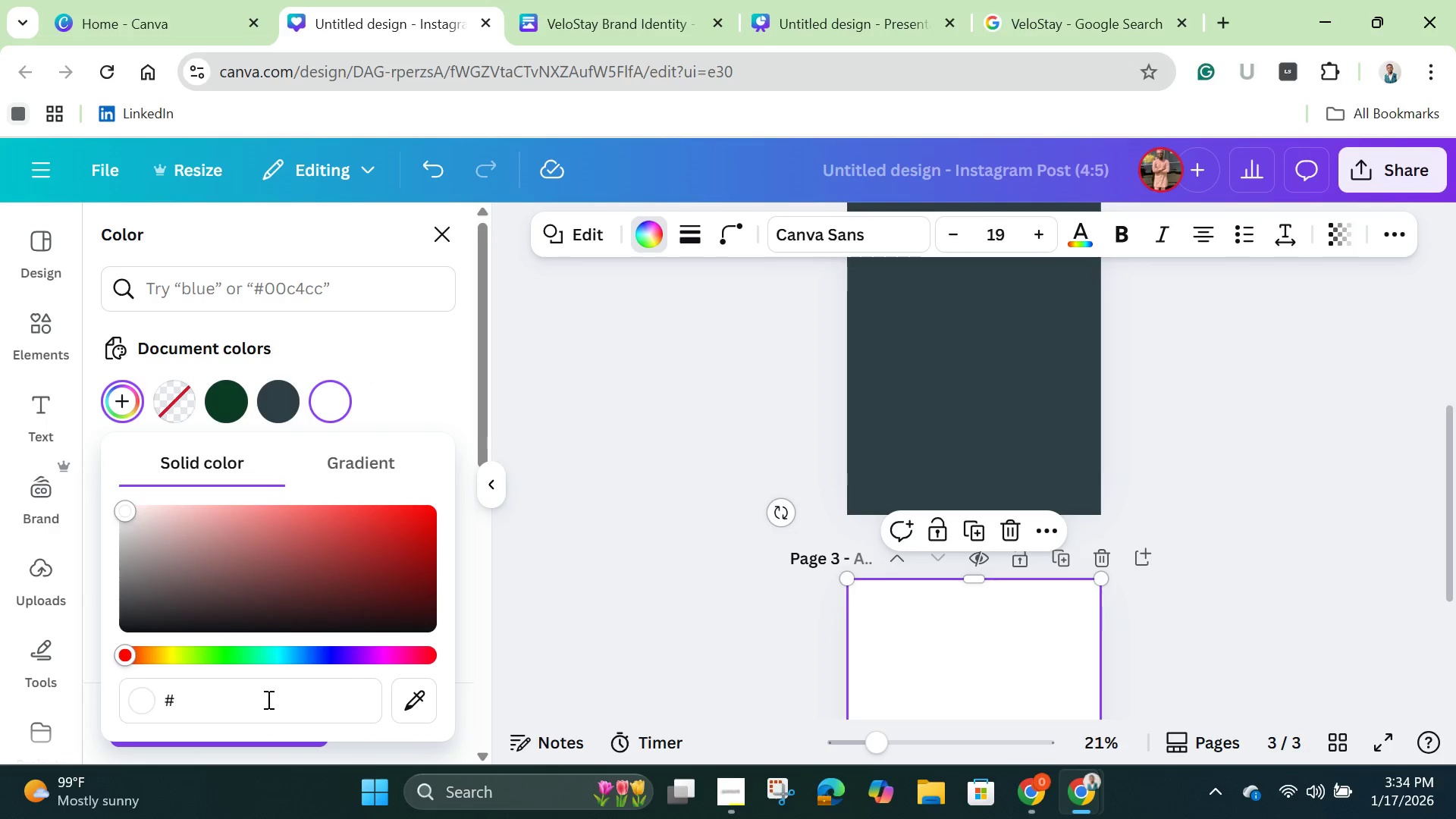 
type(dff00)
 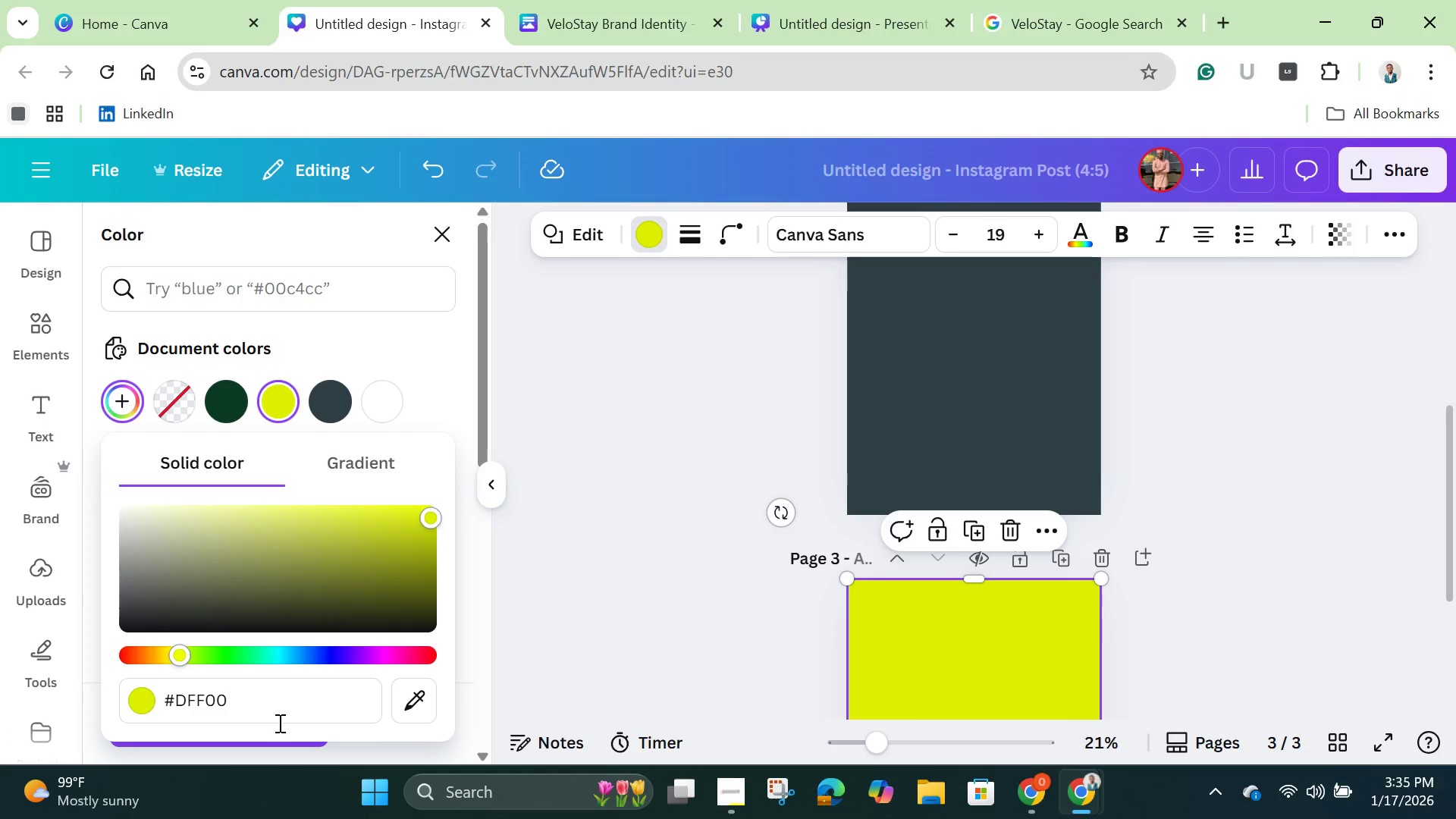 
wait(42.94)
 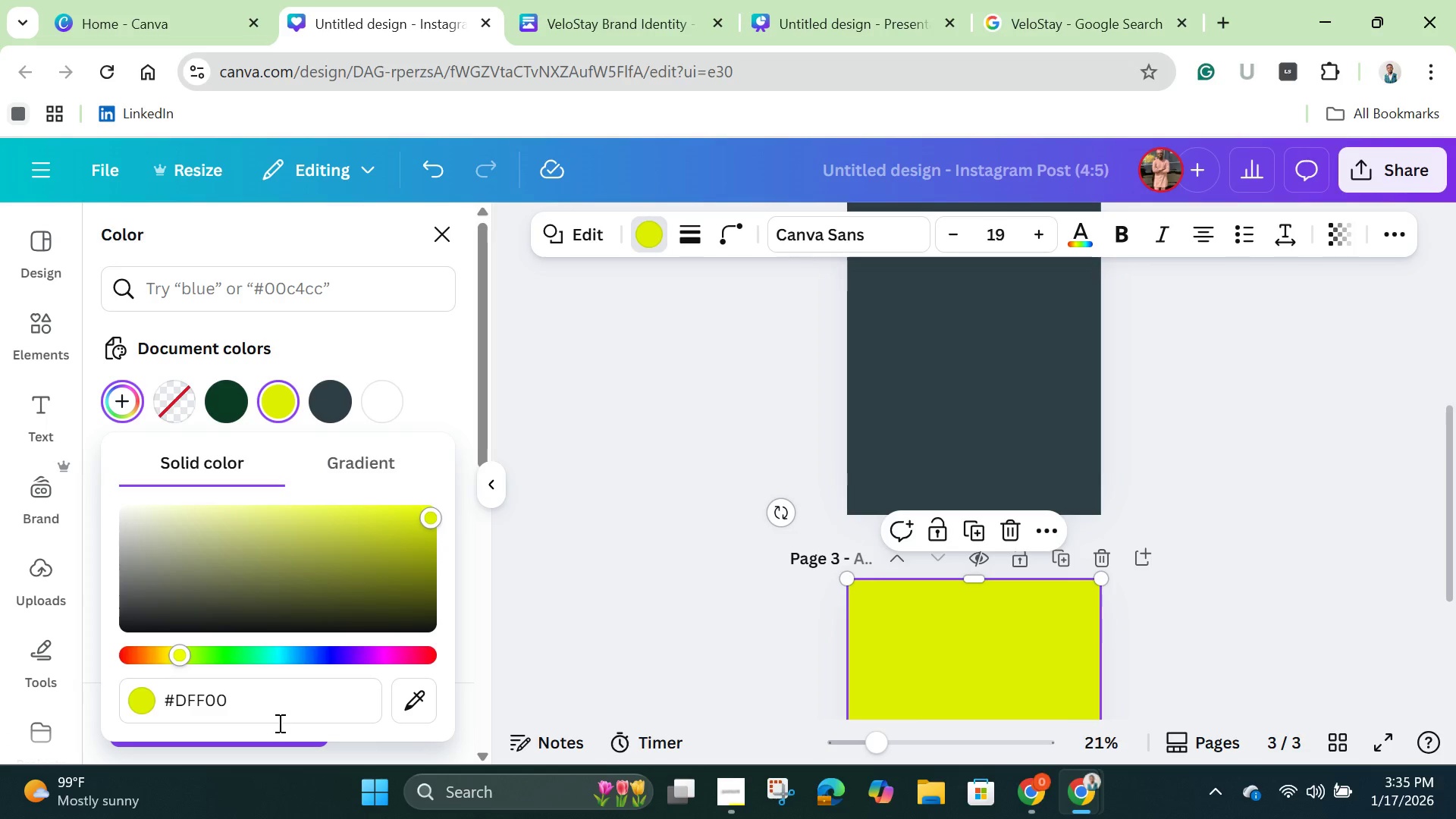 
scroll: coordinate [1263, 506], scroll_direction: down, amount: 1.0
 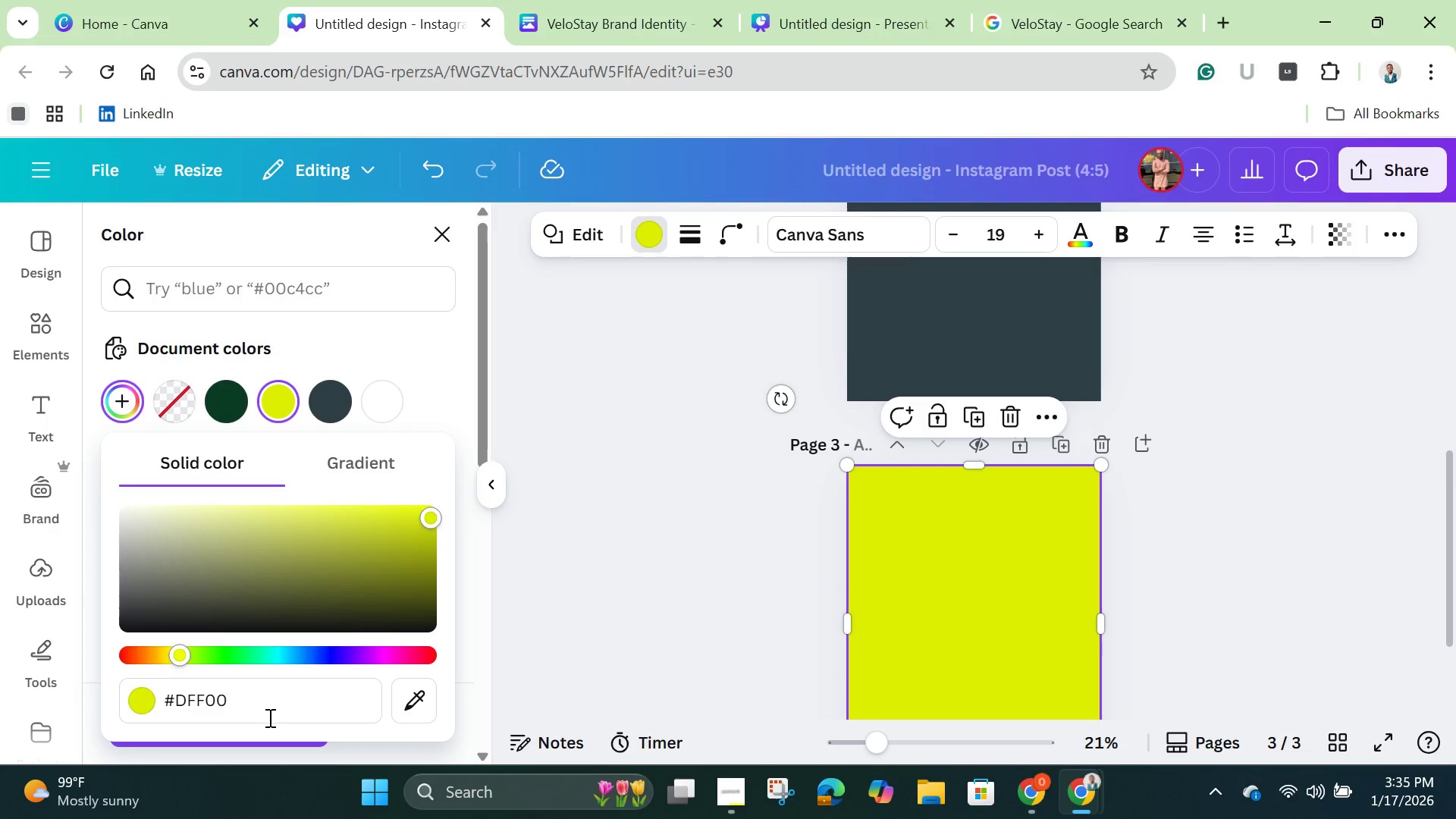 
key(Backspace)
 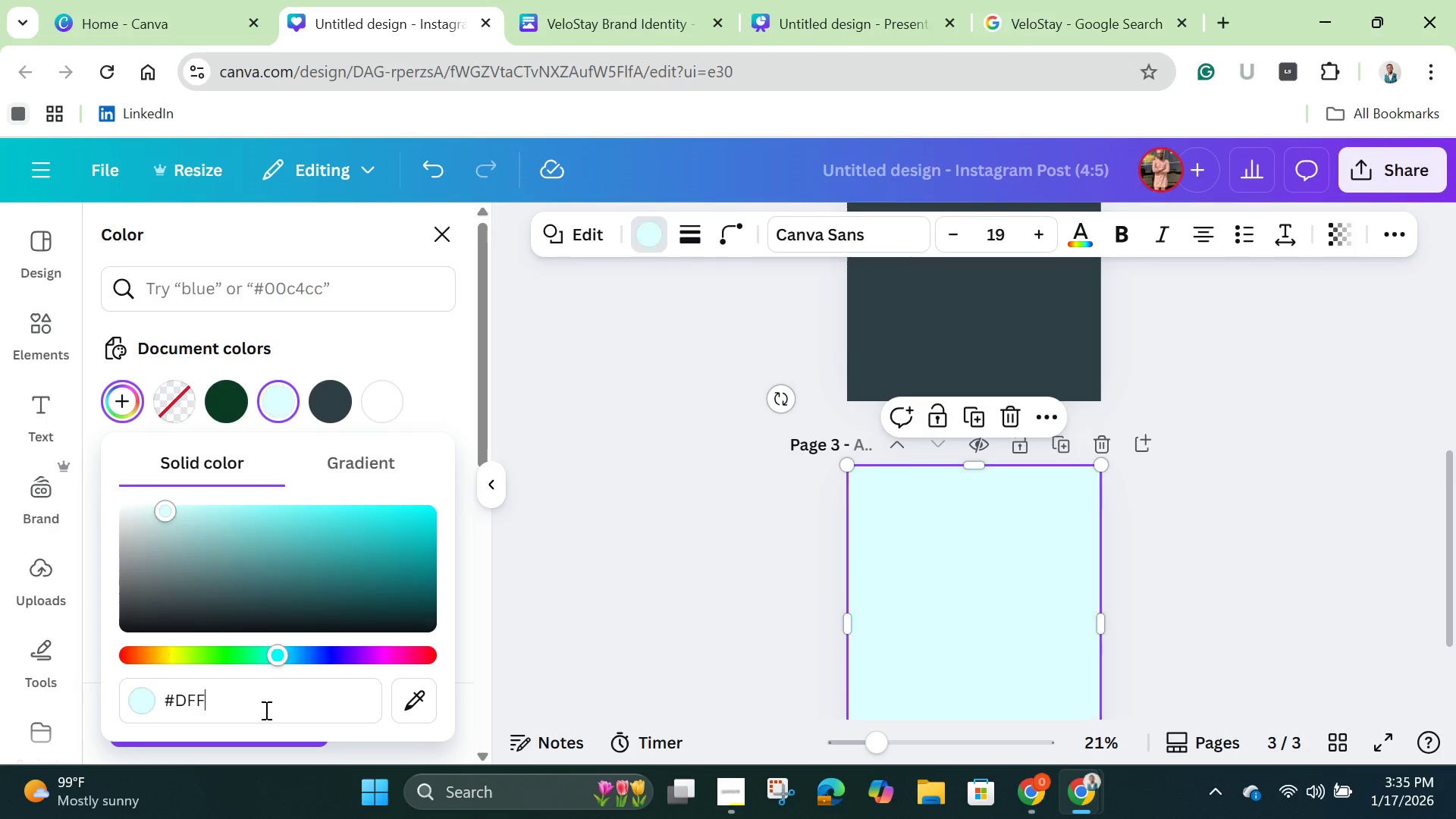 
key(Backspace)
 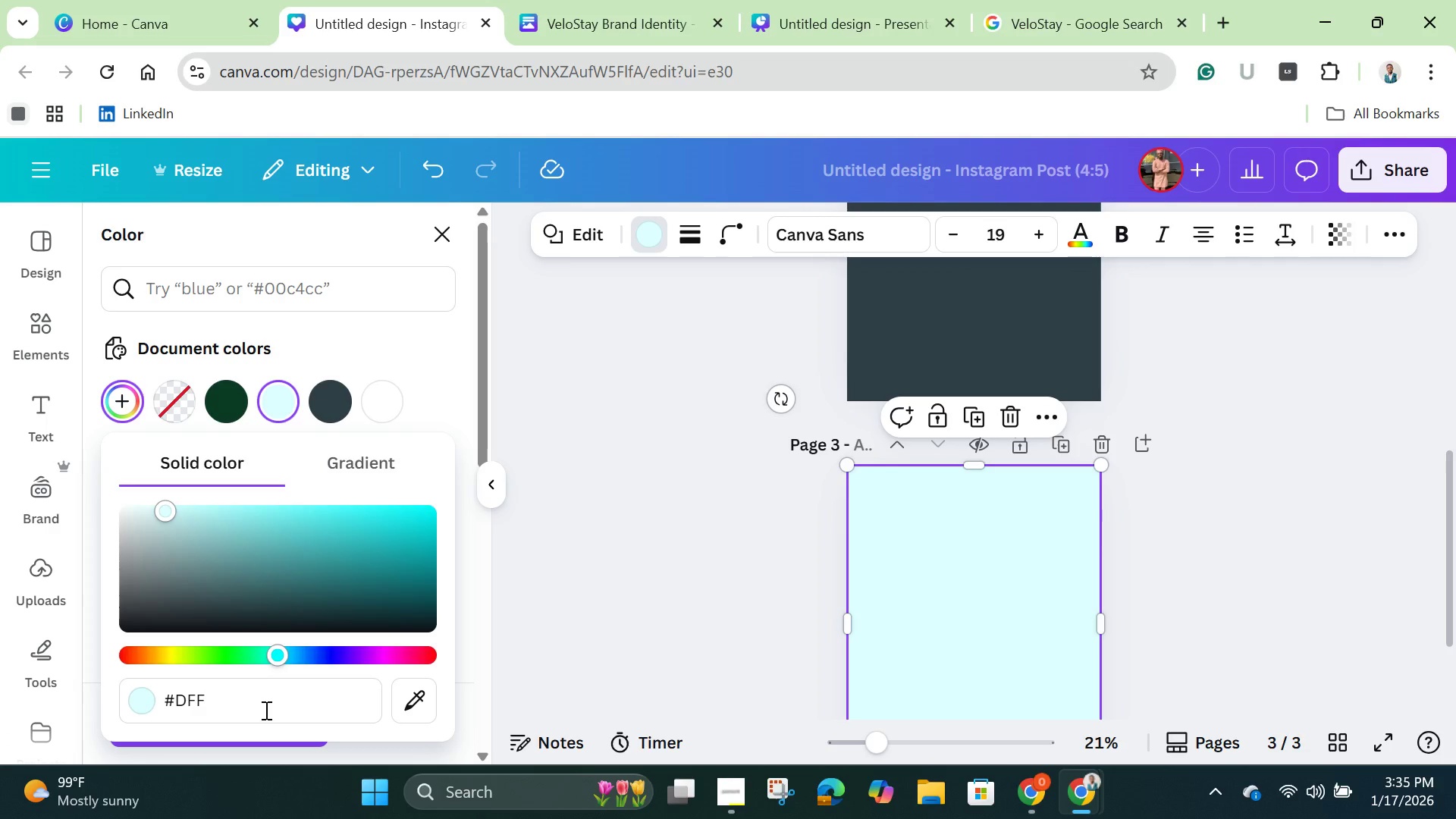 
key(O)
 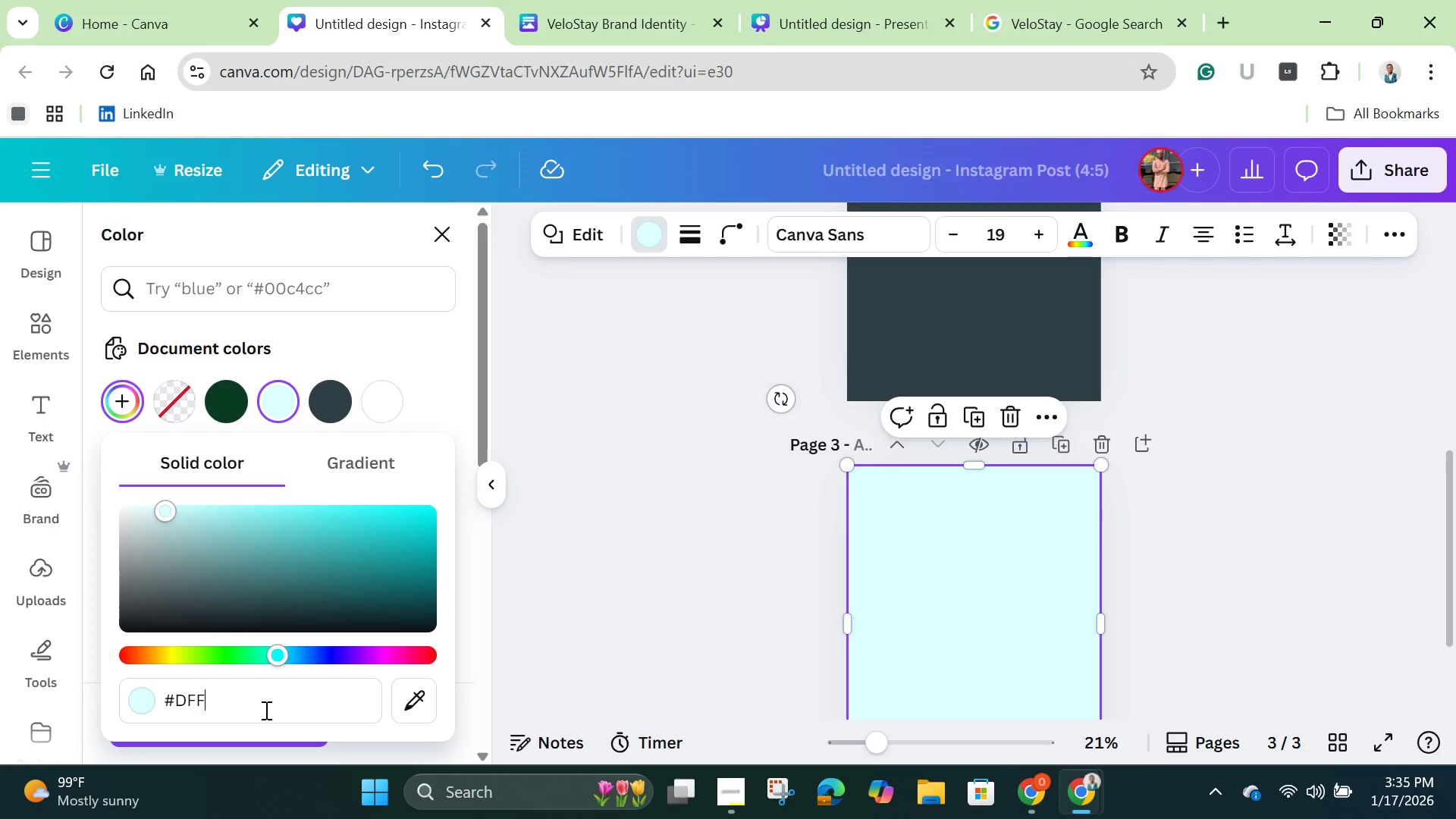 
hold_key(key=O, duration=0.33)
 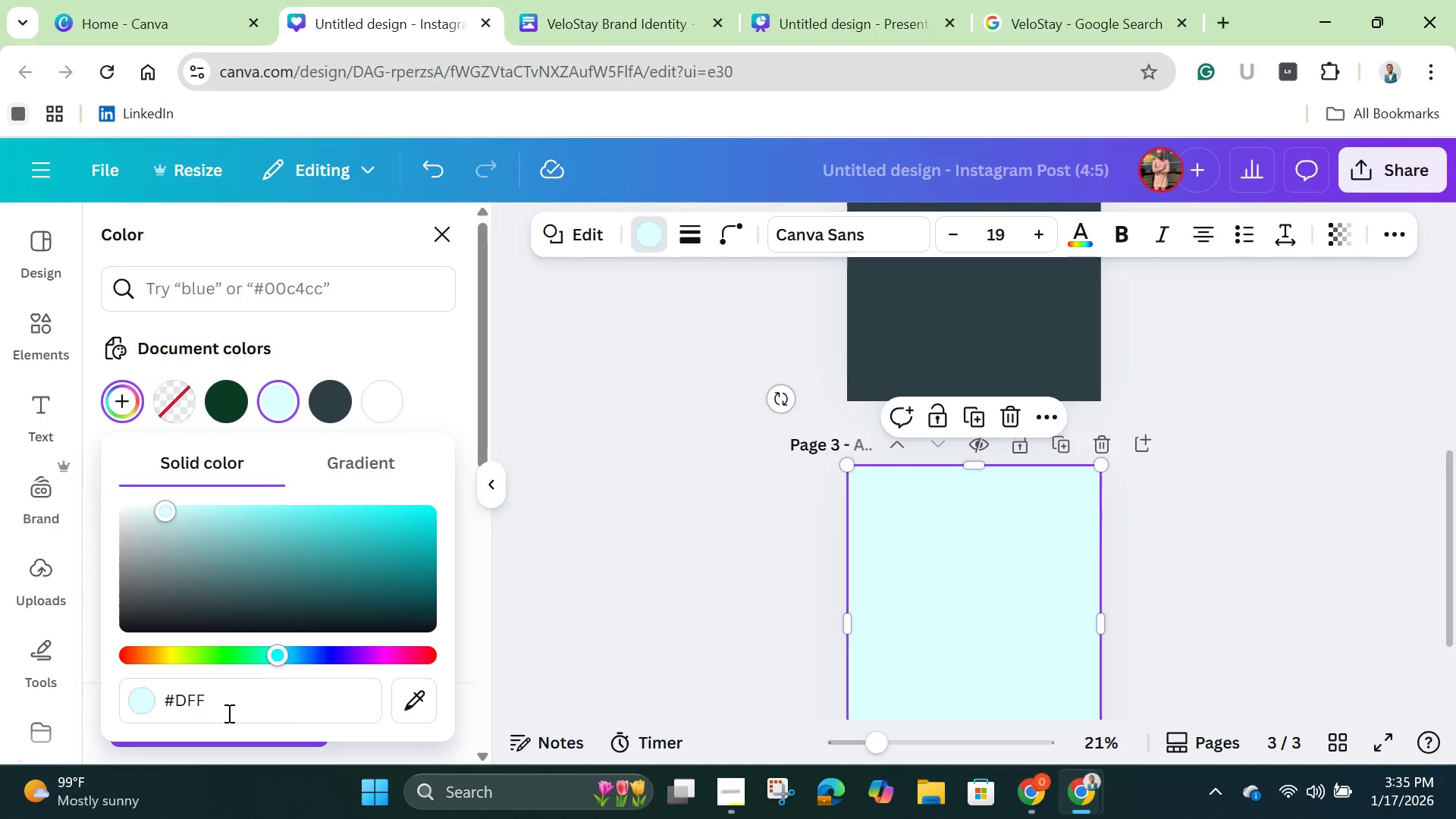 
left_click([228, 713])
 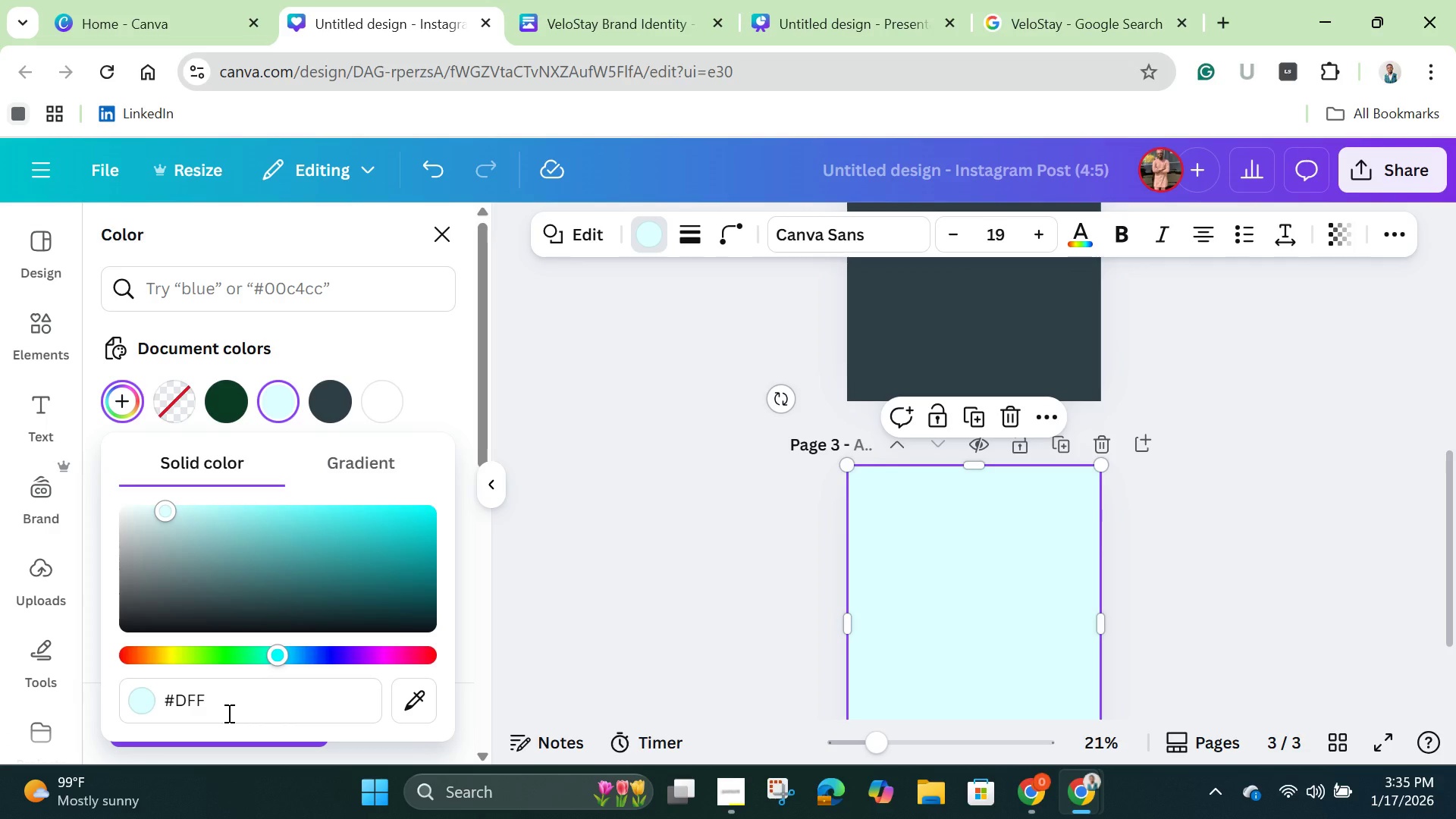 
type(00)
 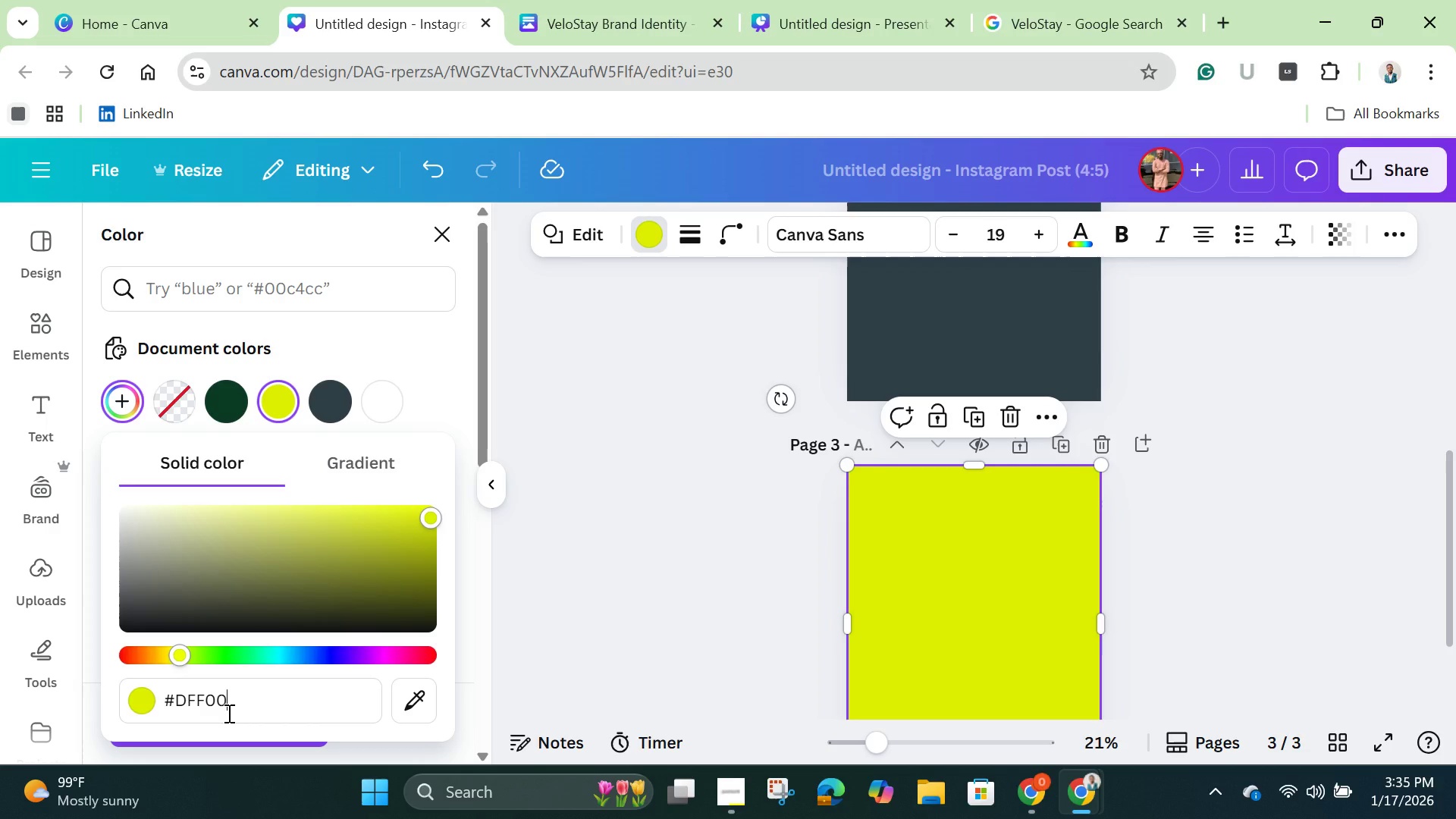 
wait(8.28)
 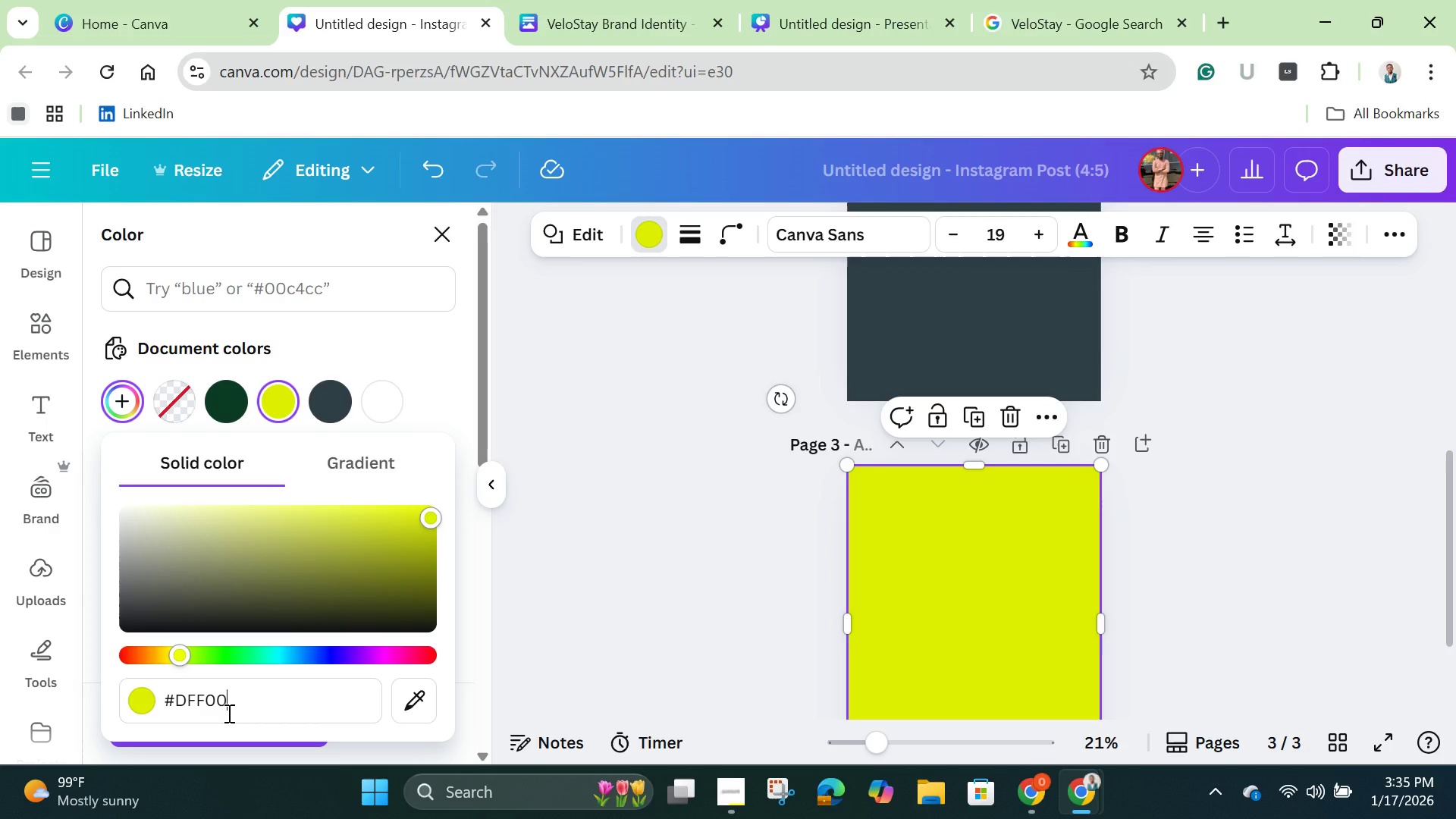 
left_click([197, 705])
 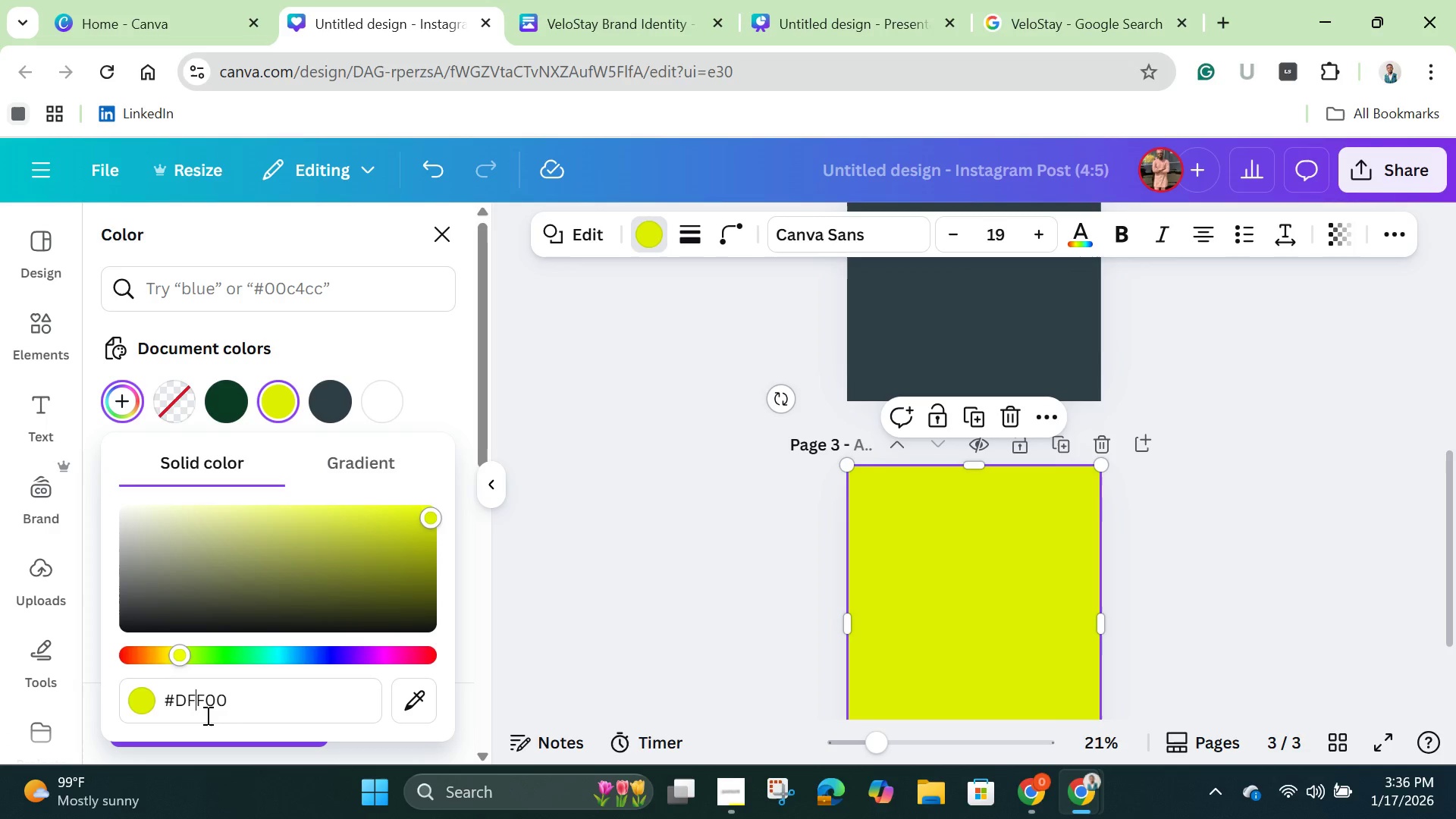 
key(F)
 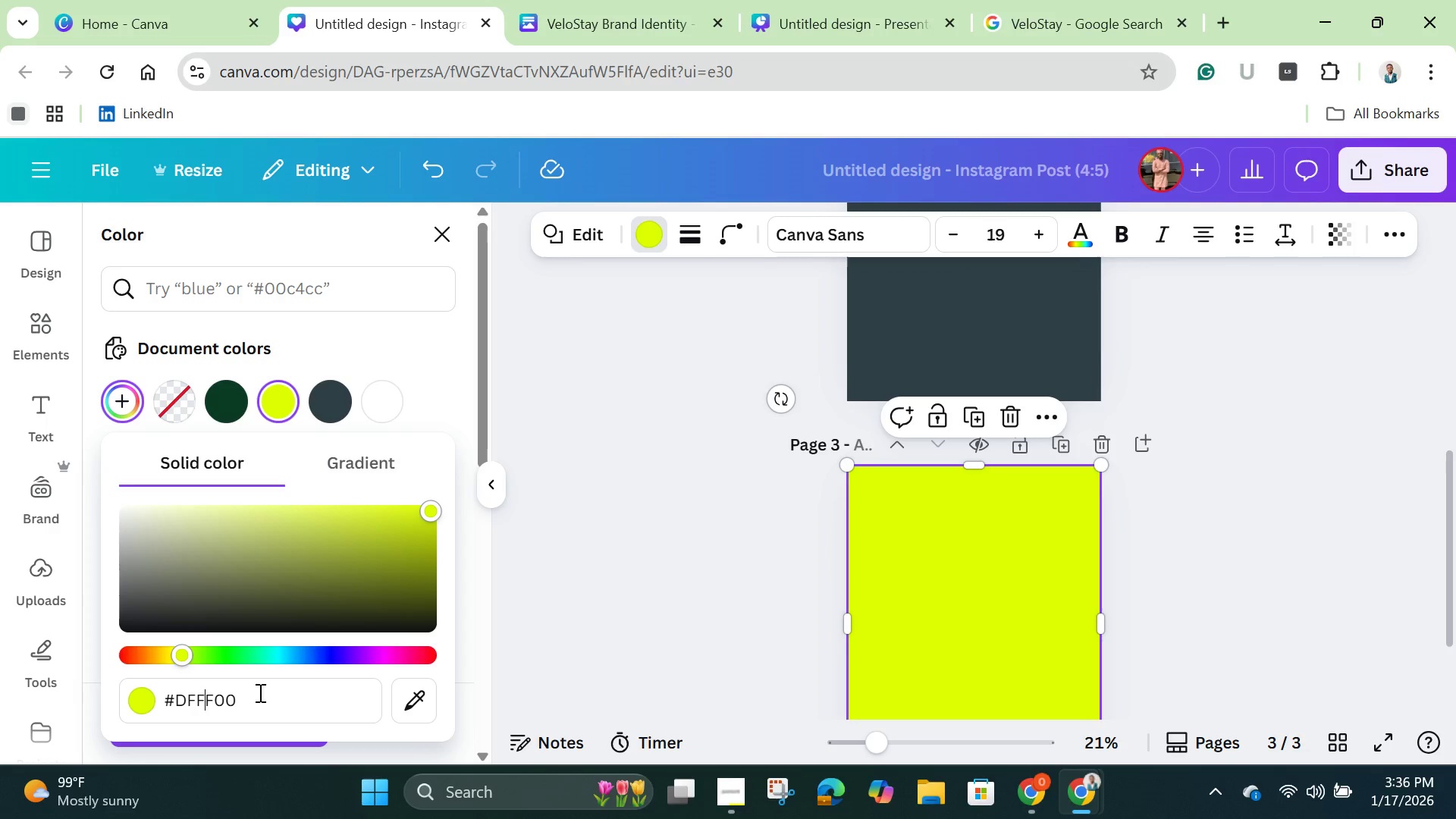 
wait(7.16)
 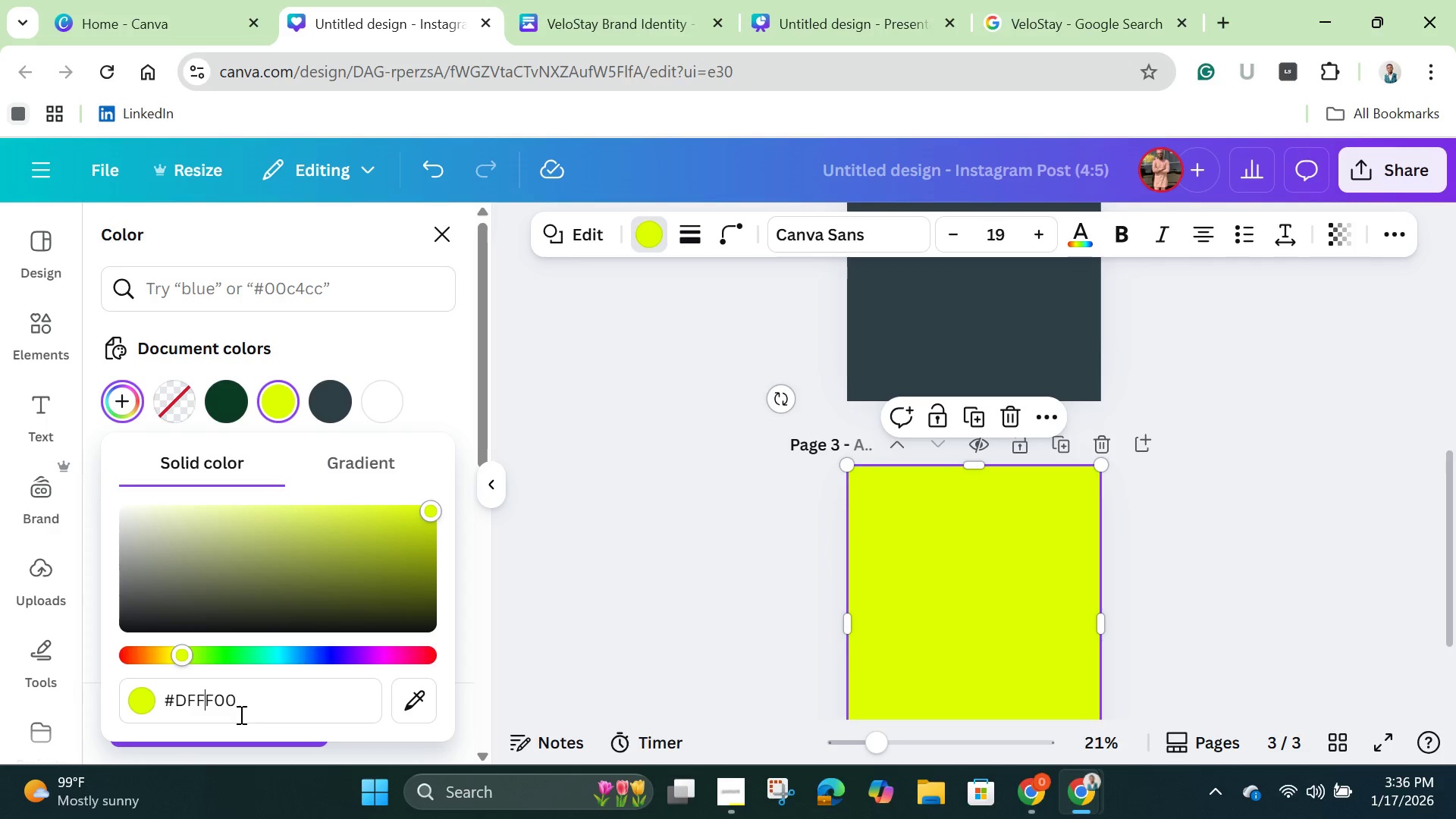 
left_click([893, 323])
 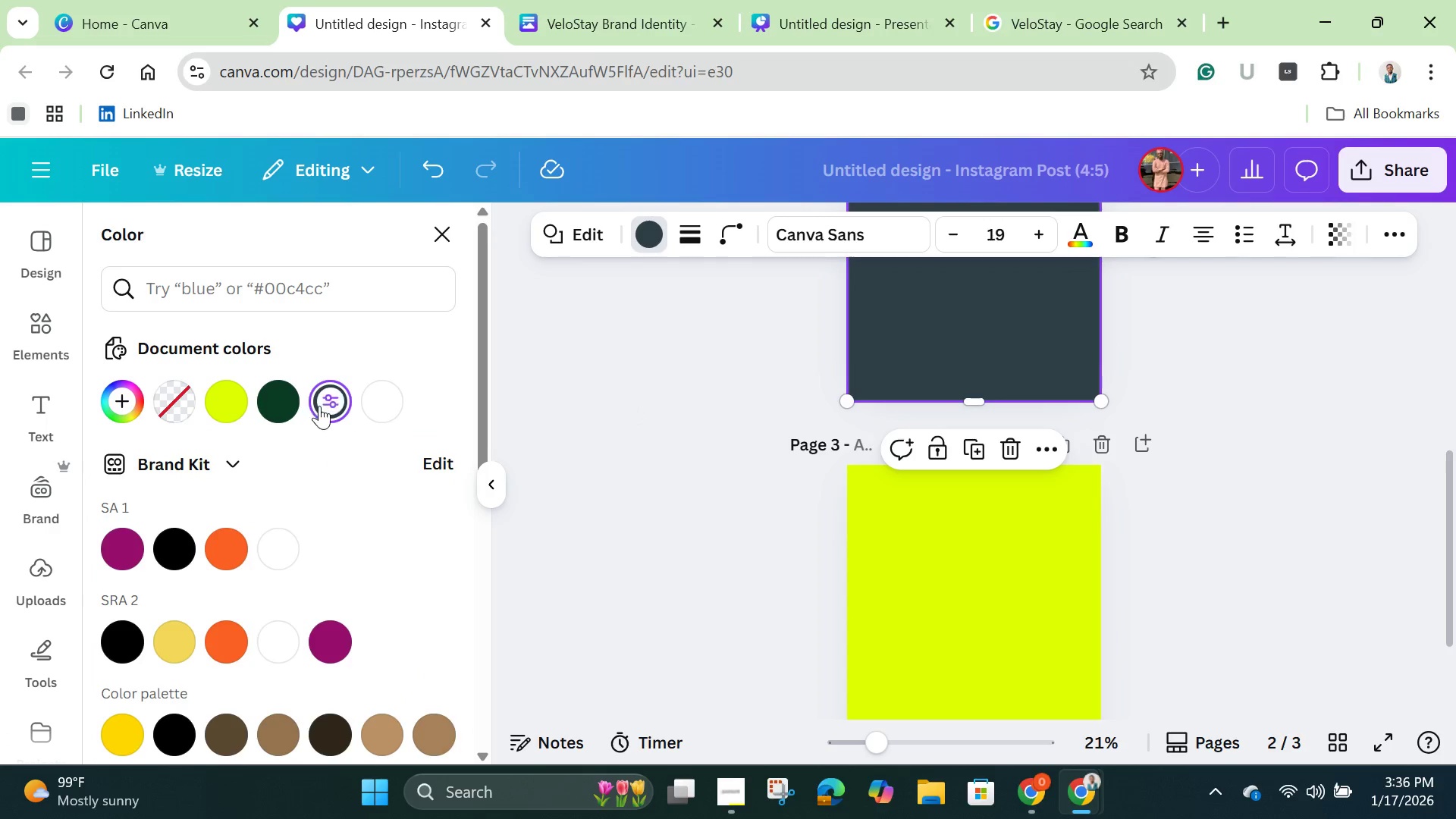 
left_click([322, 406])
 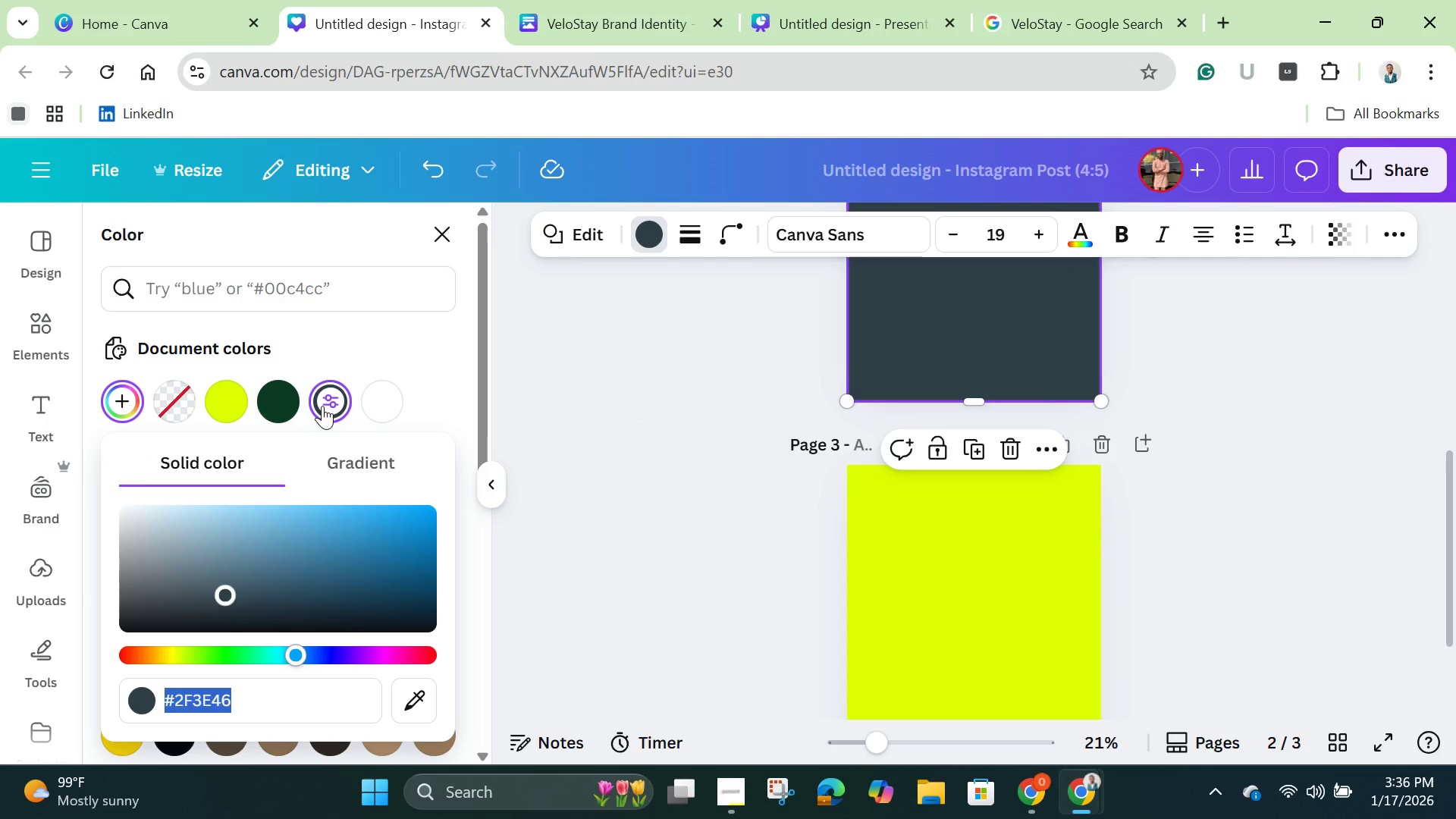 
wait(8.33)
 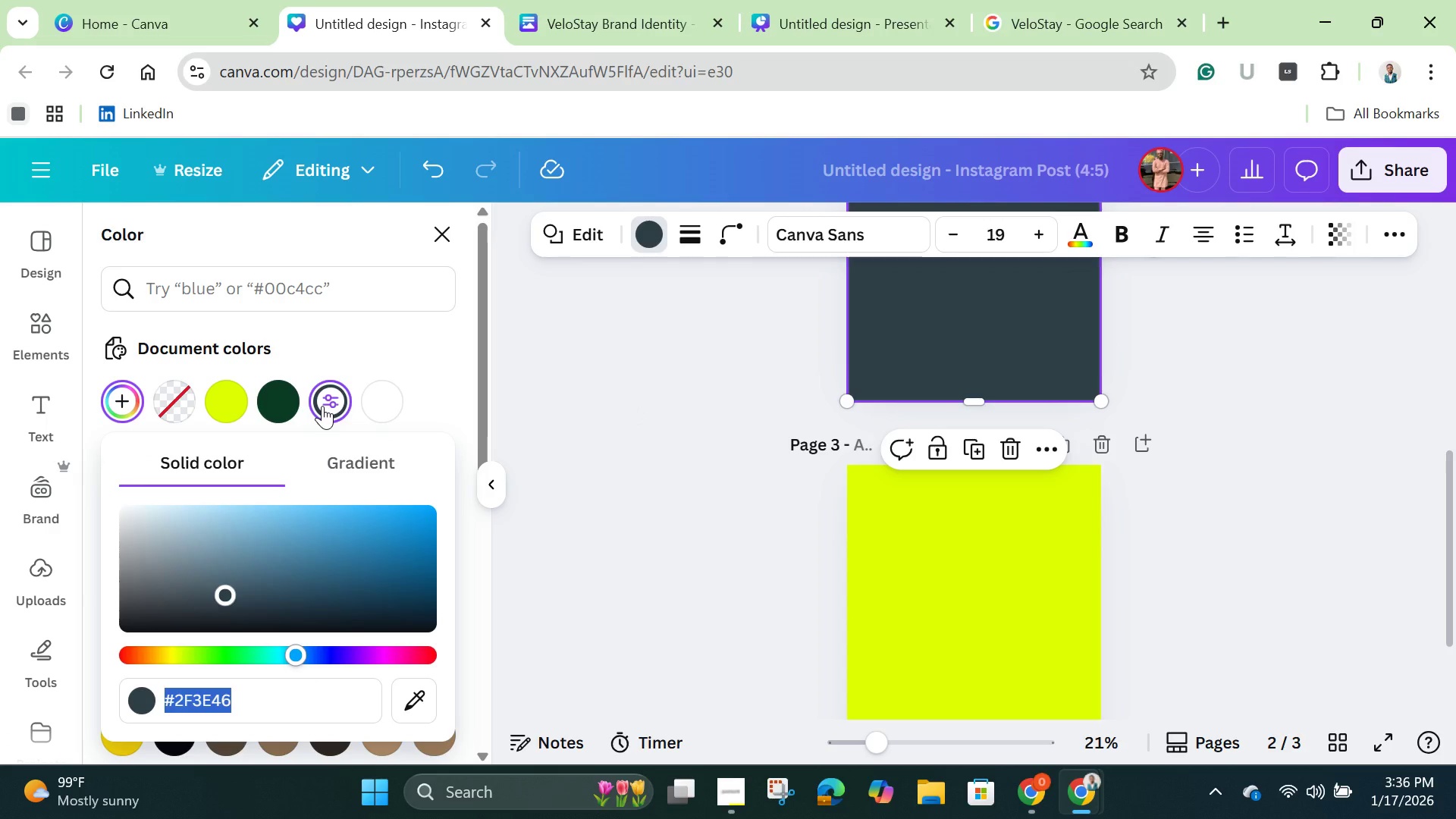 
scroll: coordinate [874, 280], scroll_direction: up, amount: 6.0
 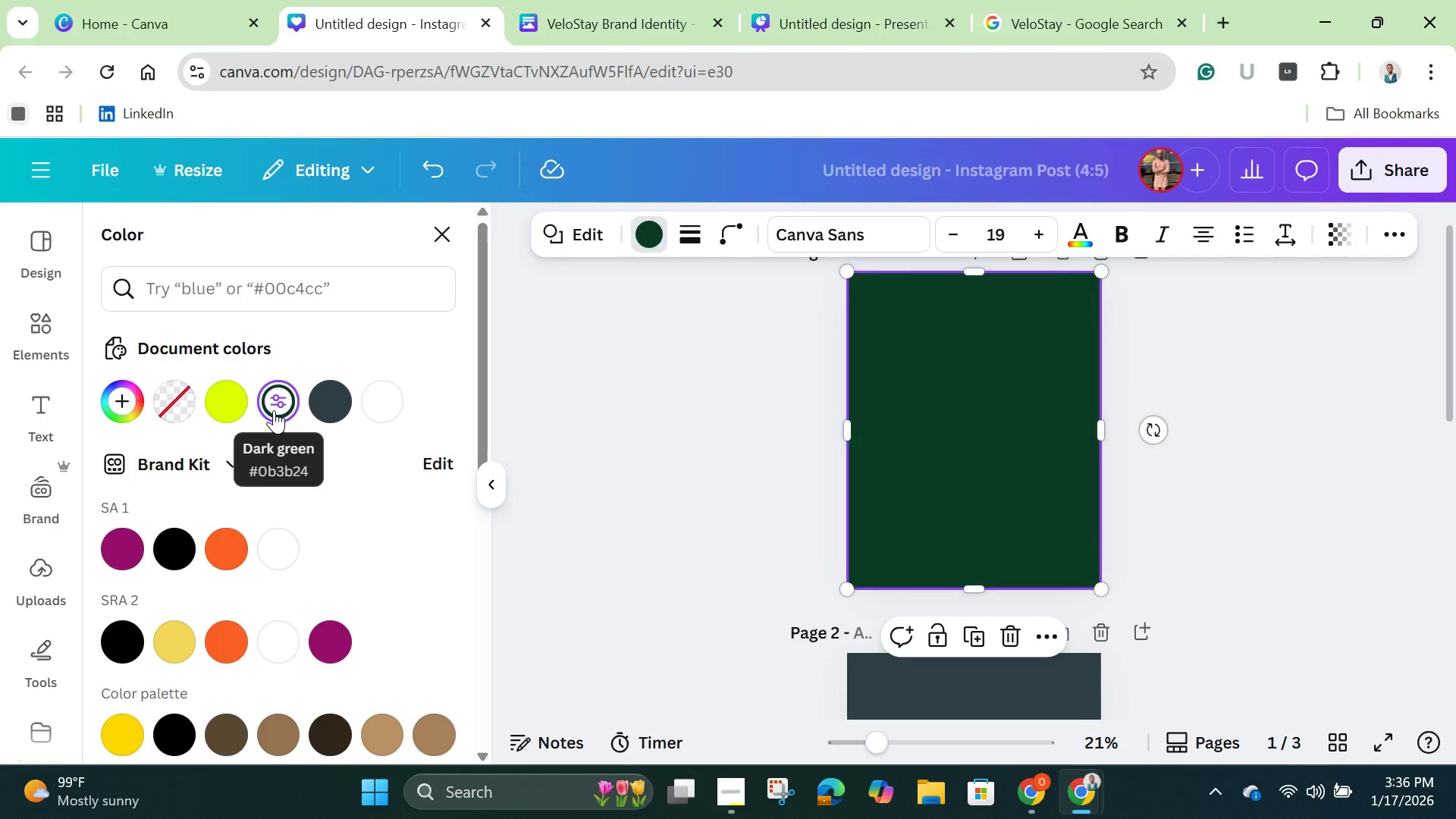 
wait(15.78)
 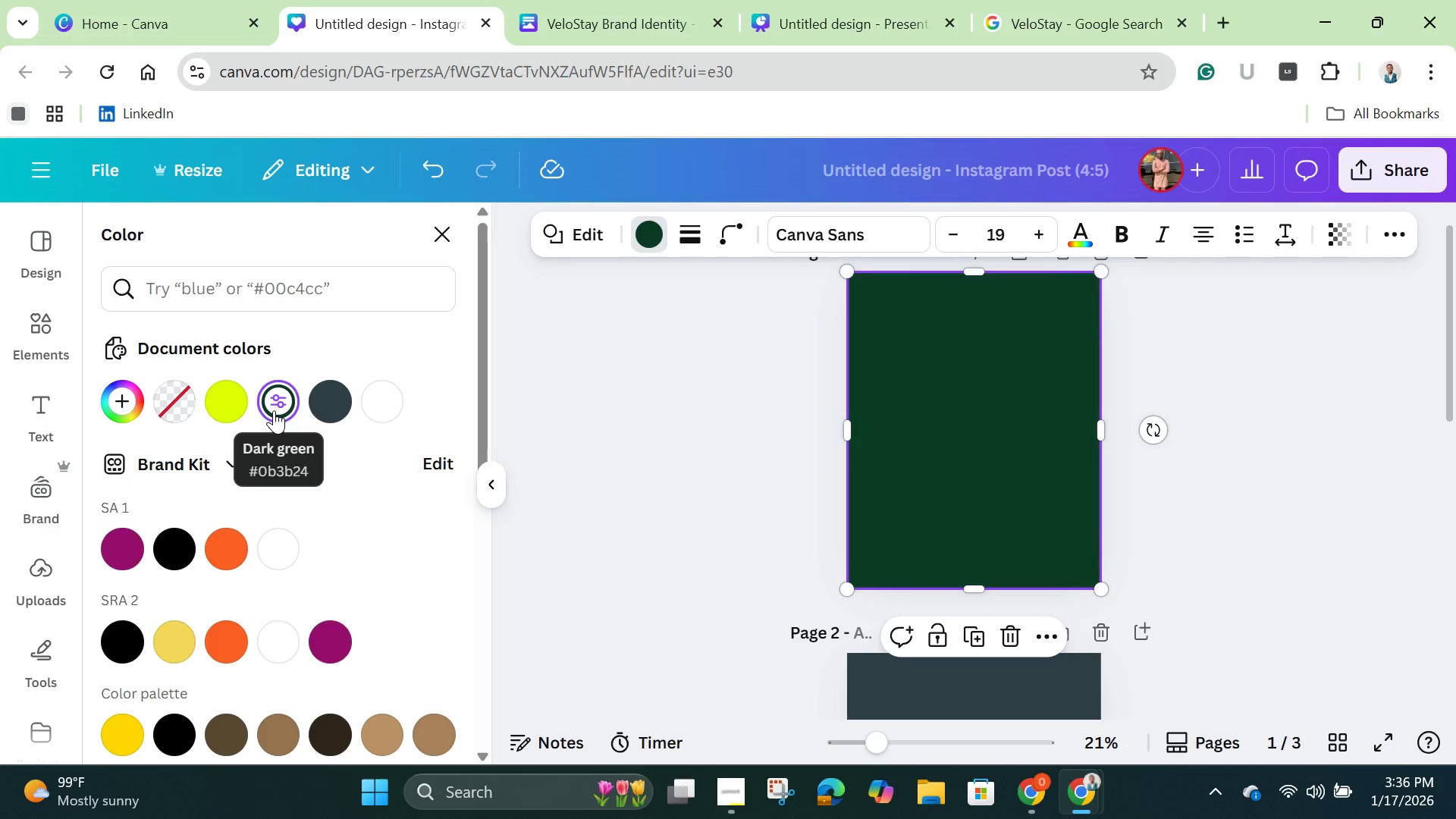 
scroll: coordinate [613, 452], scroll_direction: down, amount: 13.0
 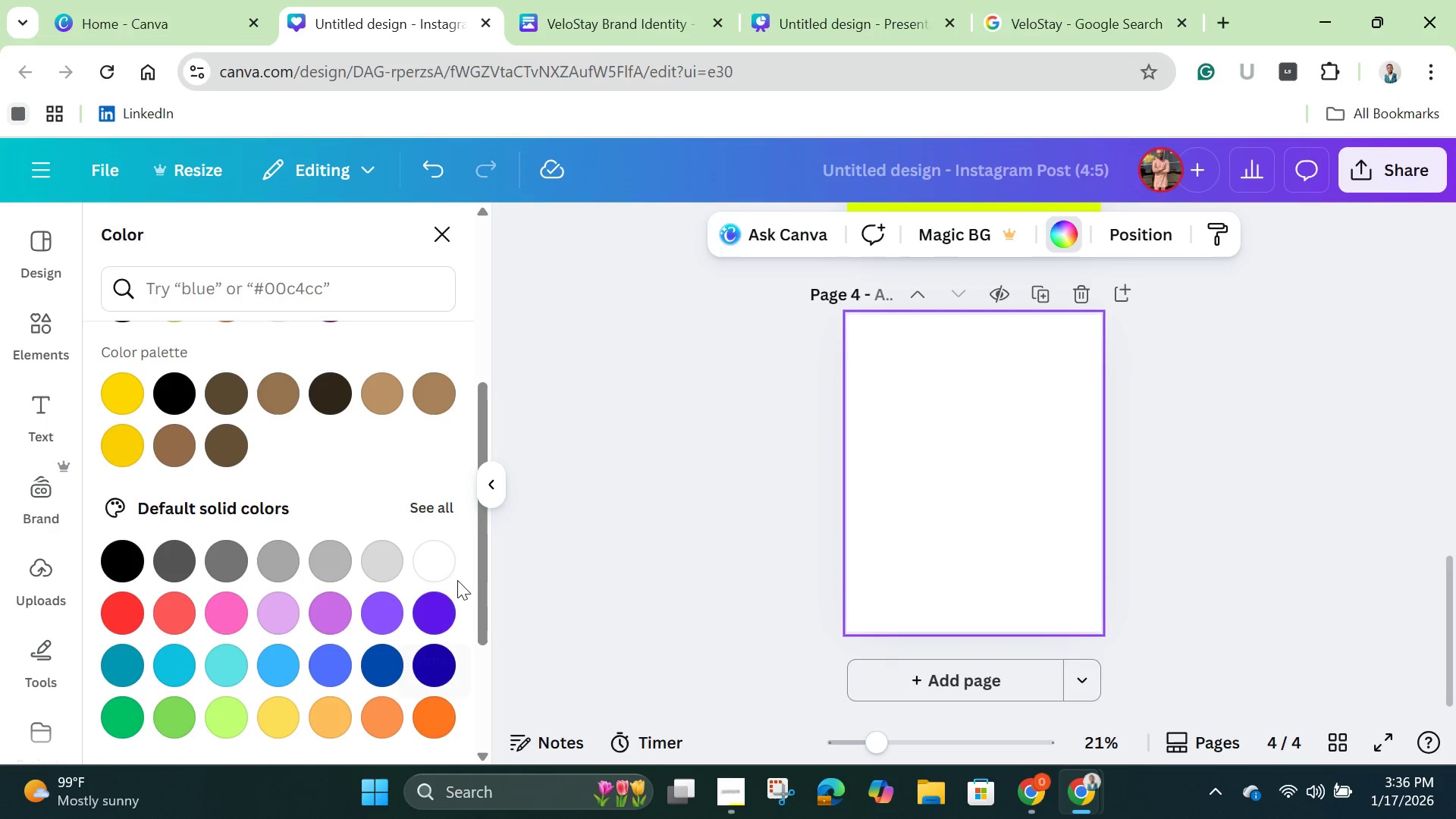 
scroll: coordinate [610, 512], scroll_direction: up, amount: 3.0
 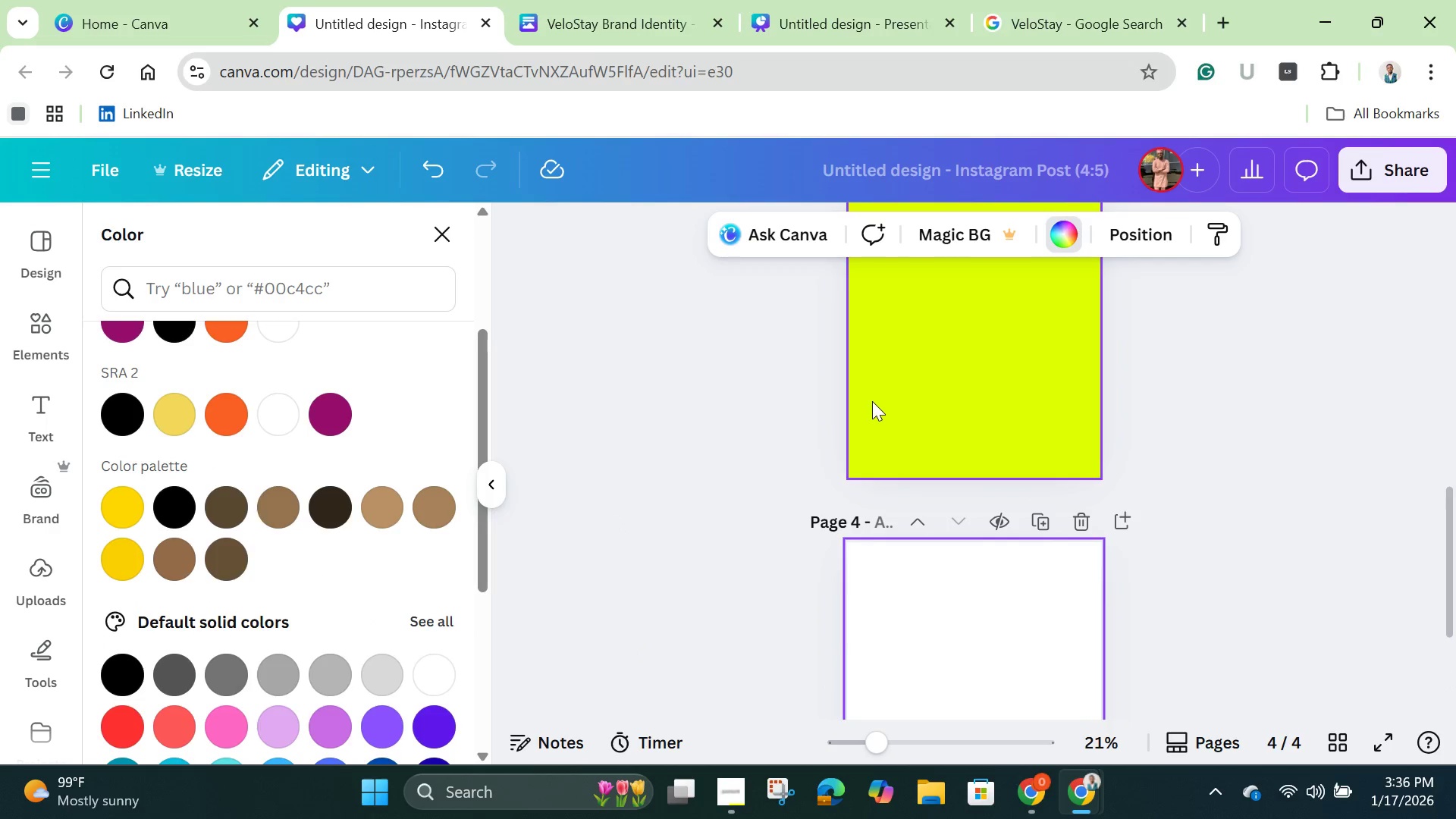 
left_click([874, 401])
 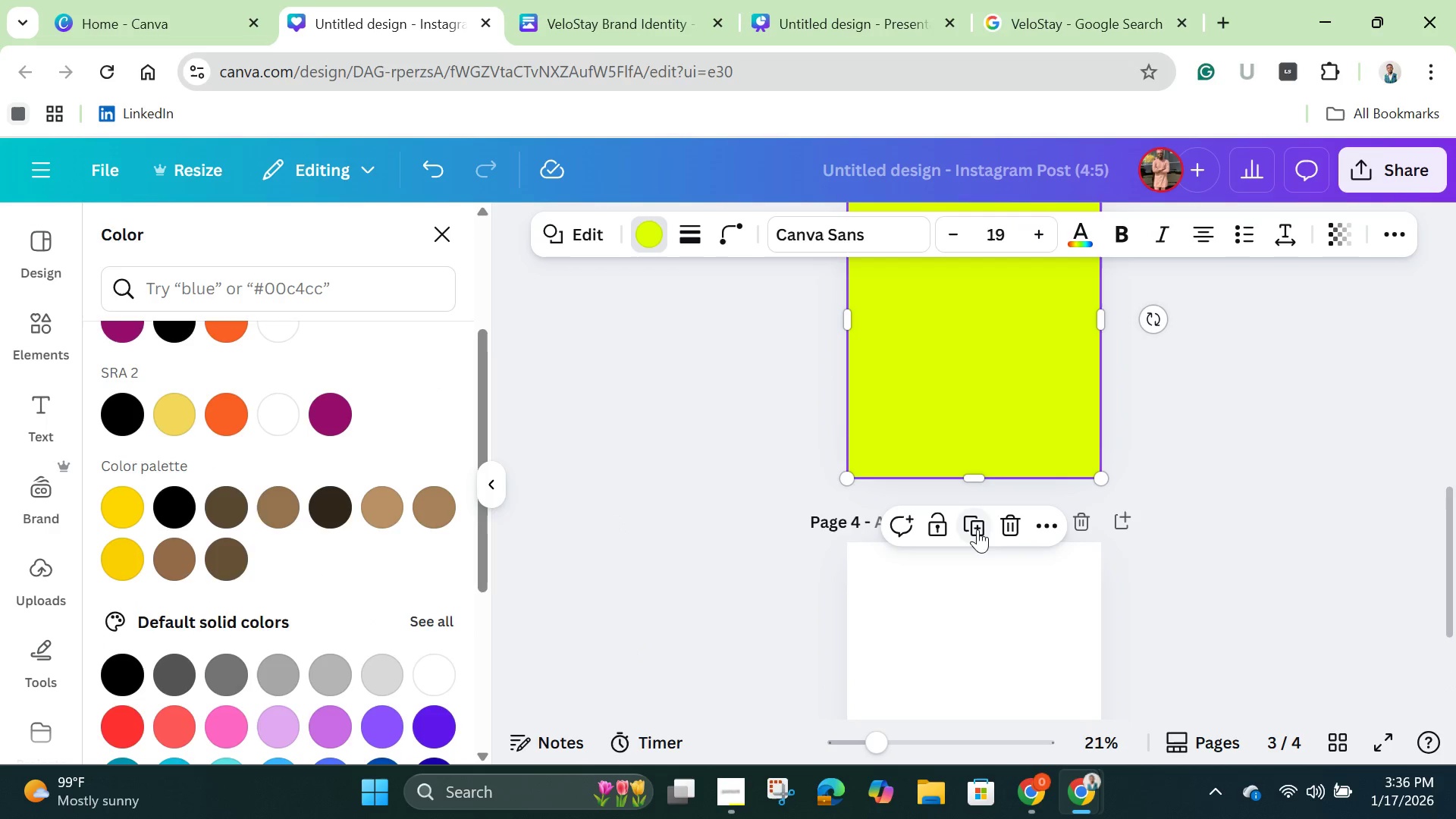 
left_click([977, 529])
 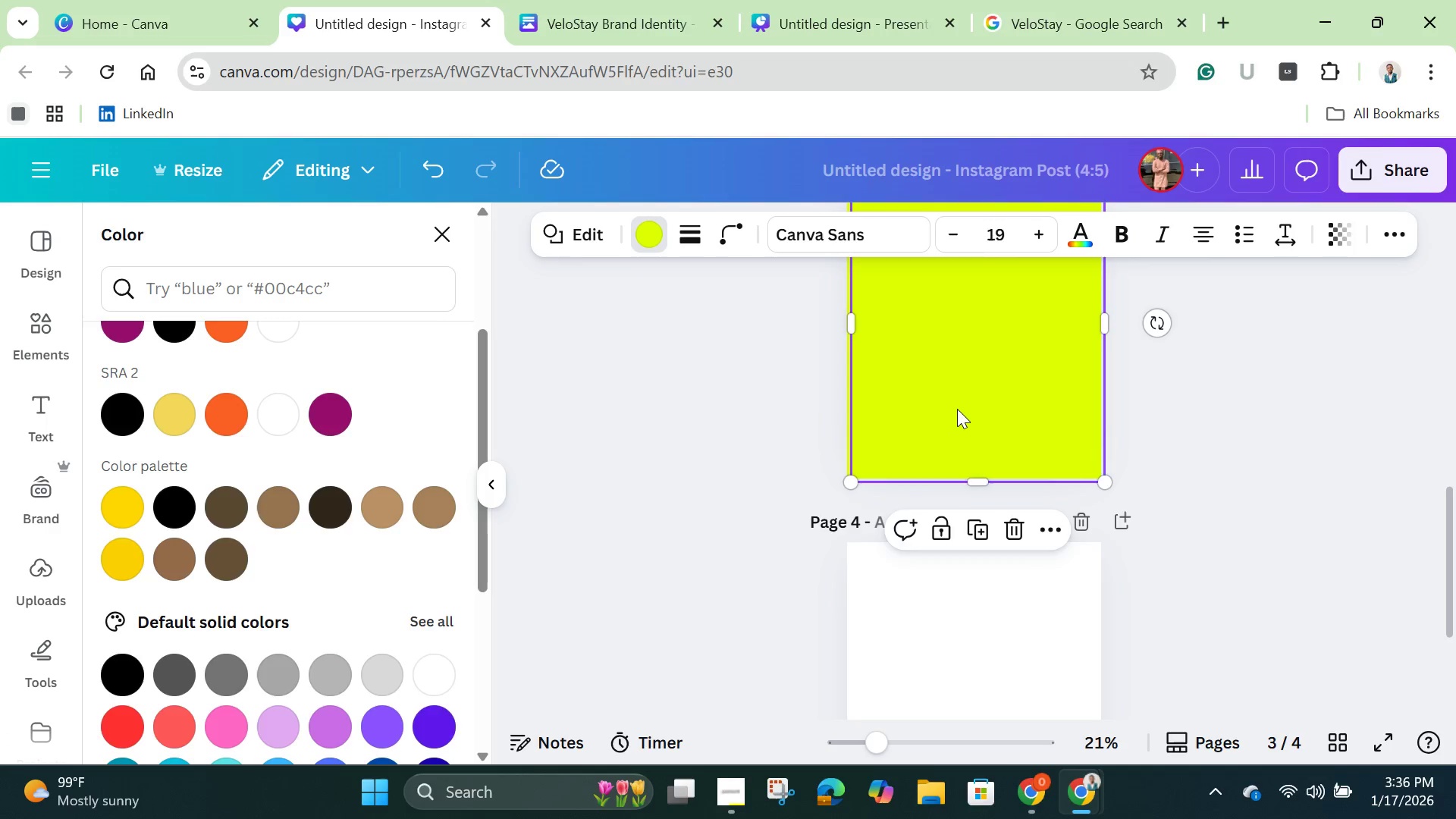 
left_click_drag(start_coordinate=[957, 409], to_coordinate=[964, 755])
 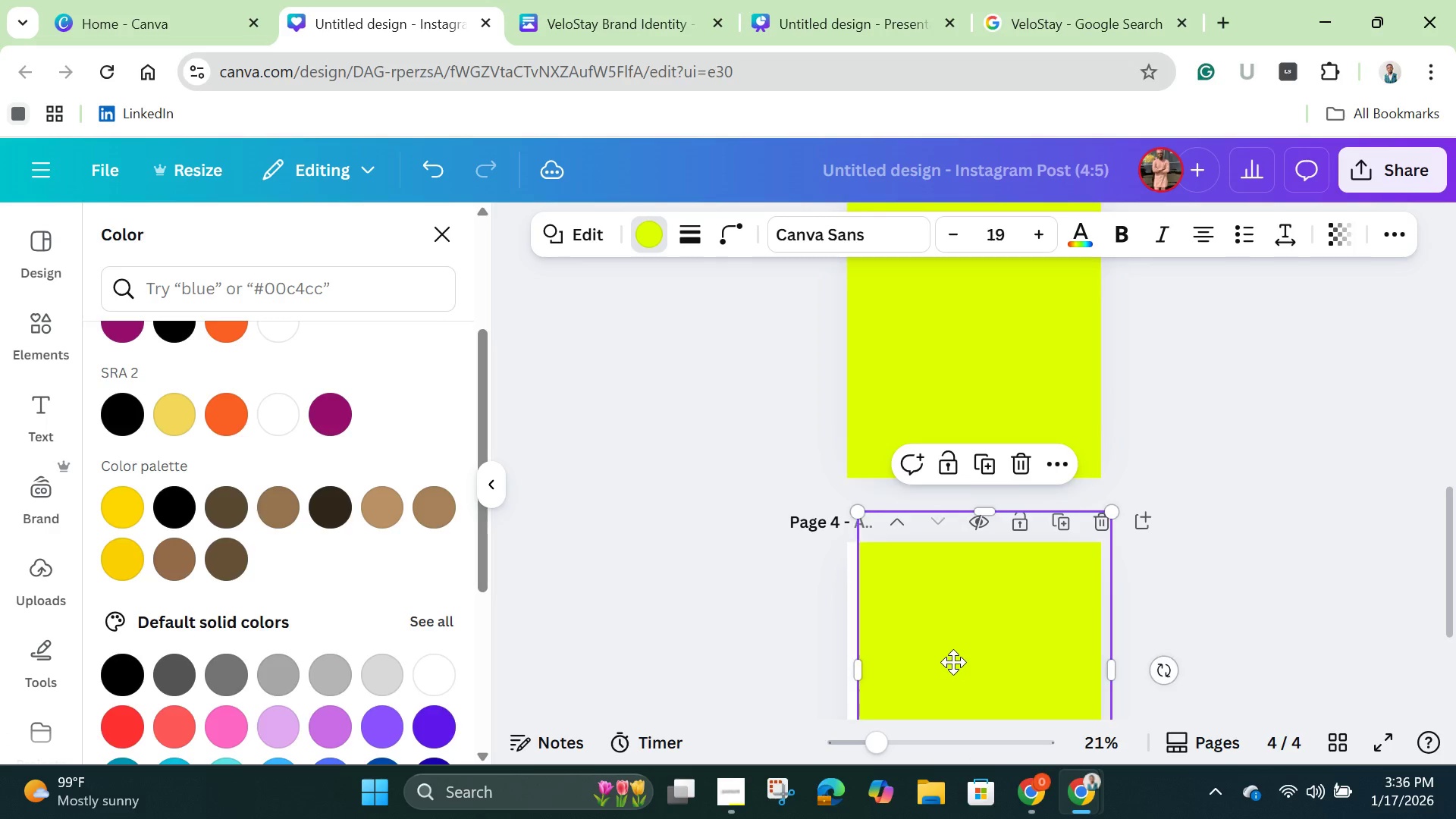 
left_click_drag(start_coordinate=[953, 638], to_coordinate=[949, 674])
 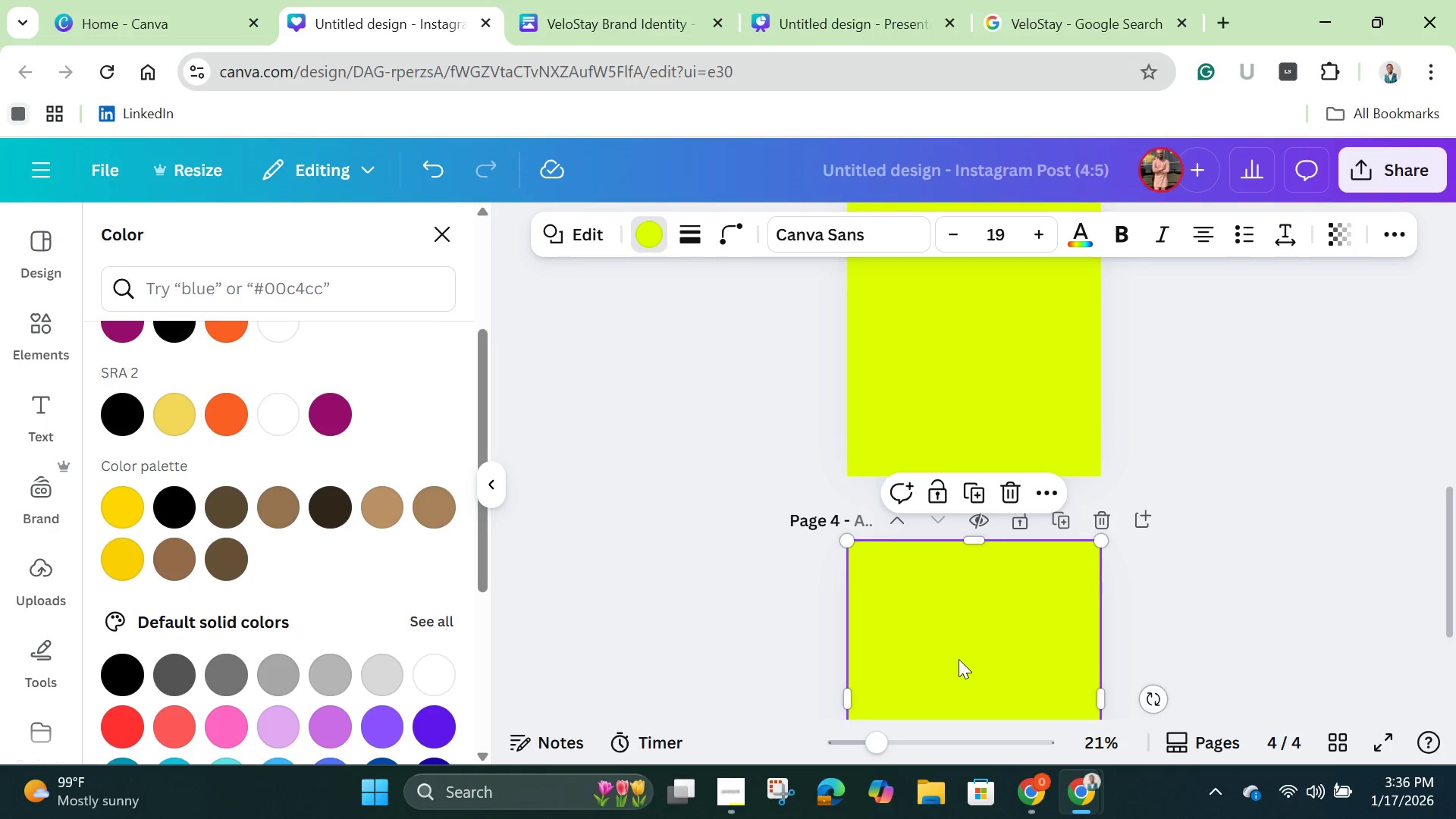 
scroll: coordinate [959, 659], scroll_direction: down, amount: 3.0
 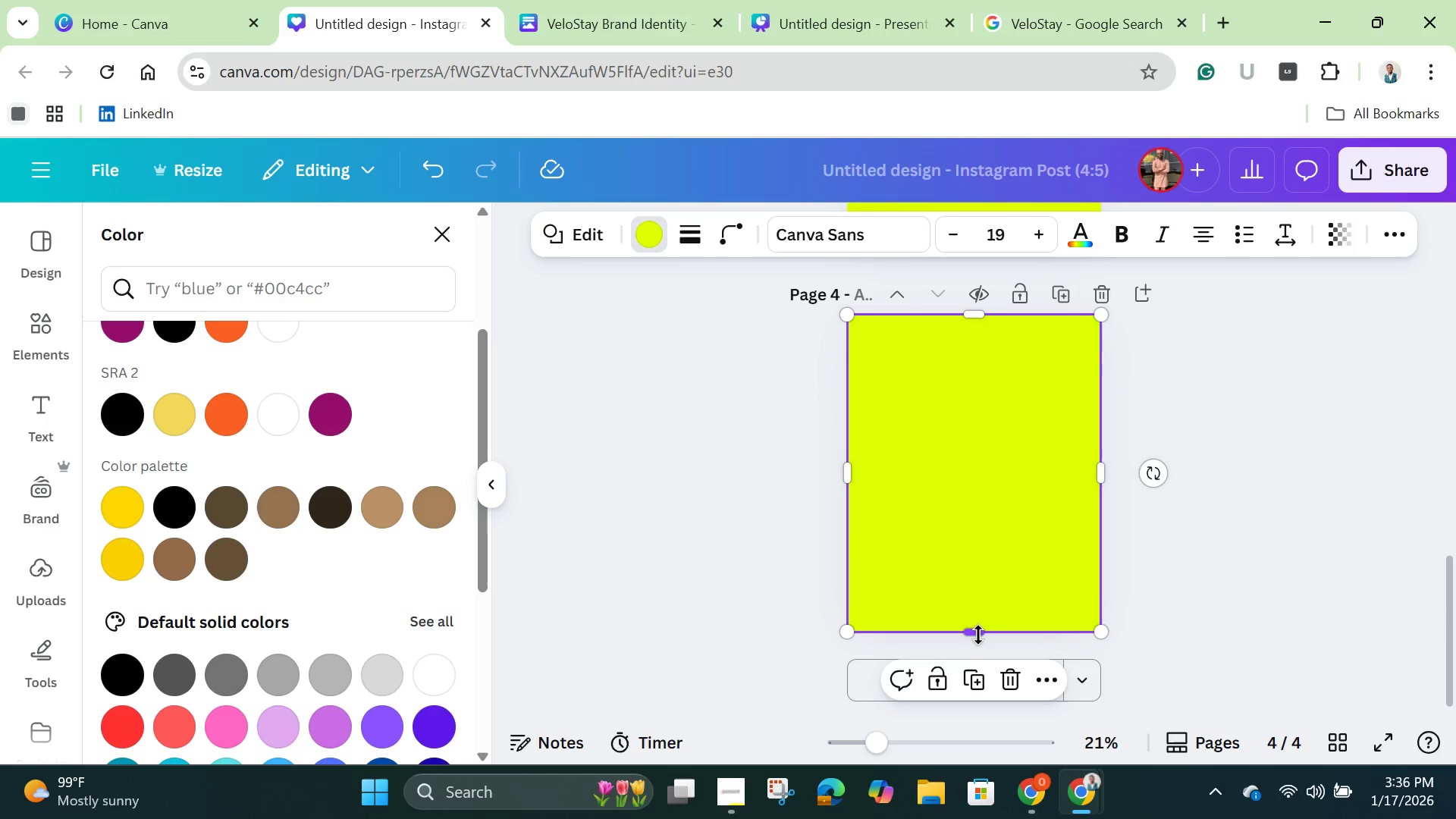 
left_click_drag(start_coordinate=[978, 633], to_coordinate=[956, 448])
 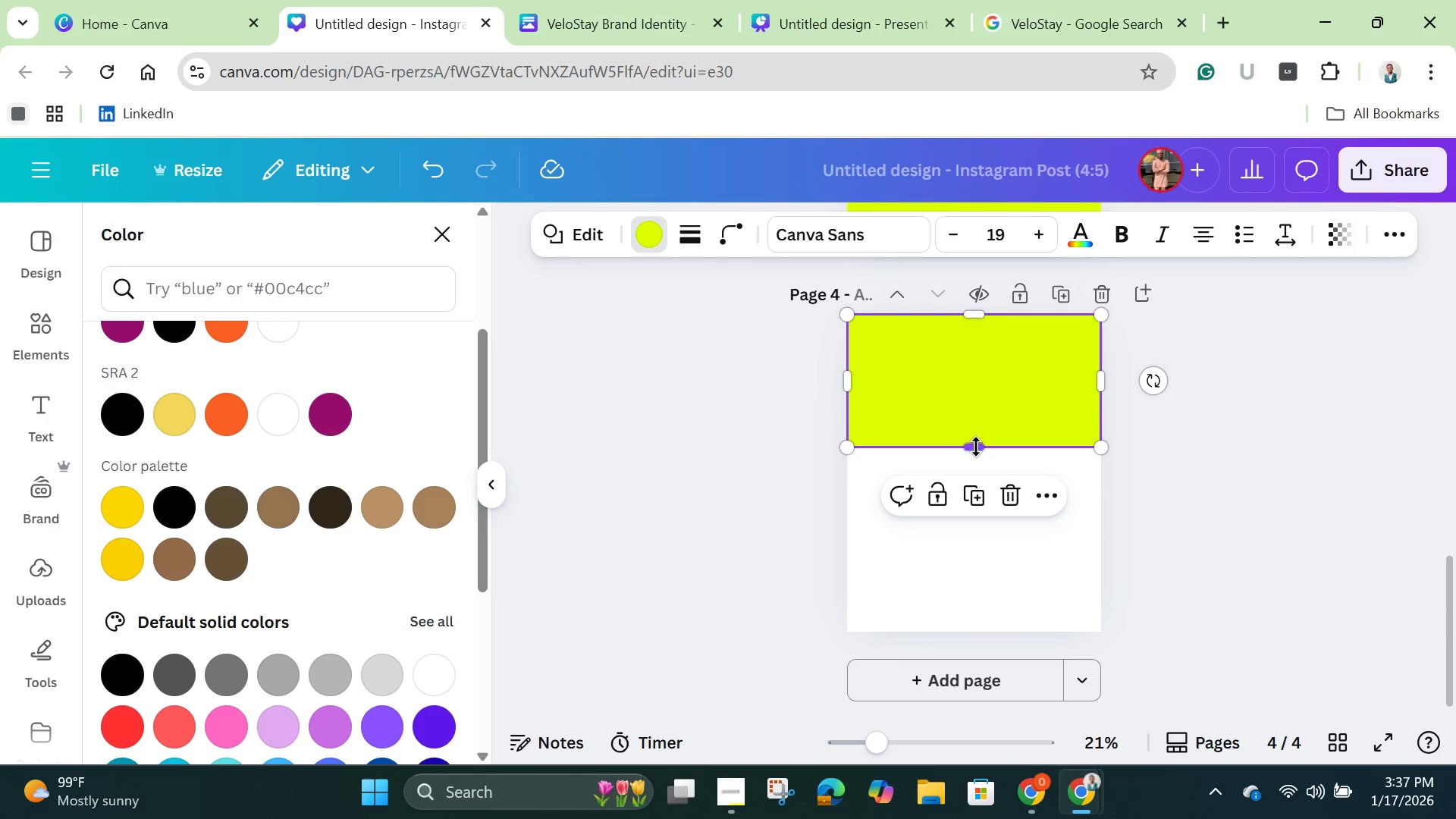 
left_click_drag(start_coordinate=[976, 447], to_coordinate=[976, 470])
 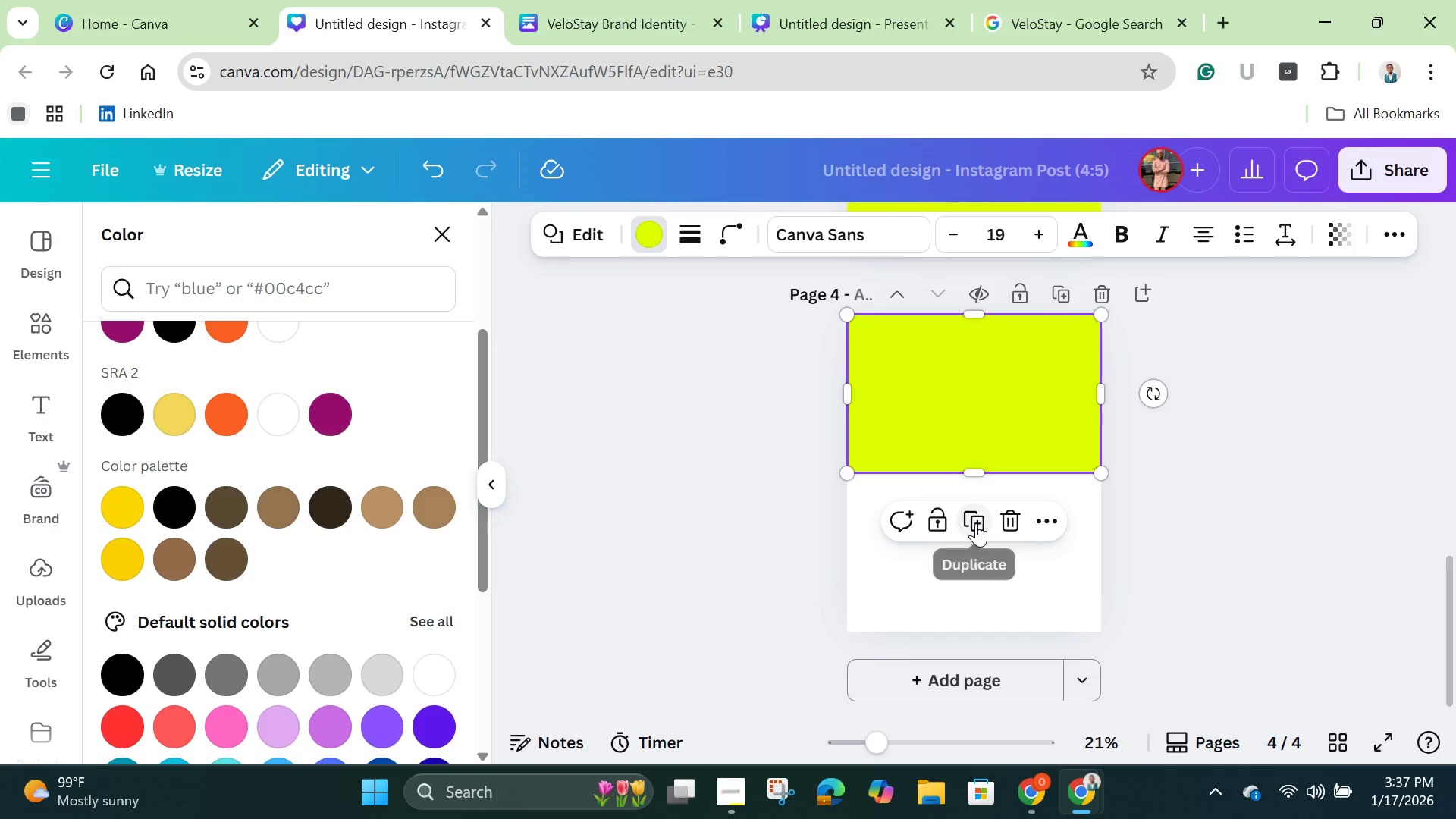 
left_click([976, 523])
 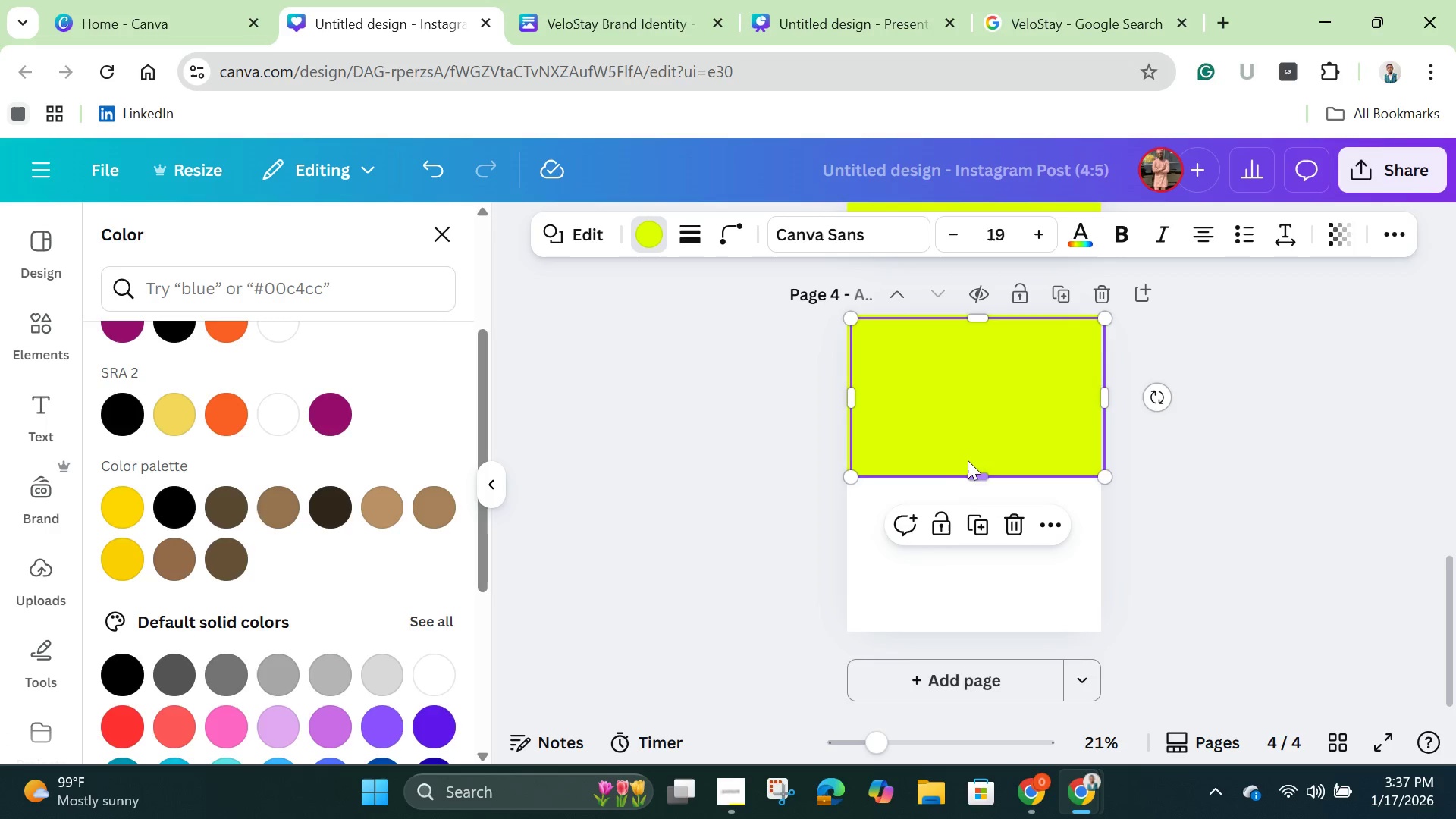 
left_click_drag(start_coordinate=[966, 459], to_coordinate=[964, 611])
 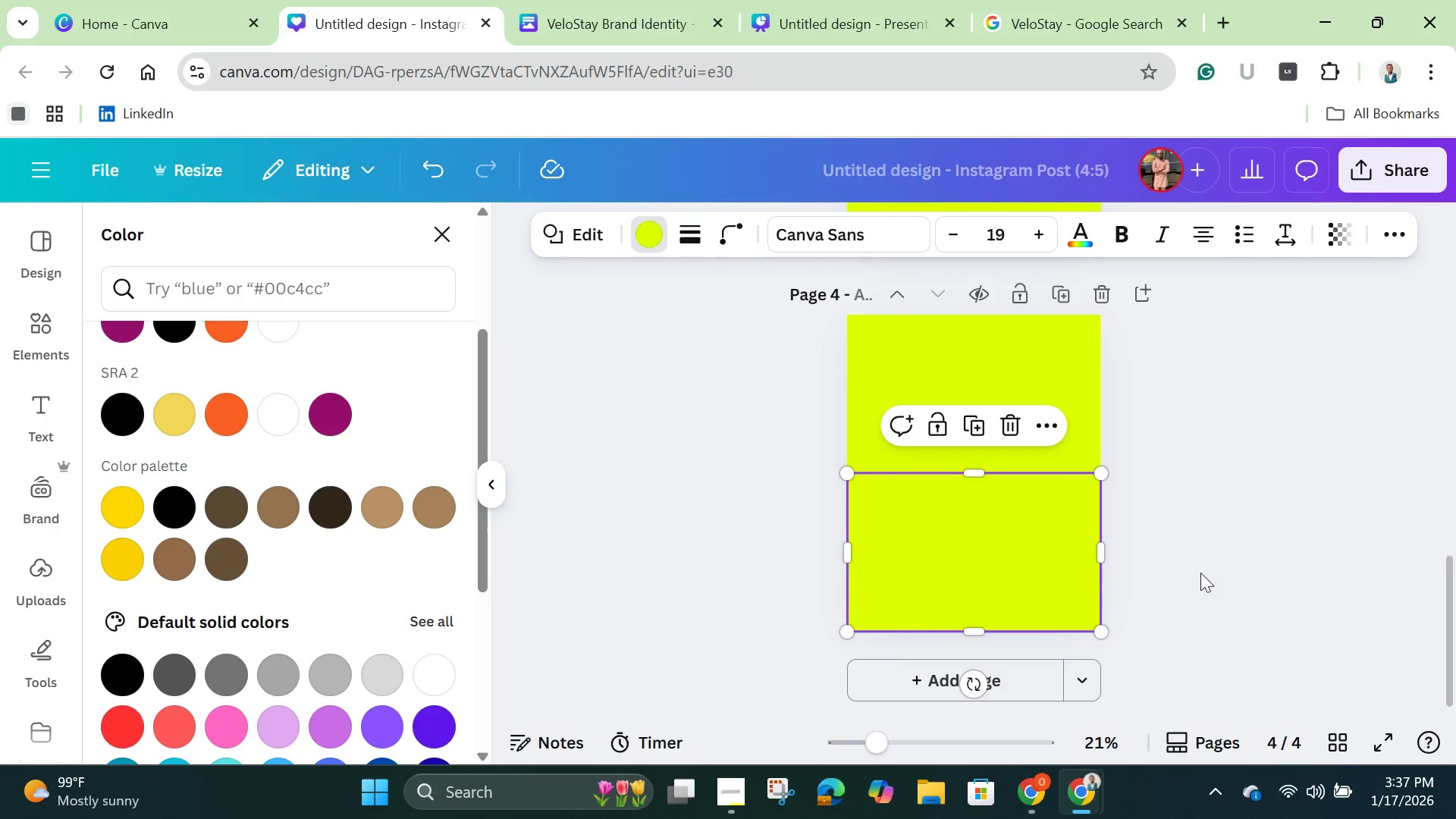 
left_click([1198, 551])
 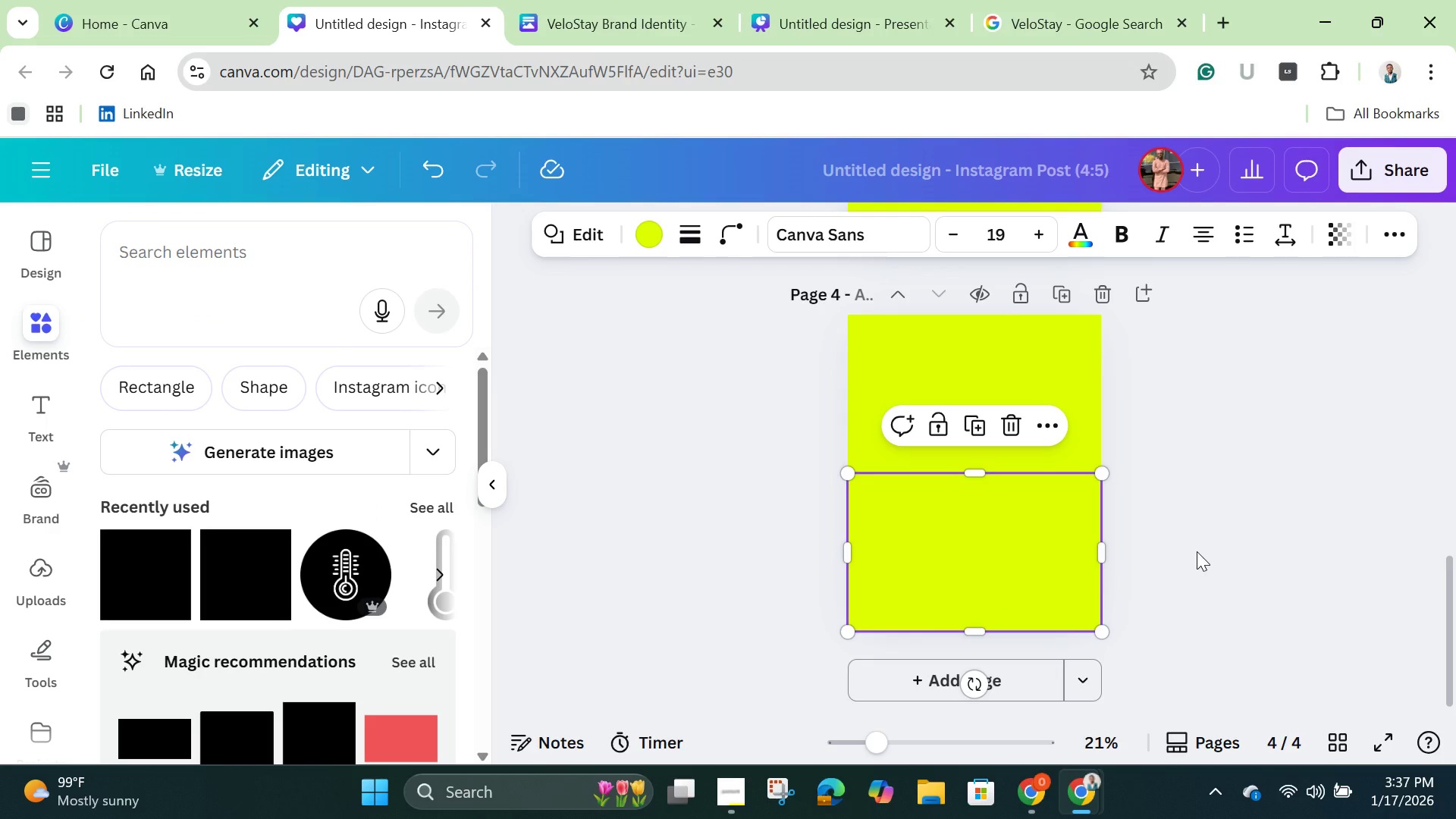 
left_click([1197, 551])
 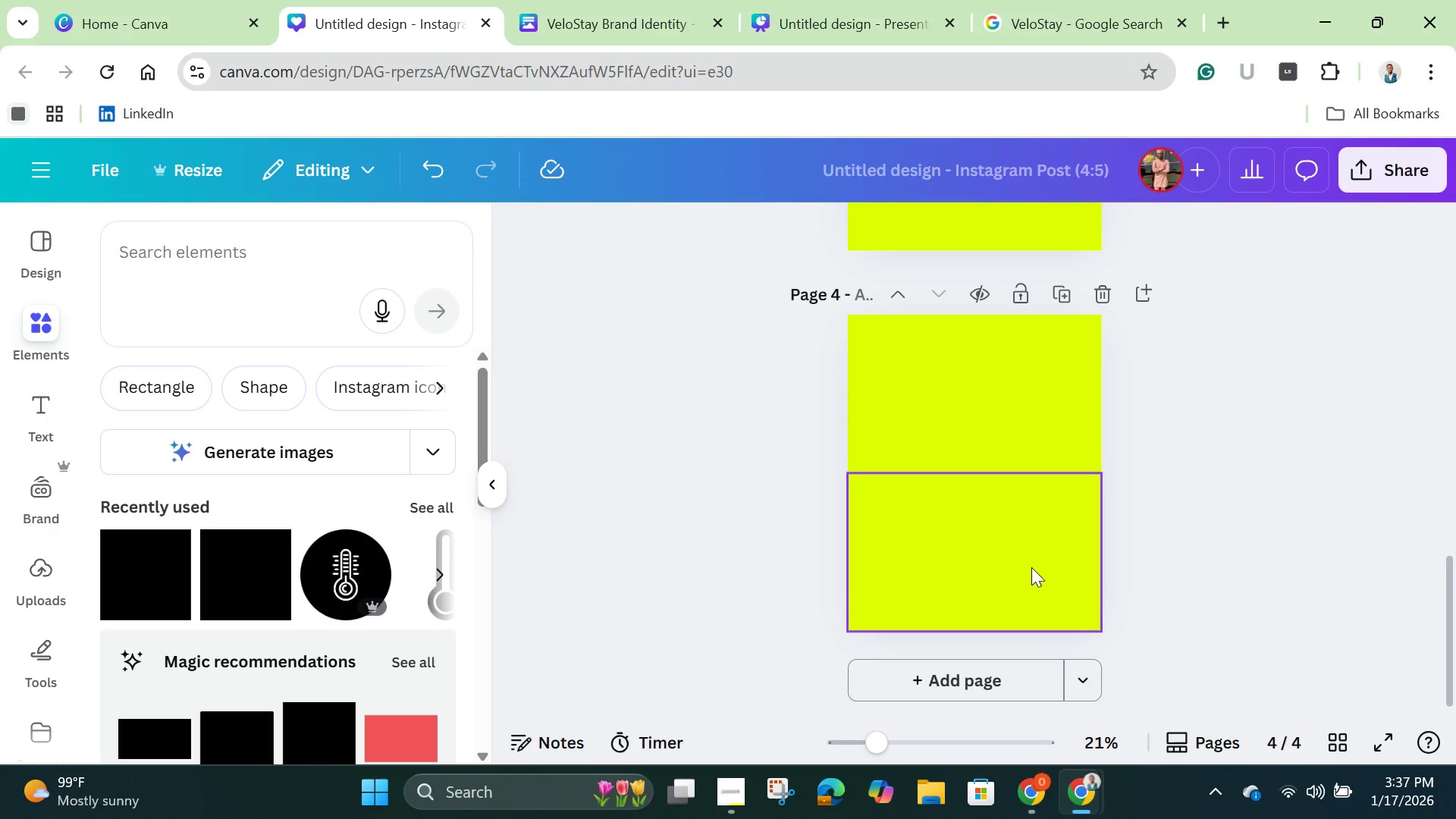 
left_click([1027, 569])
 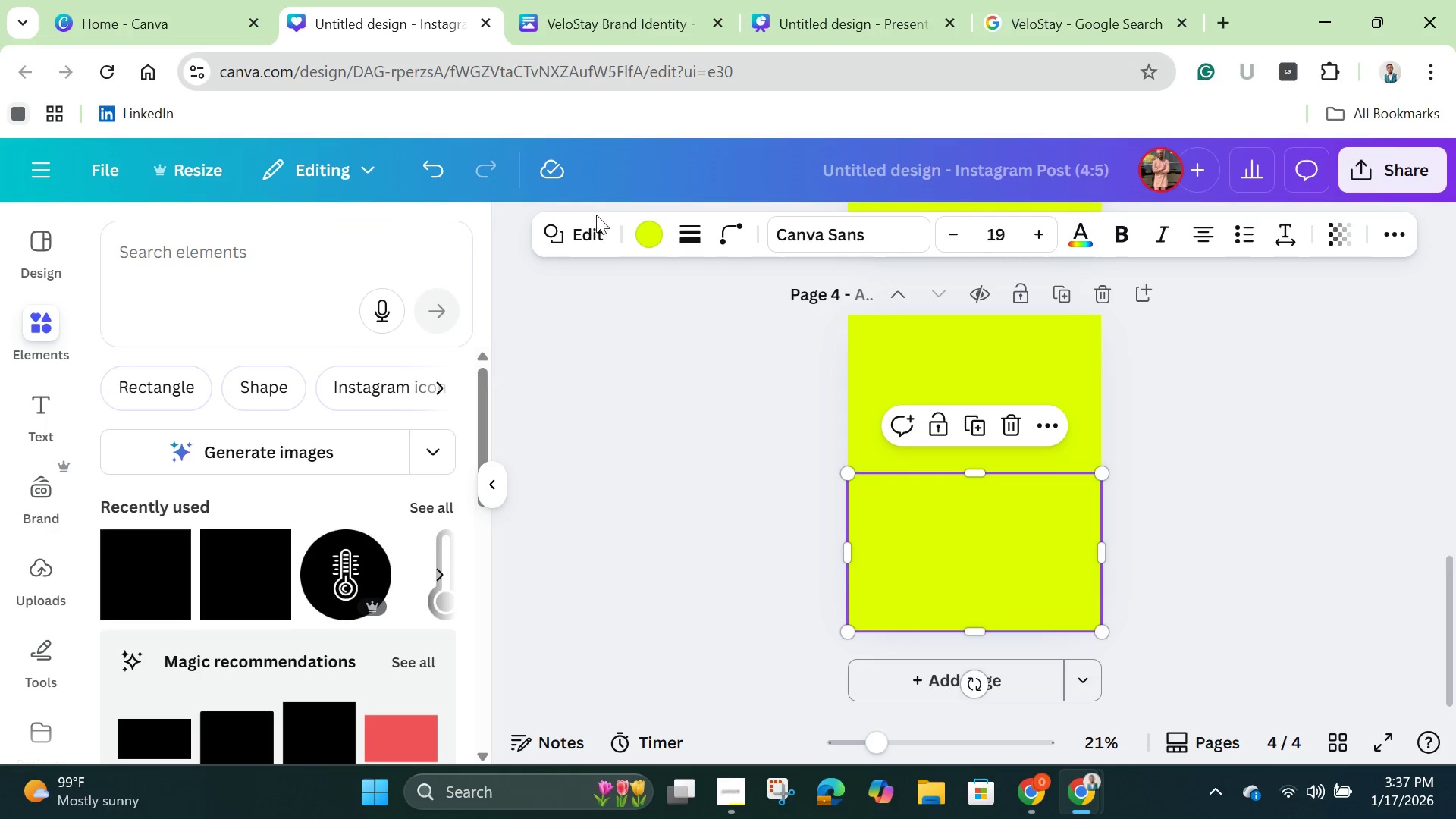 
left_click([644, 237])
 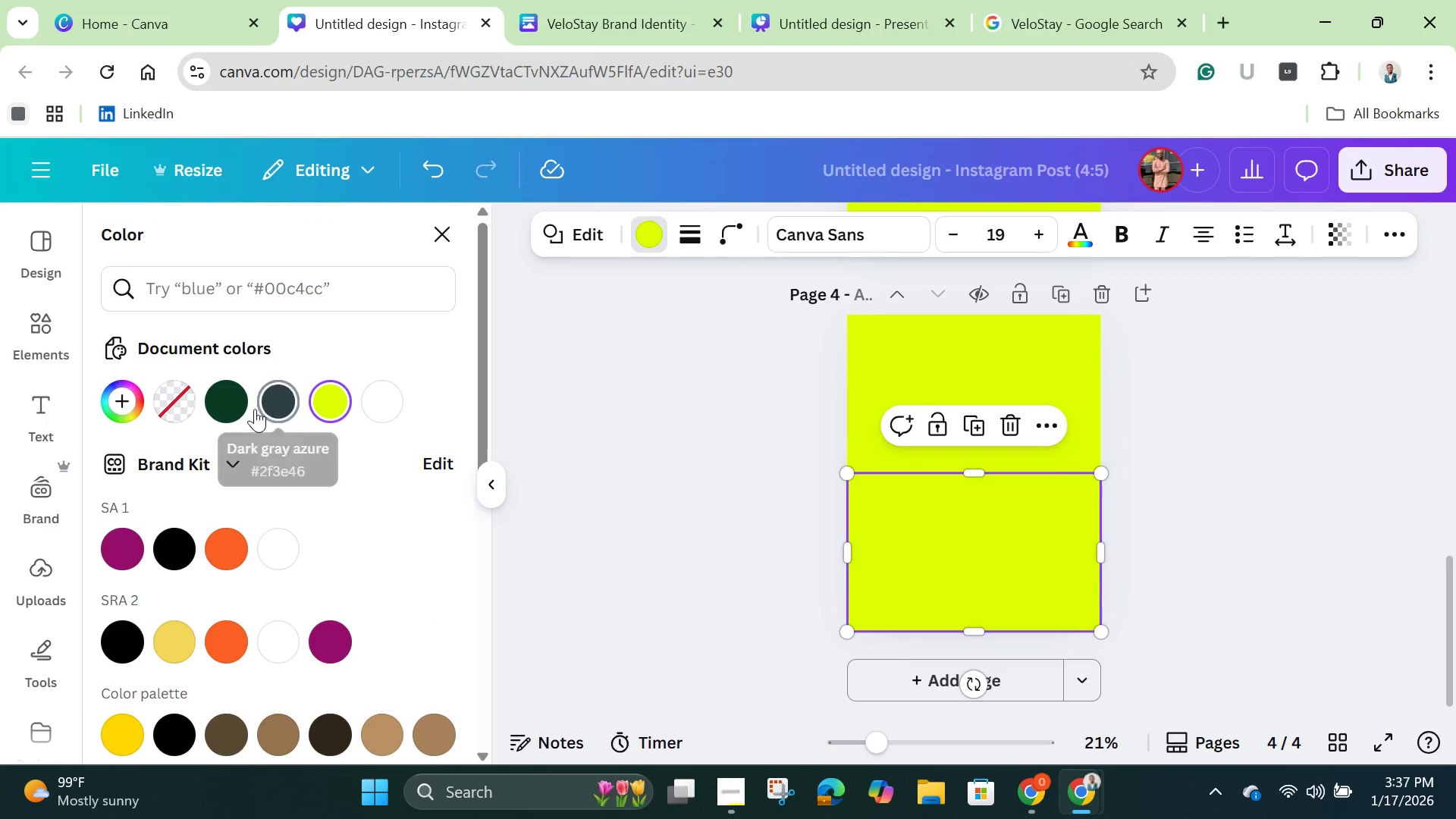 
left_click([230, 409])
 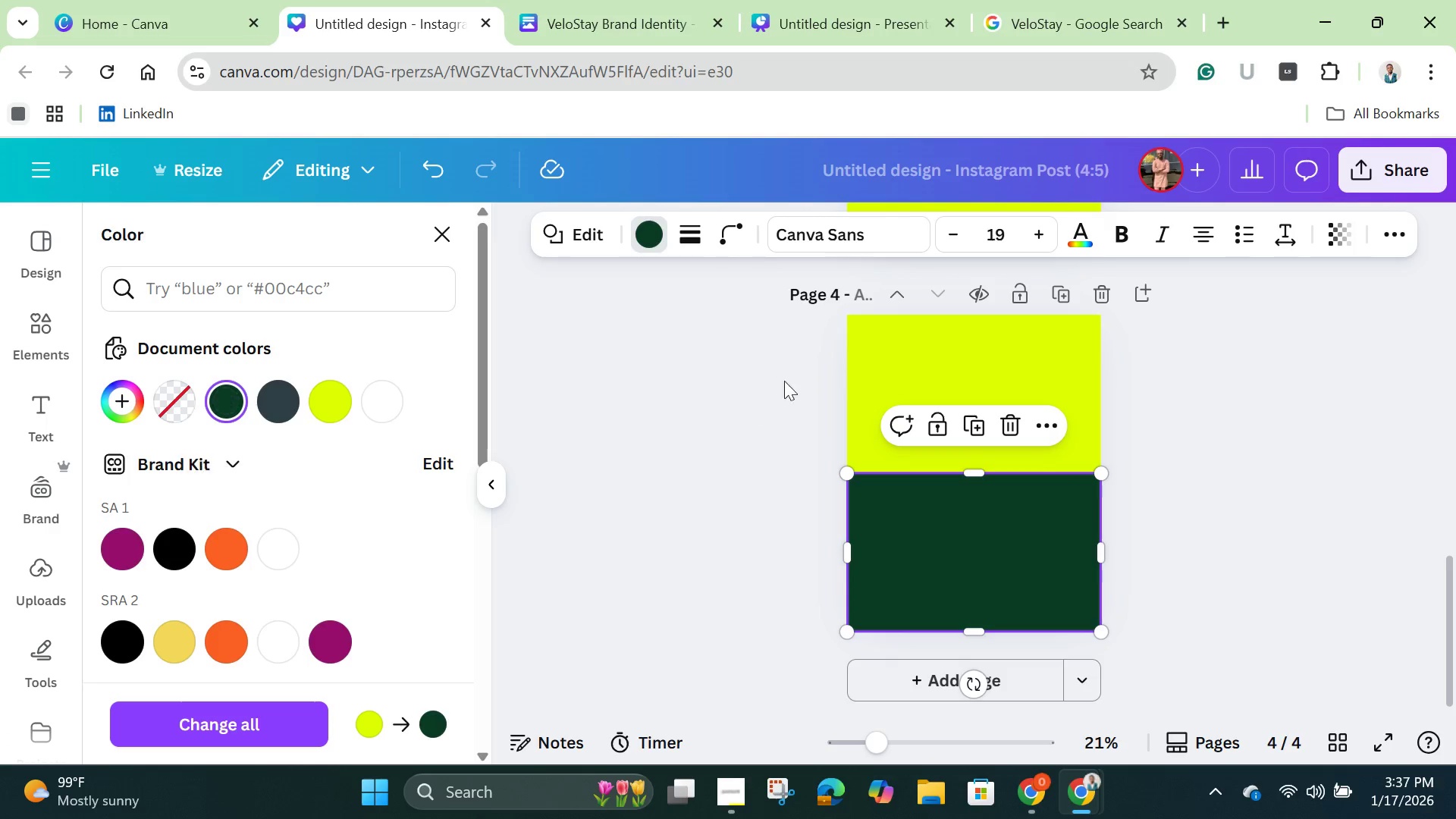 
left_click([903, 371])
 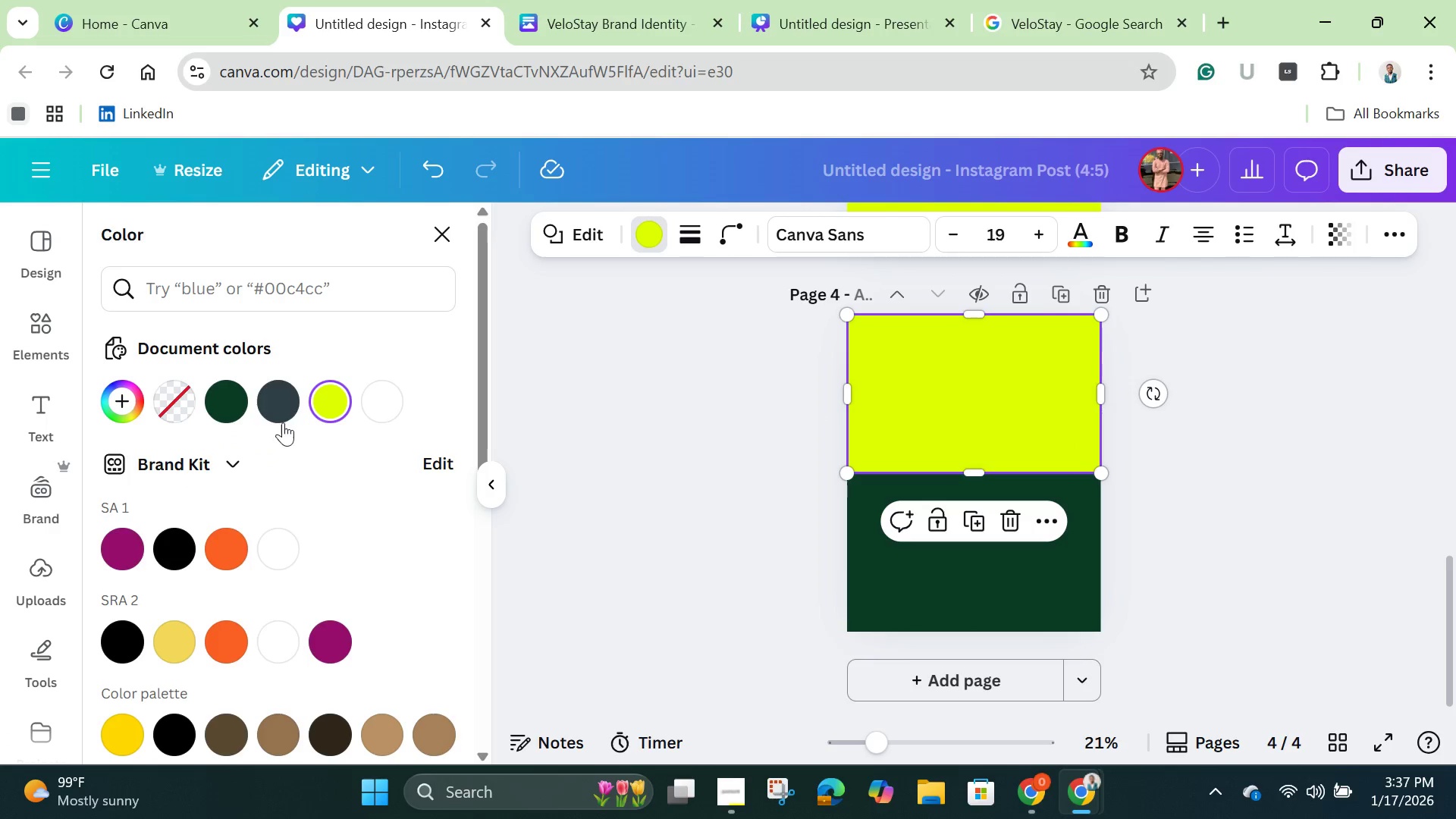 
left_click([283, 414])
 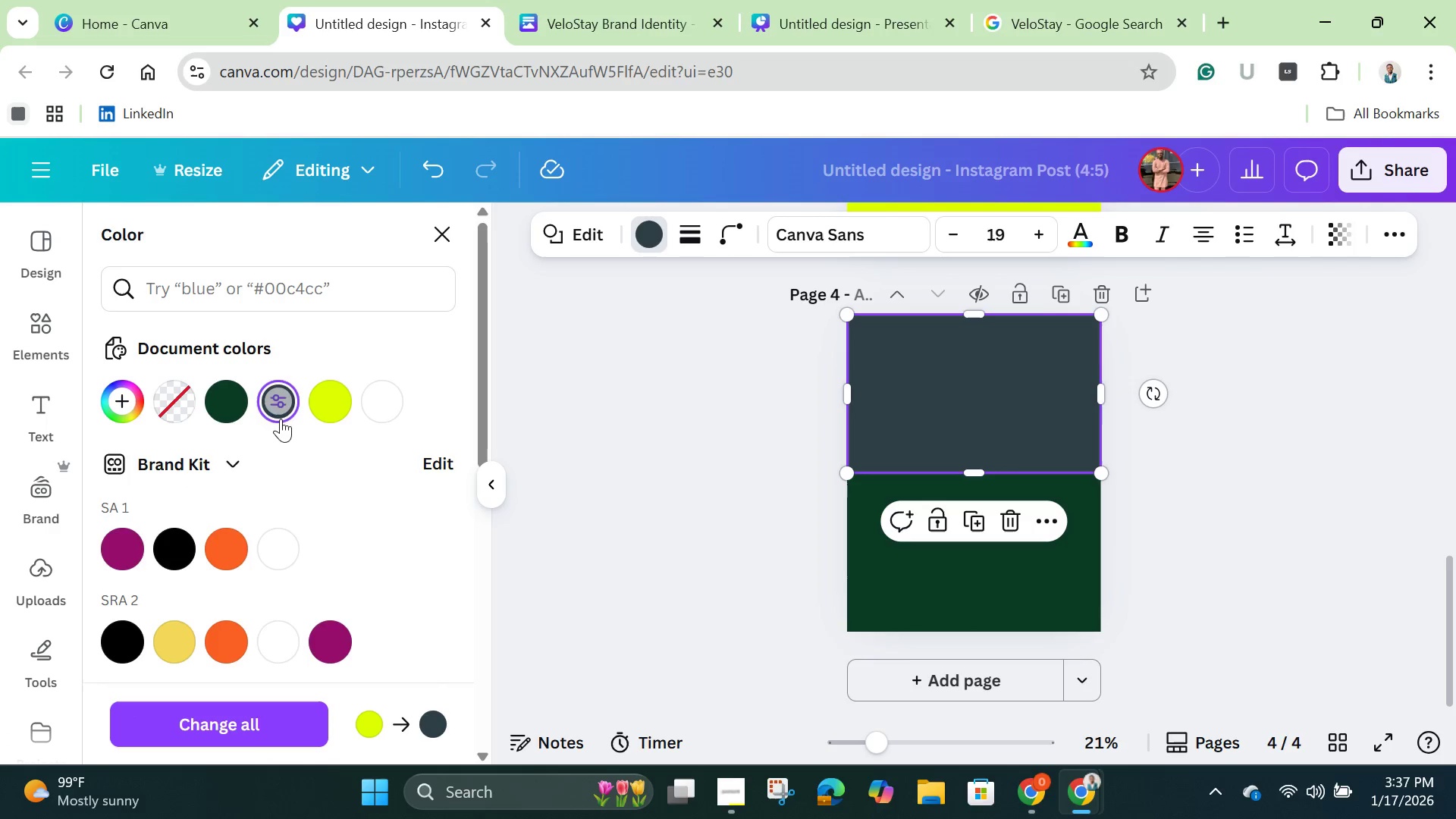 
left_click([243, 396])
 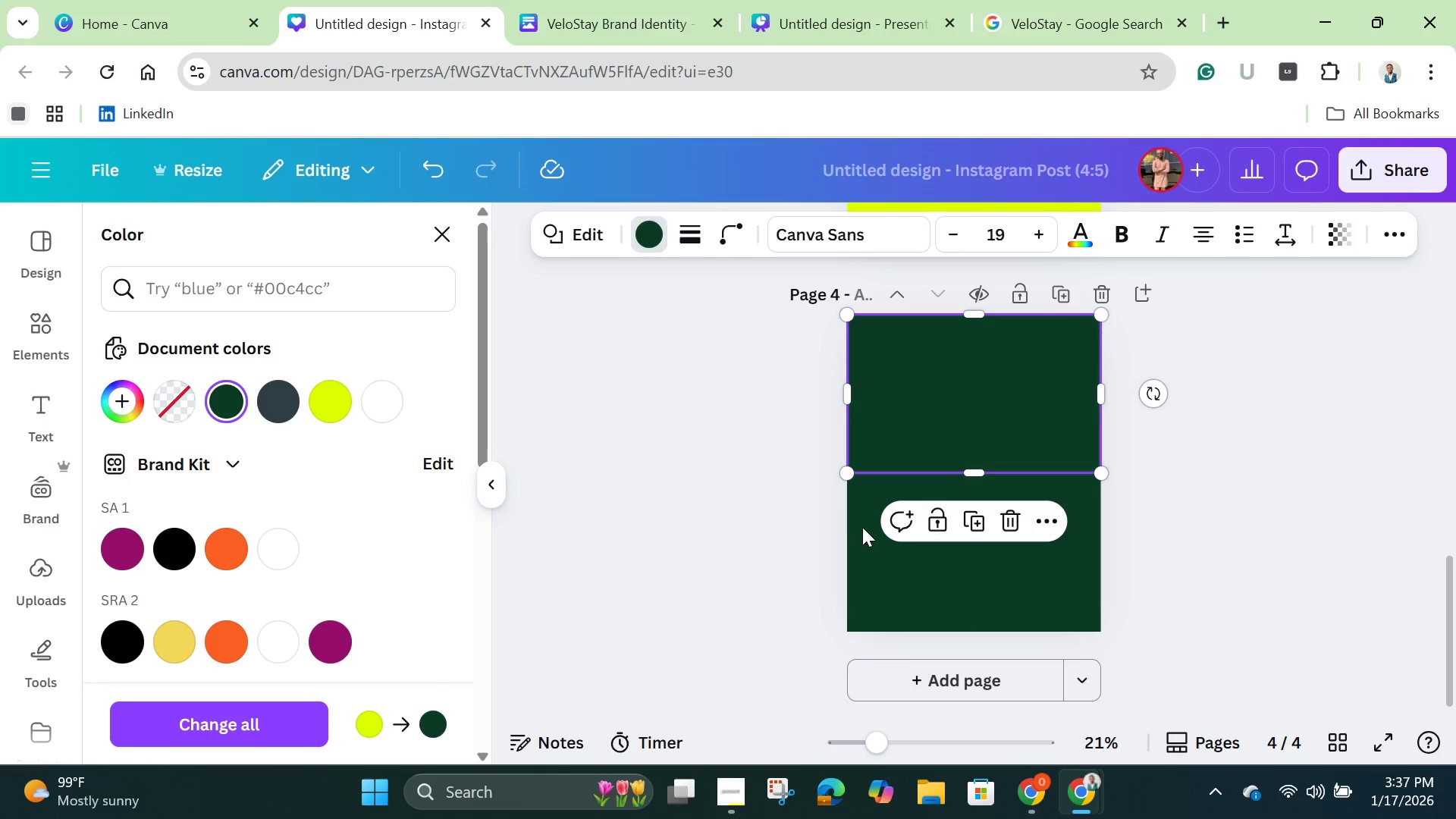 
left_click([871, 535])
 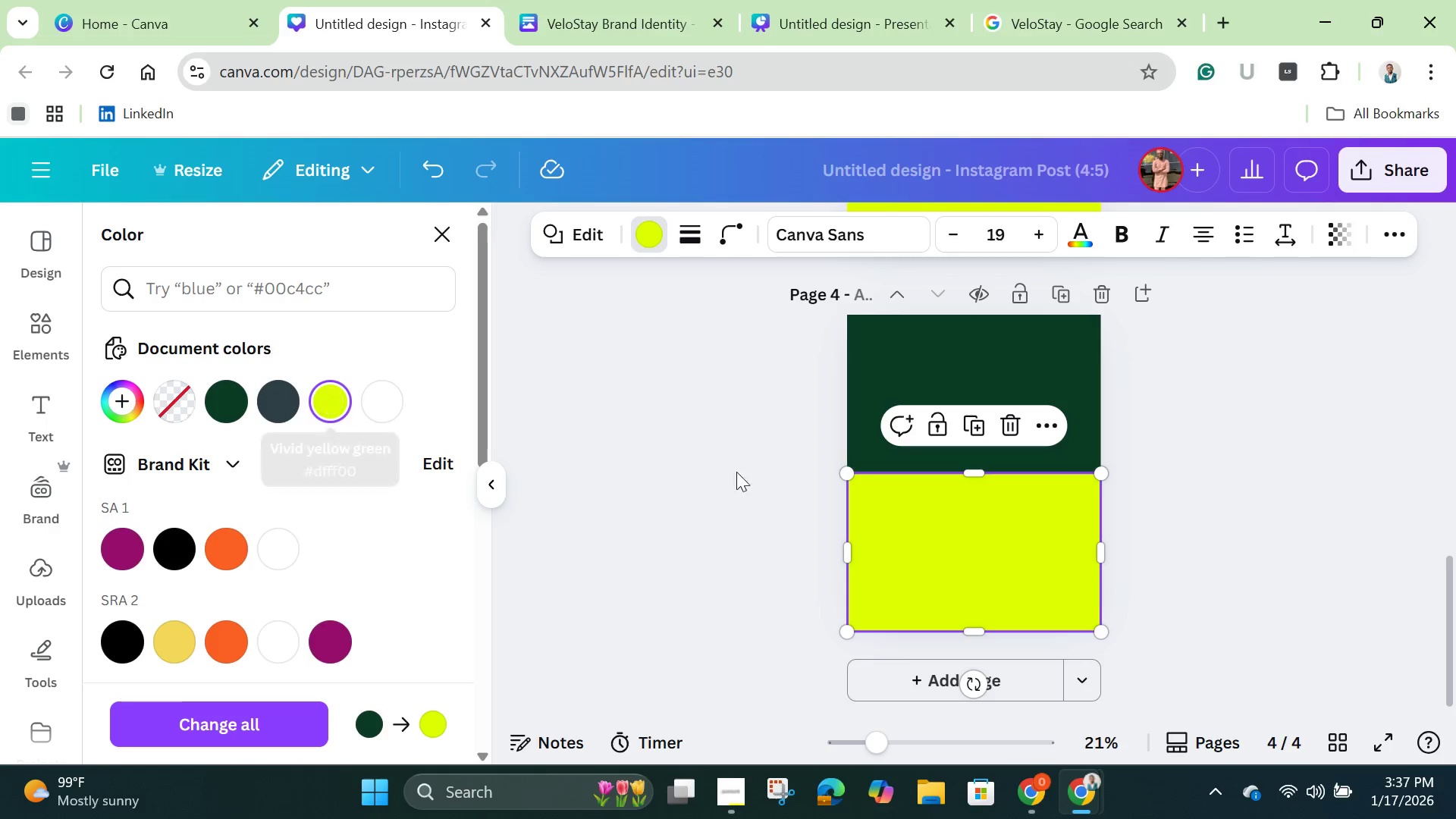 
double_click([757, 459])
 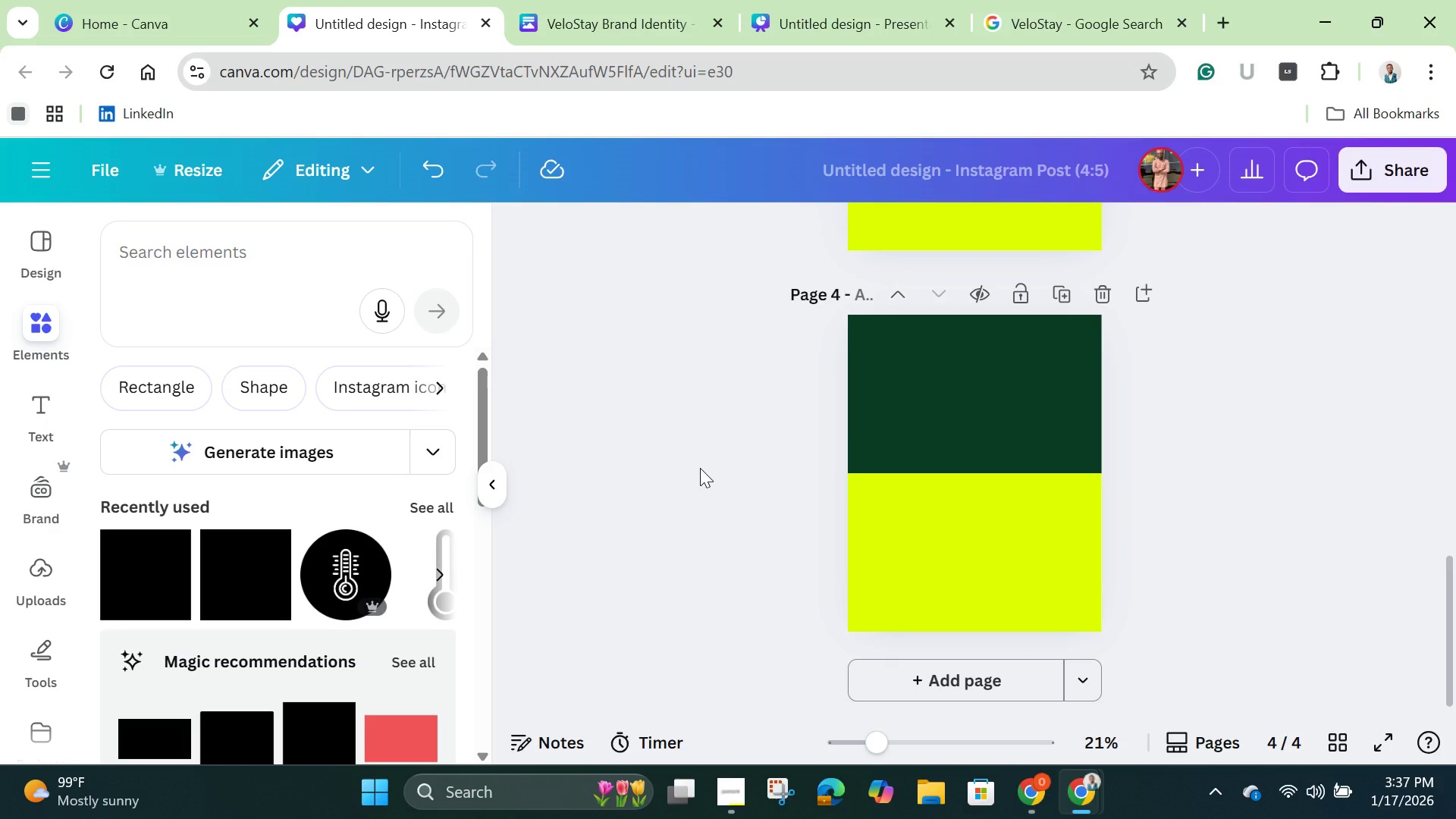 
wait(21.25)
 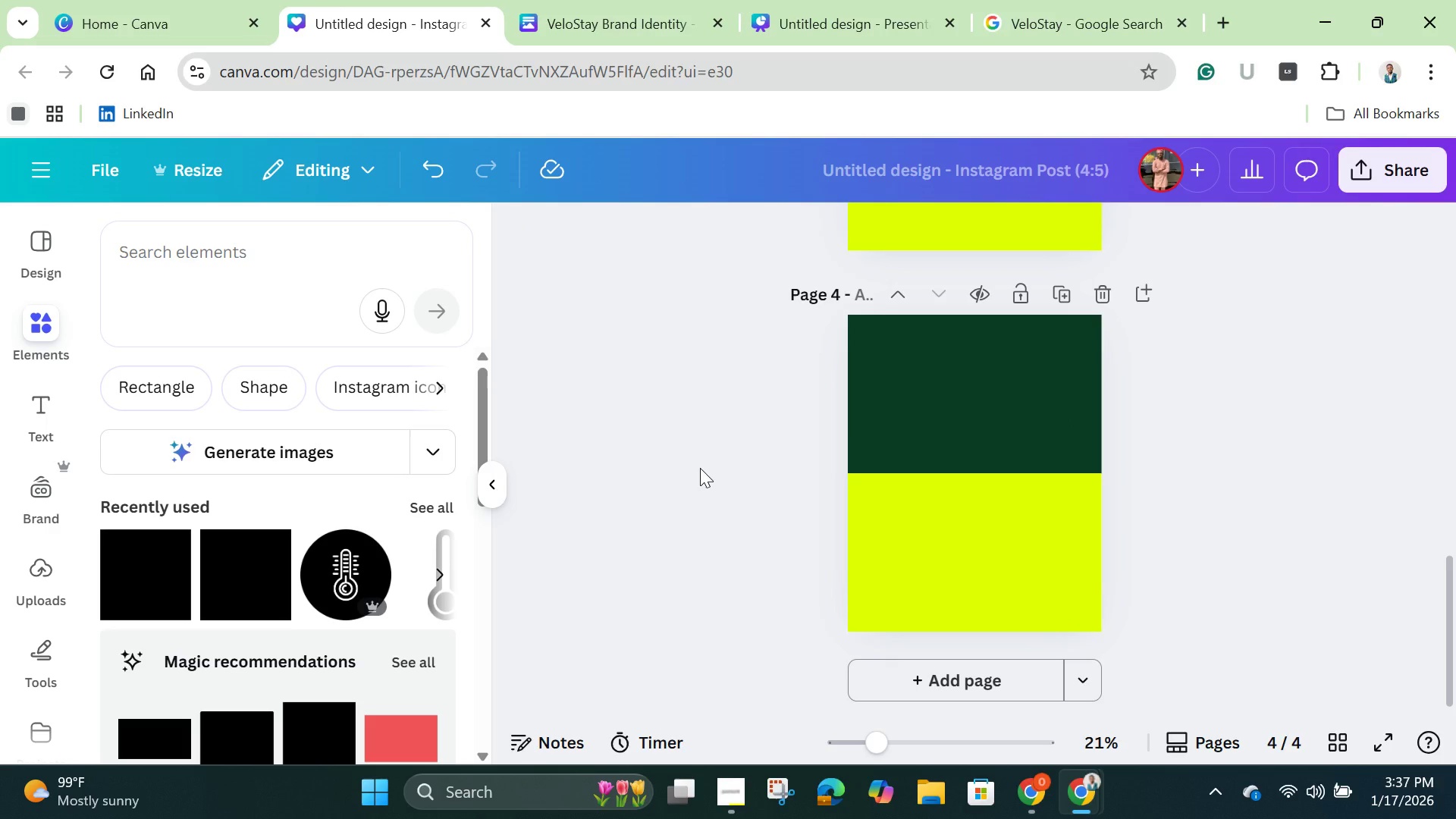 
scroll: coordinate [864, 271], scroll_direction: up, amount: 1.0
 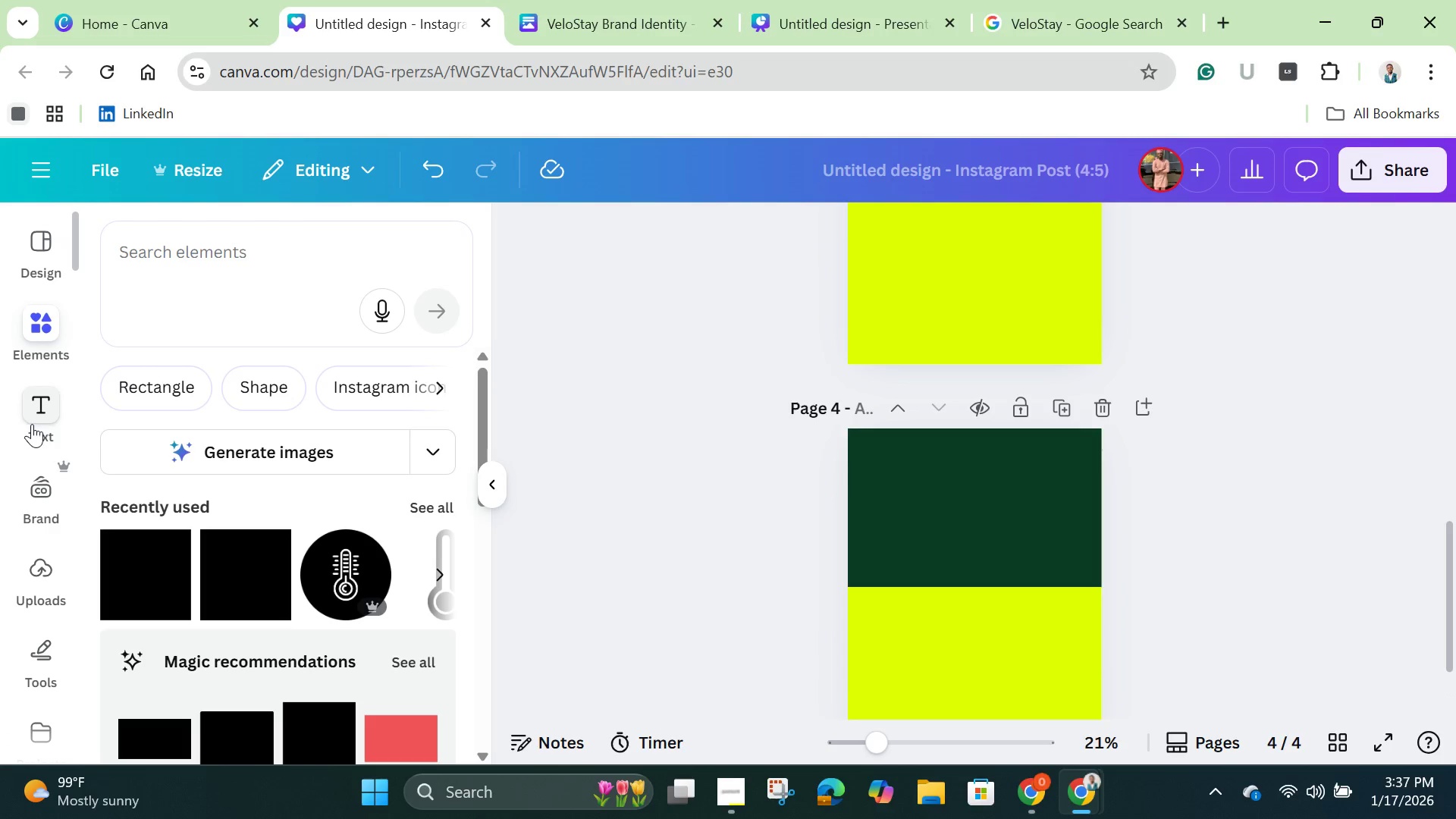 
left_click([35, 422])
 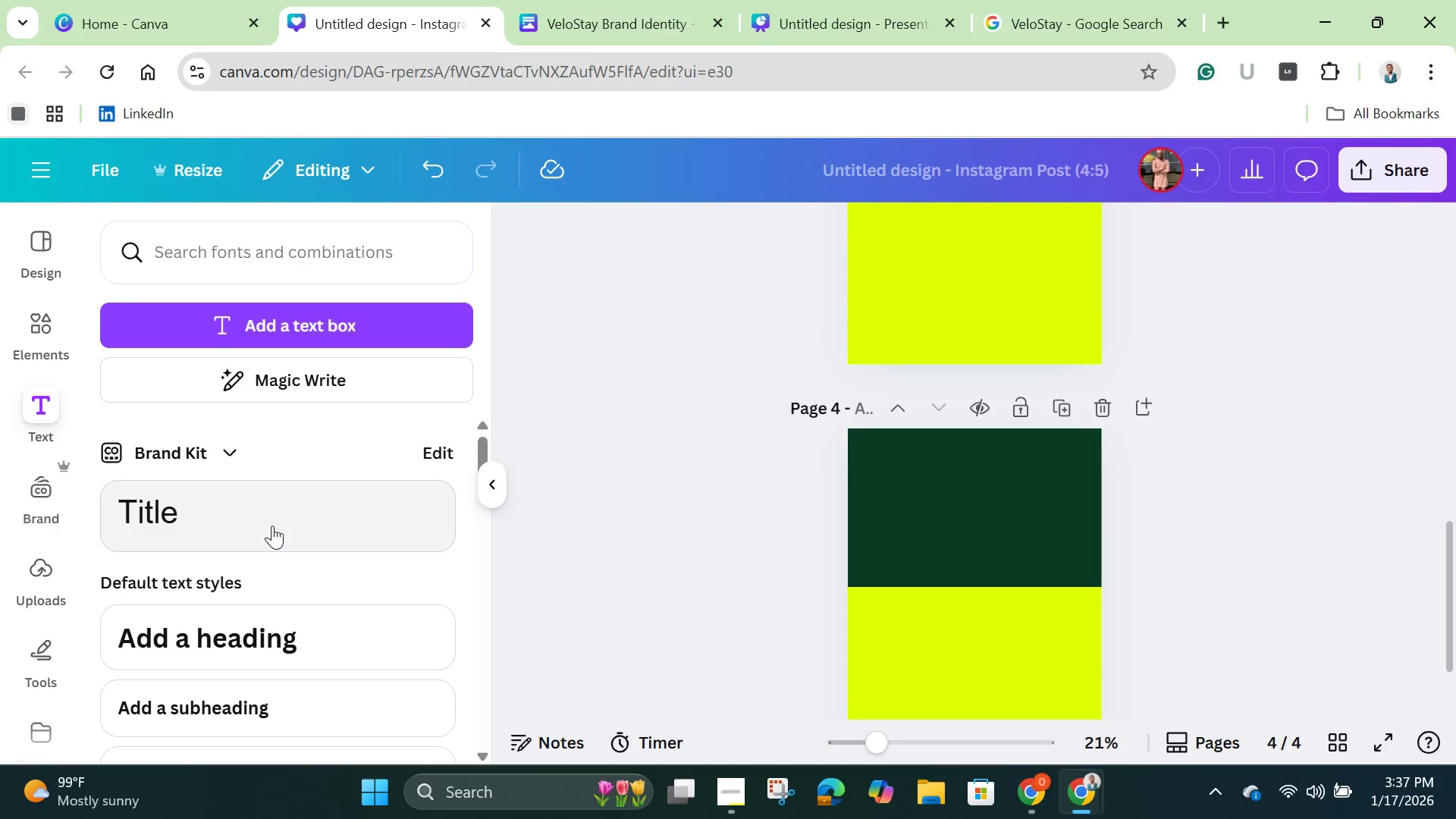 
scroll: coordinate [272, 526], scroll_direction: down, amount: 3.0
 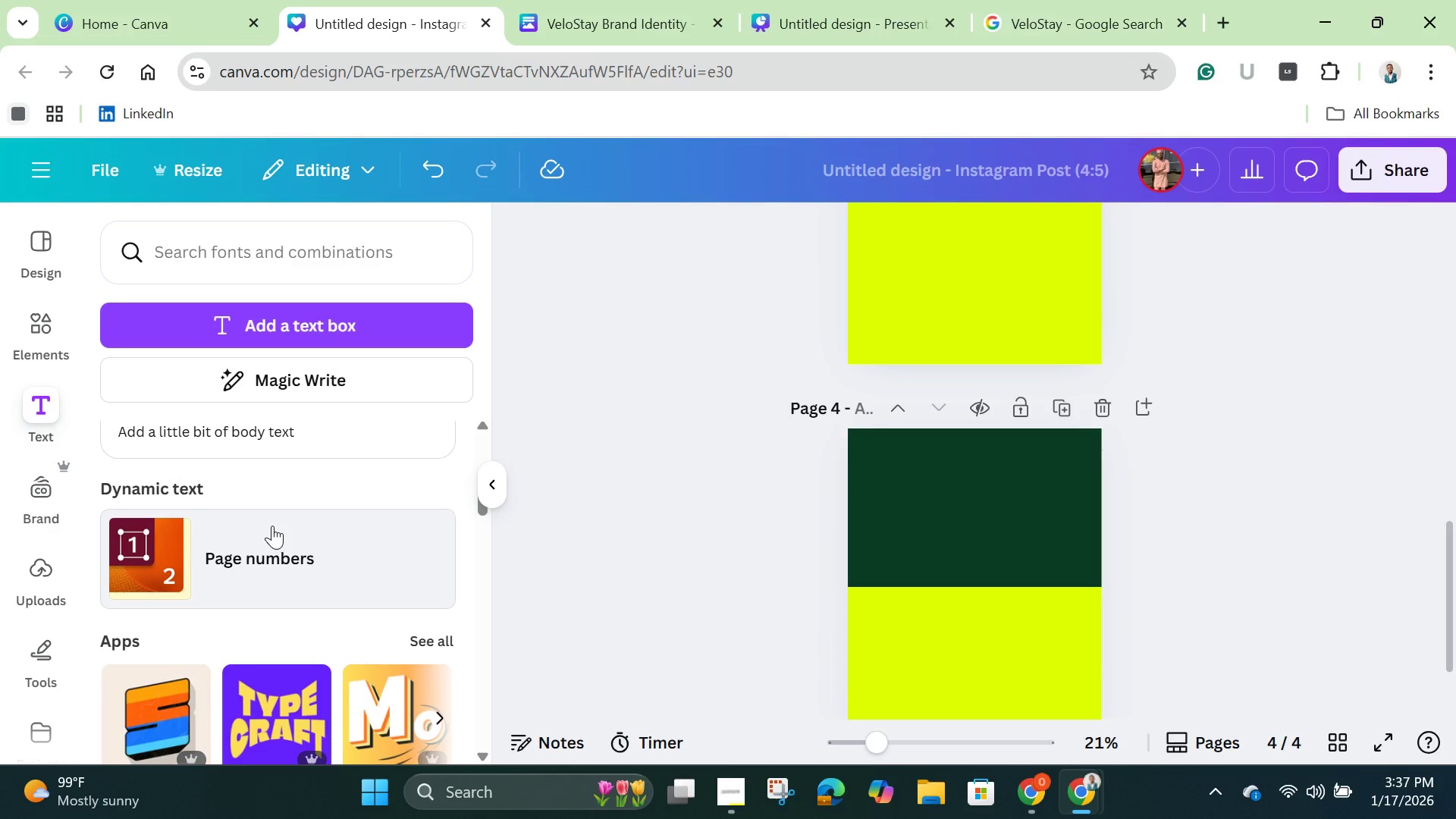 
scroll: coordinate [272, 526], scroll_direction: up, amount: 1.0
 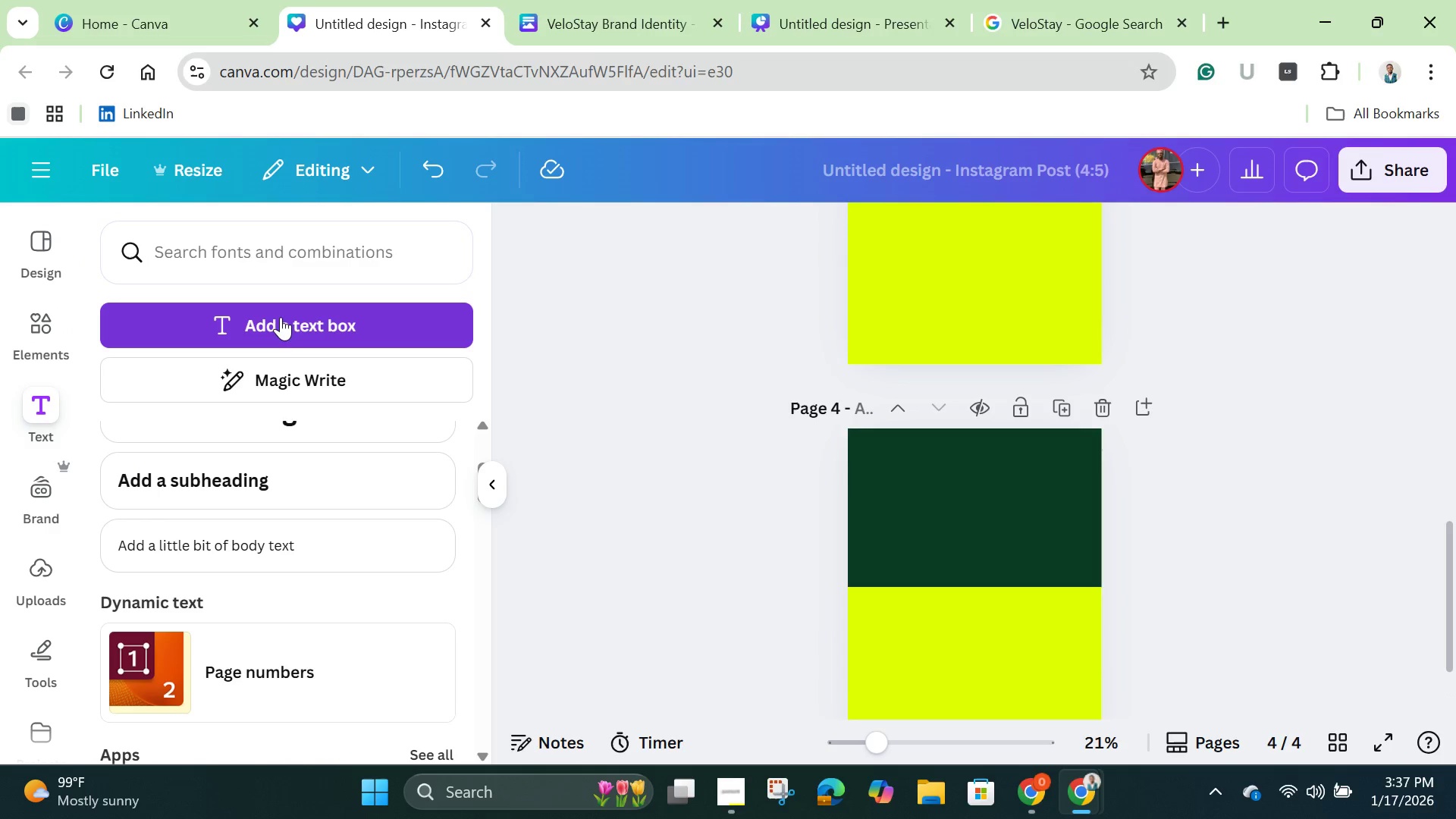 
left_click([286, 318])
 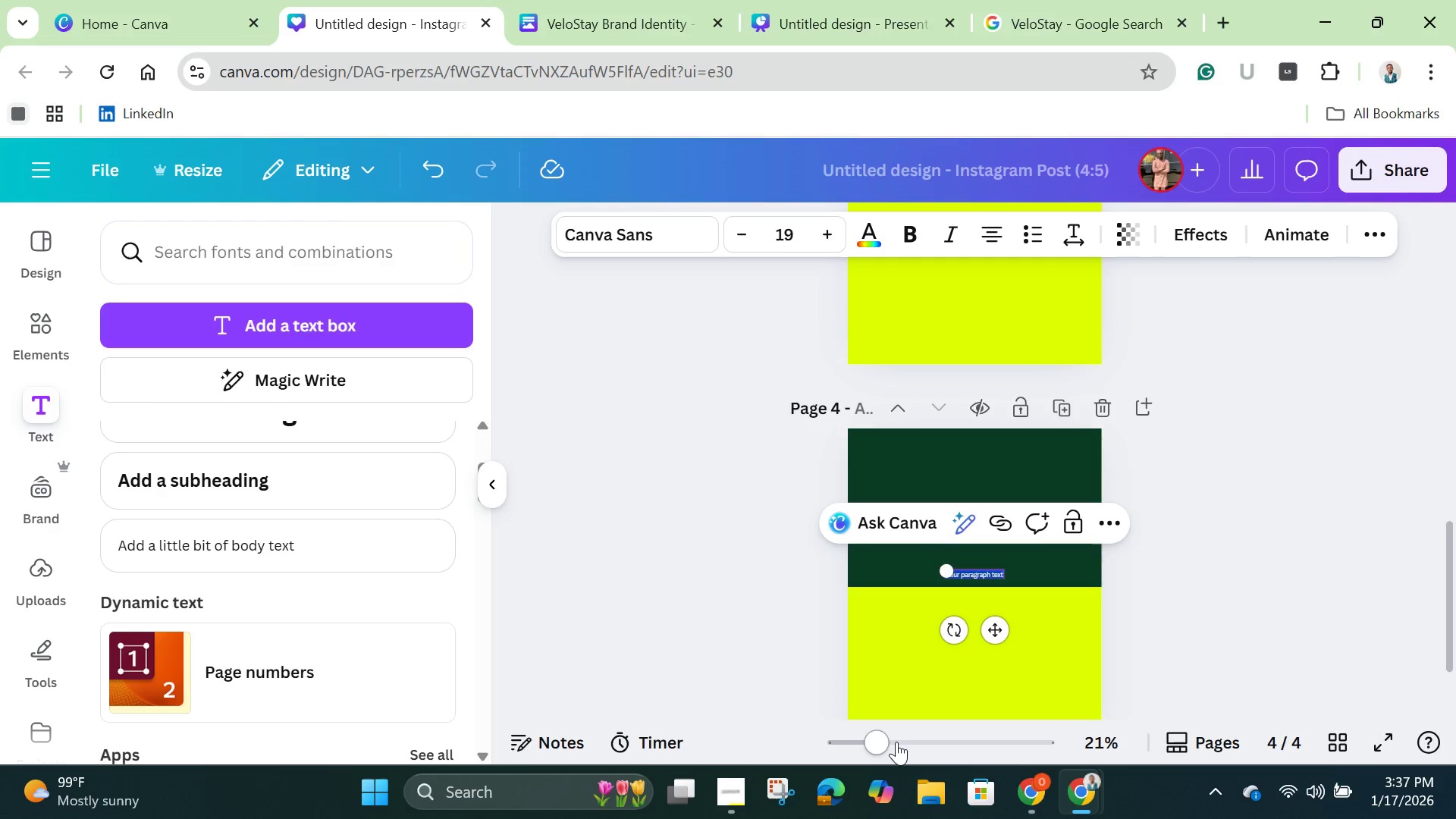 
left_click_drag(start_coordinate=[876, 739], to_coordinate=[913, 761])
 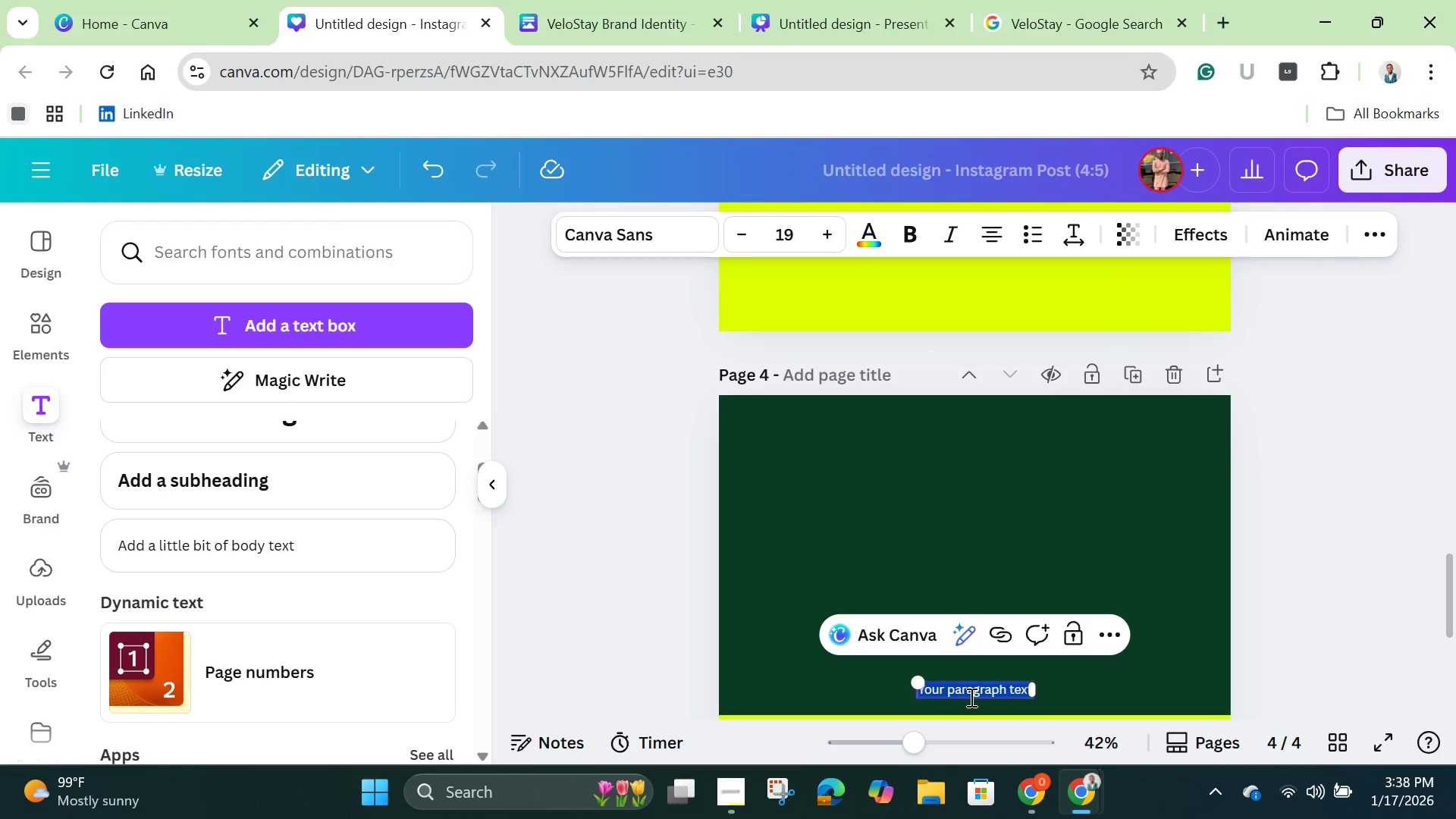 
wait(6.09)
 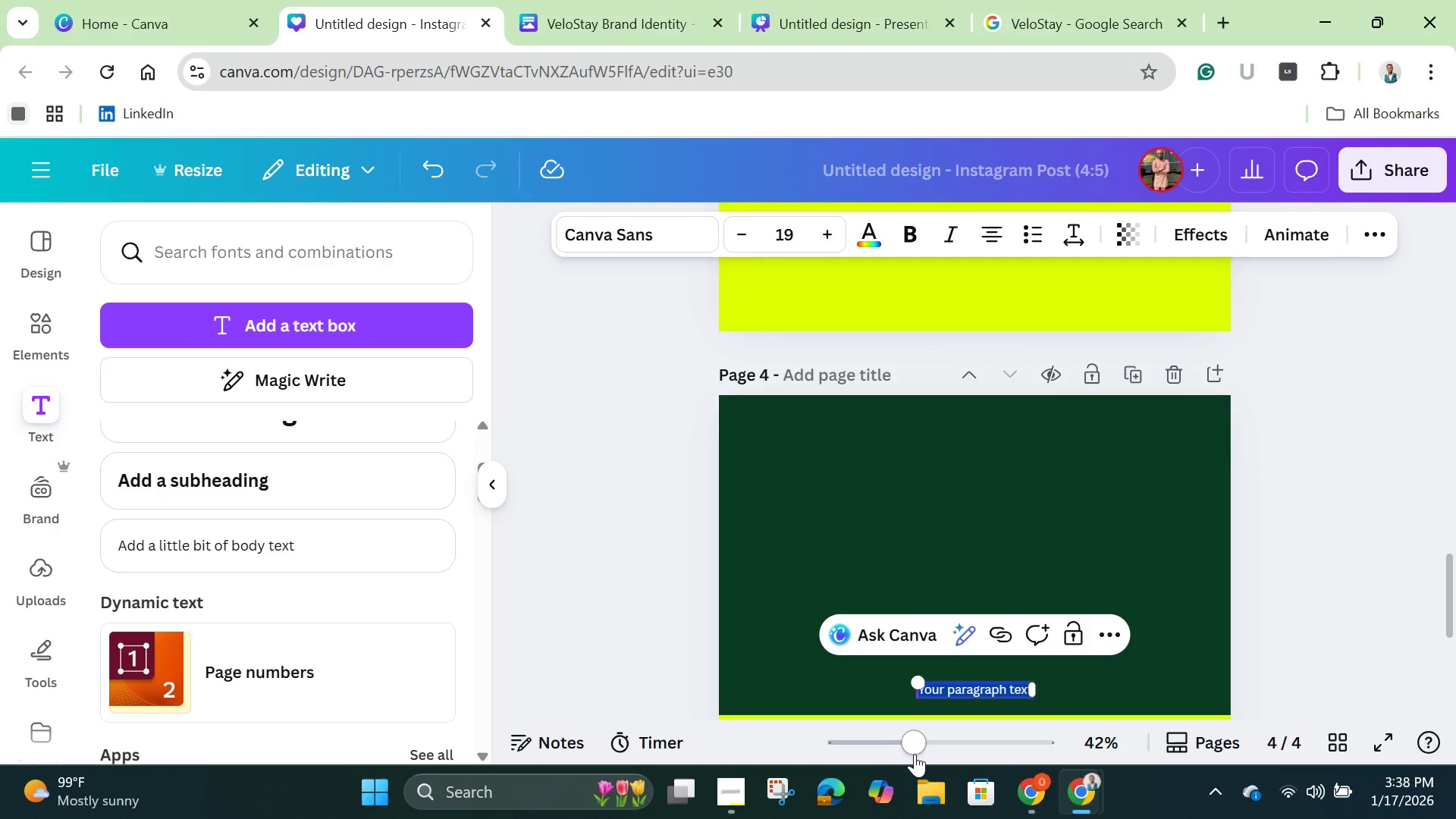 
left_click([987, 692])
 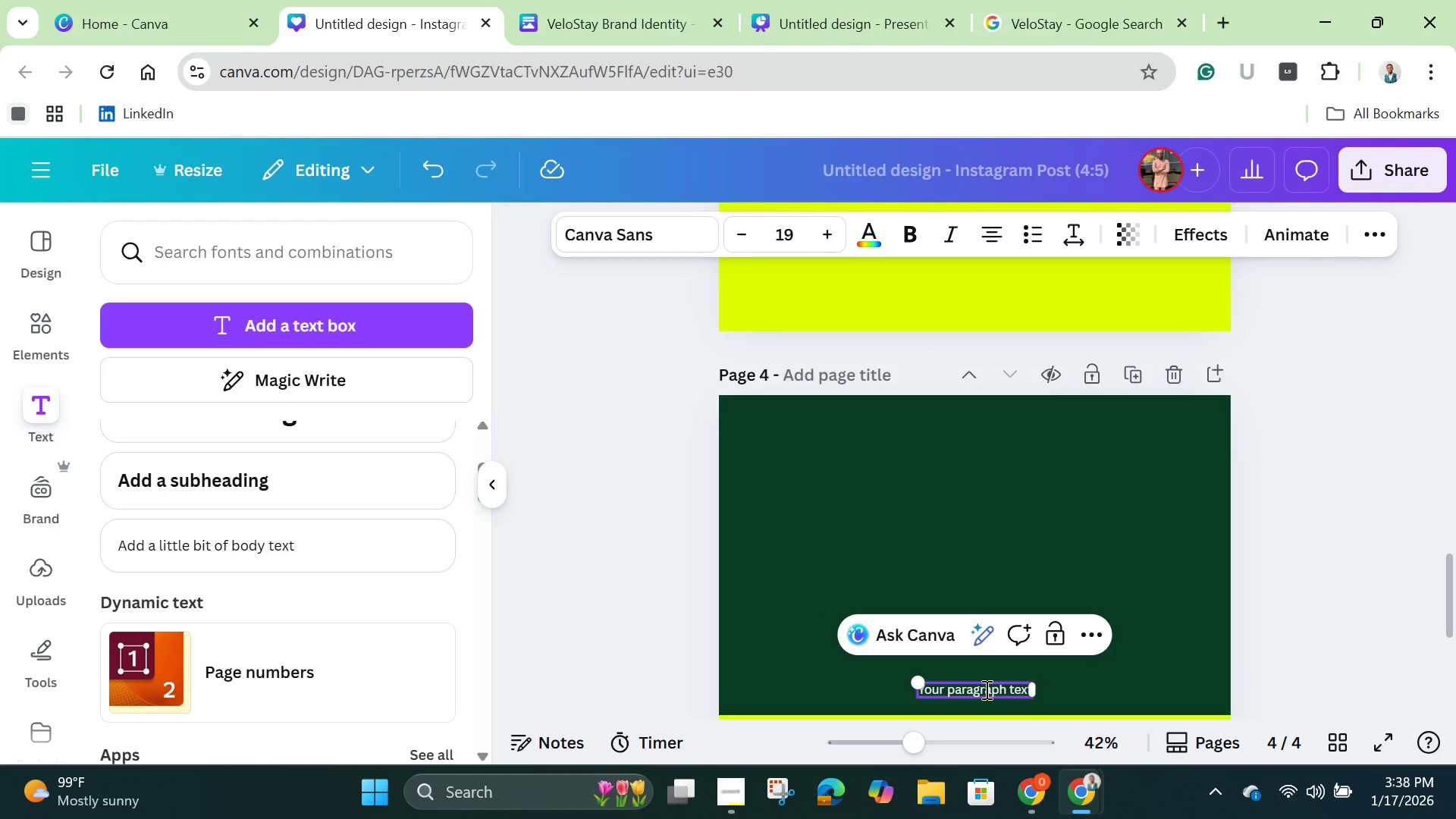 
double_click([985, 689])
 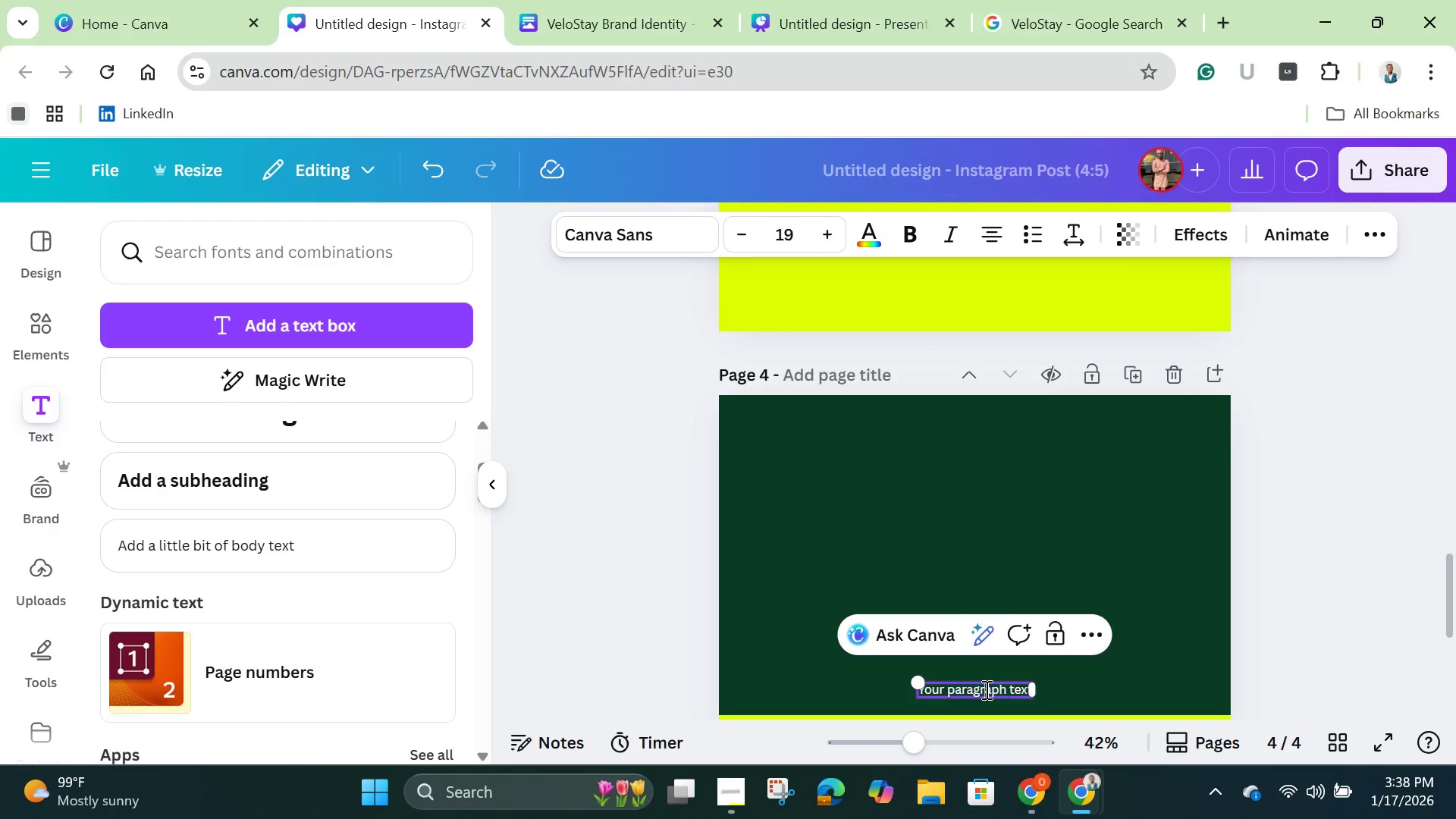 
double_click([985, 689])
 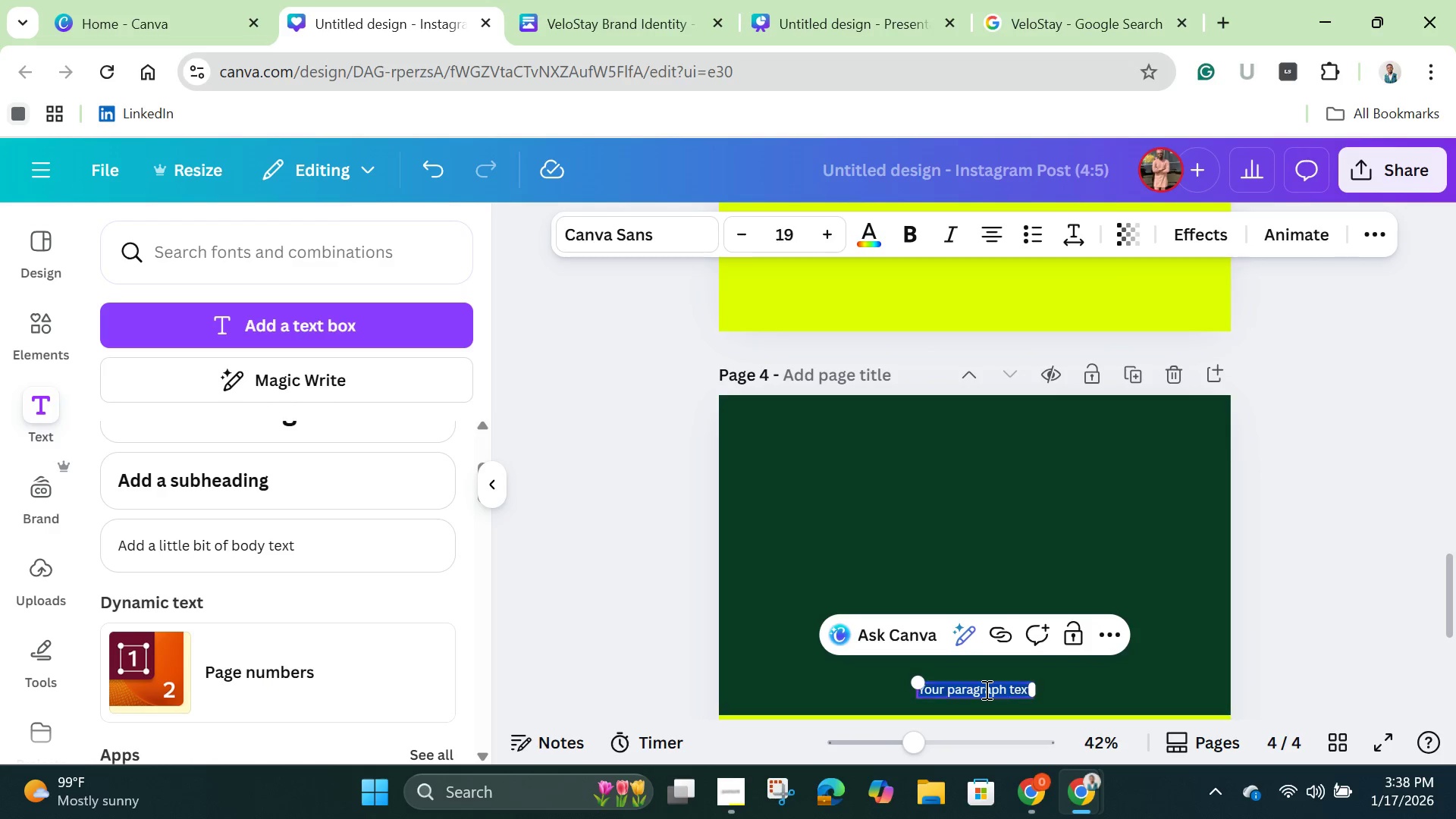 
triple_click([985, 689])
 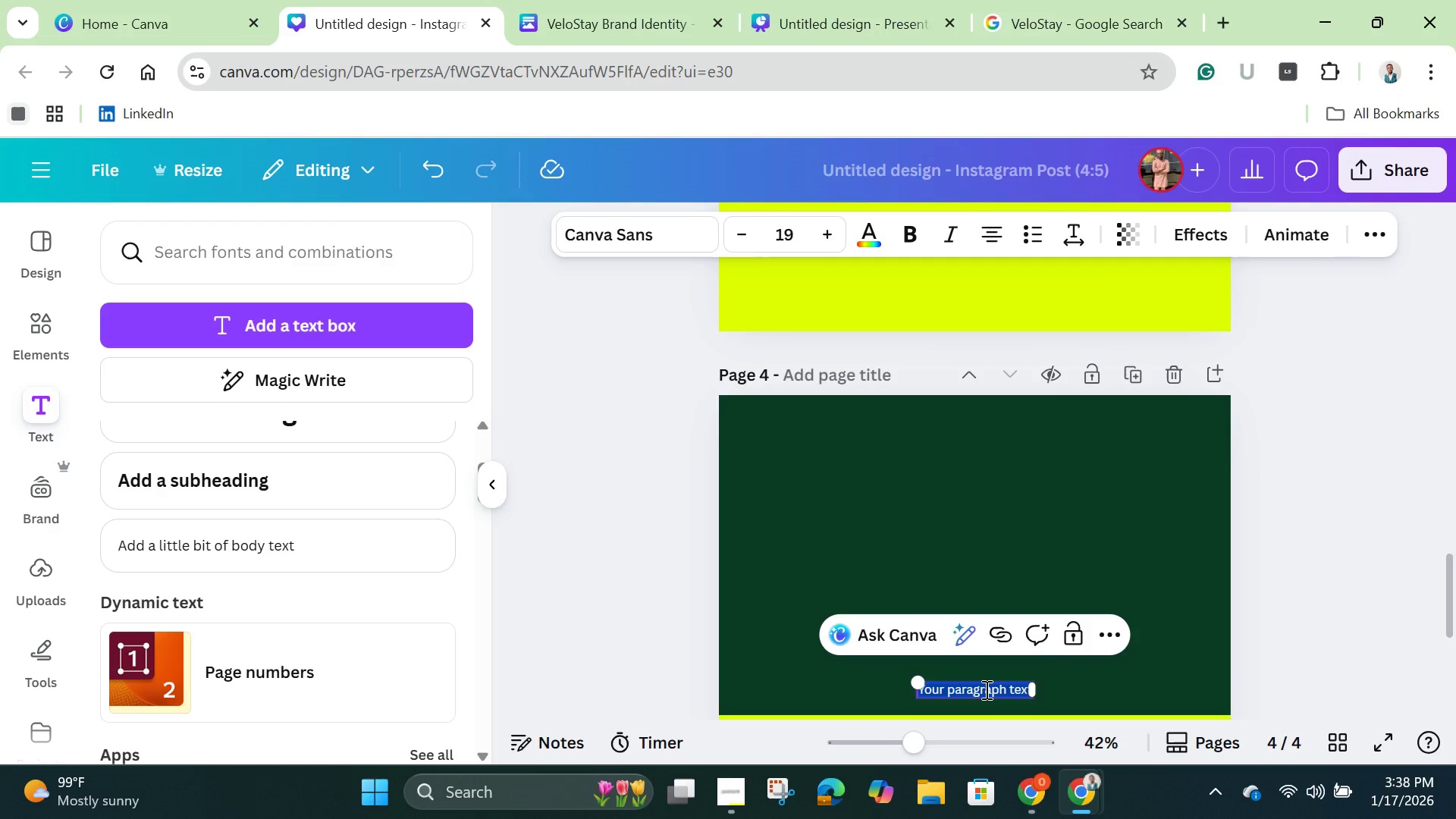 
triple_click([985, 689])
 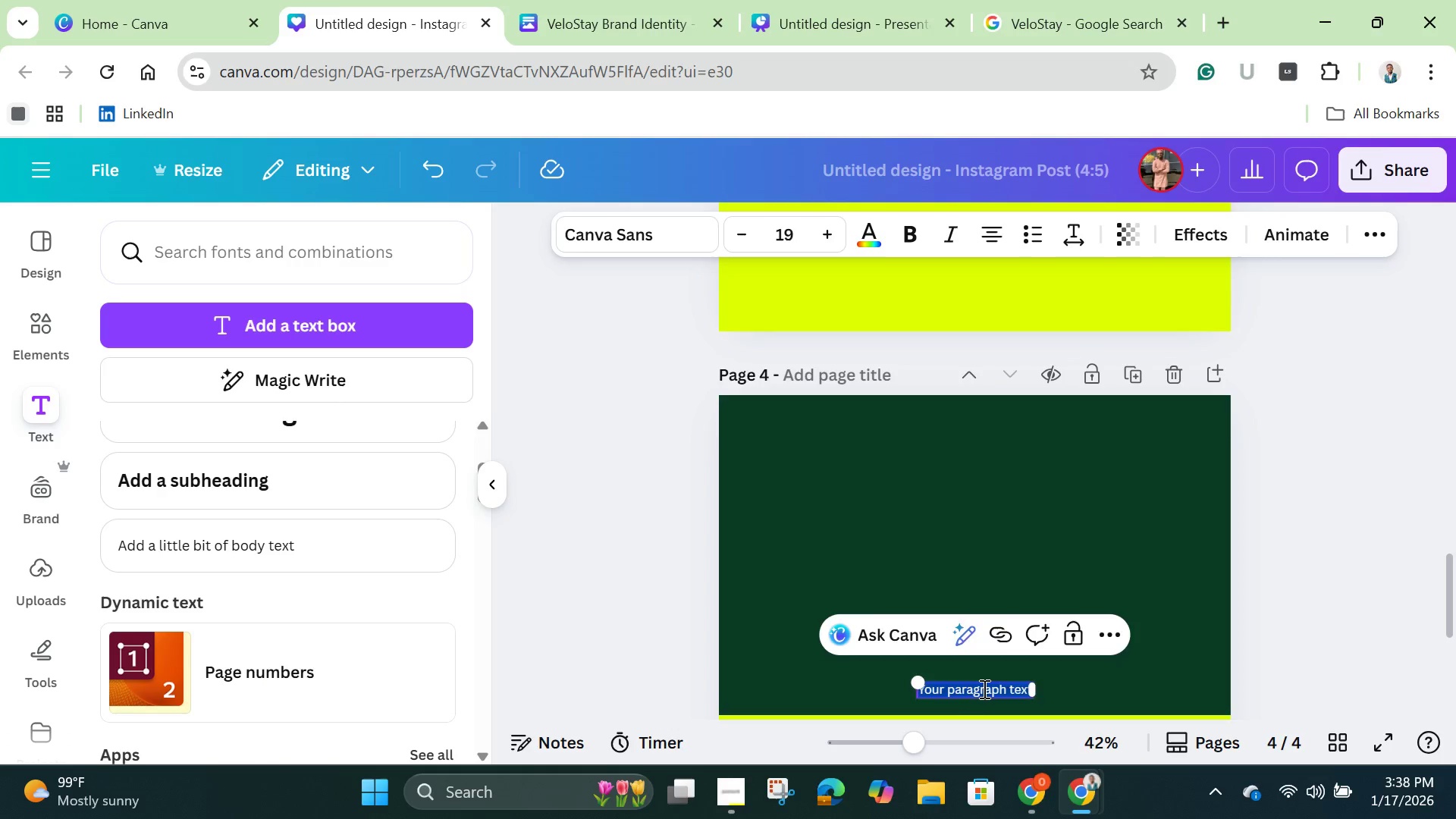 
key(Backspace)
type(HEADER)
 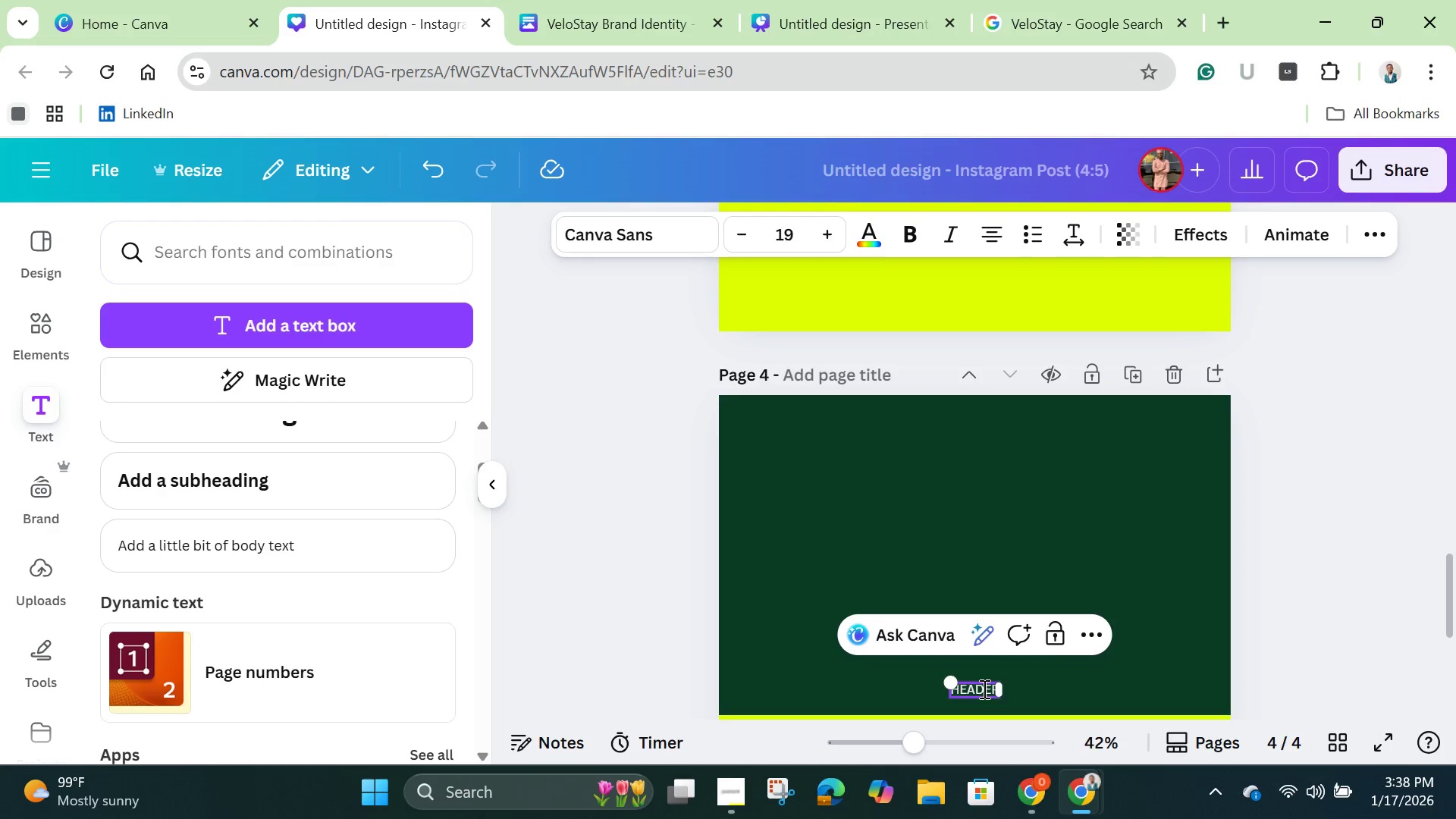 
left_click([1067, 671])
 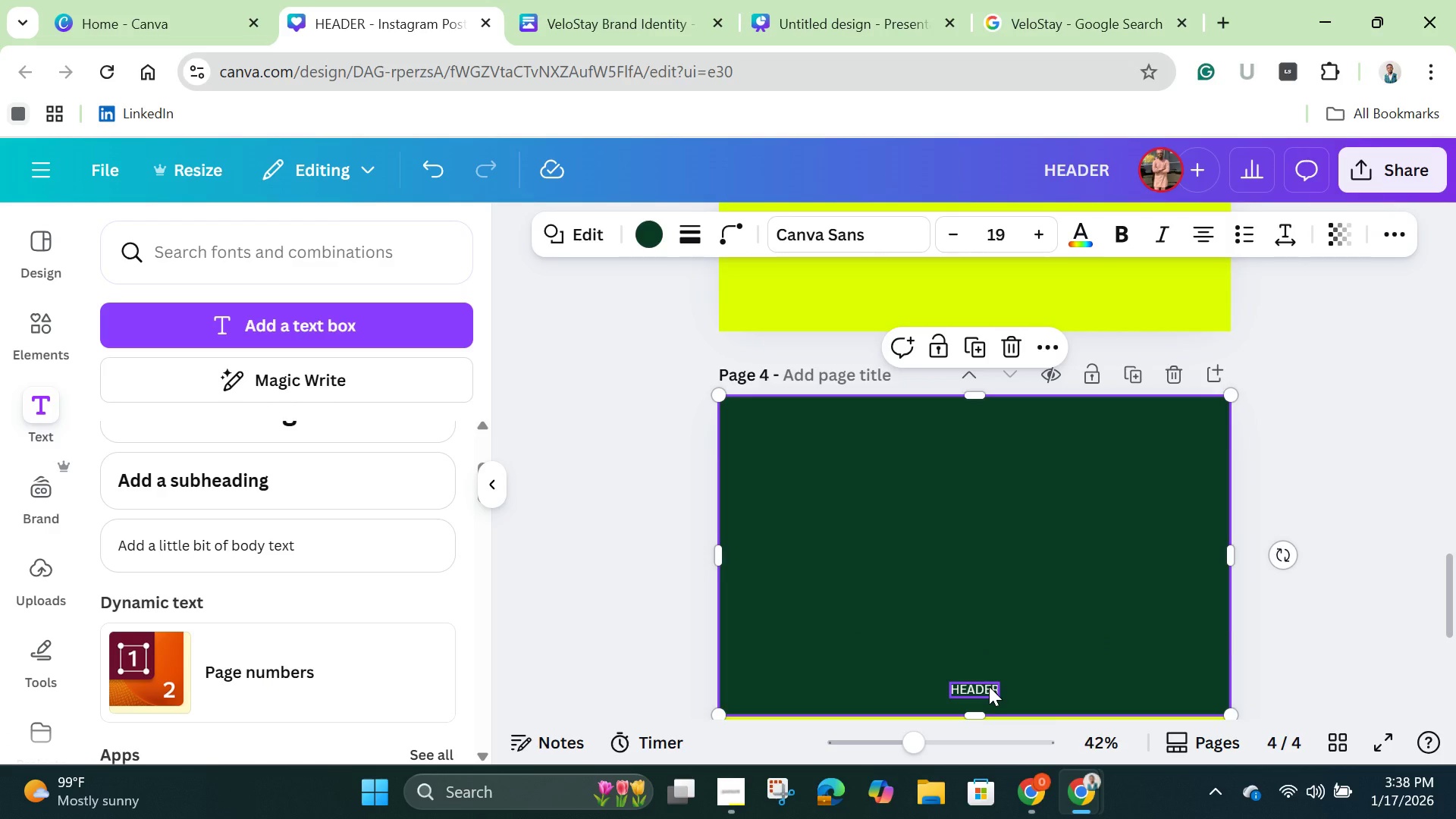 
left_click_drag(start_coordinate=[989, 686], to_coordinate=[989, 430])
 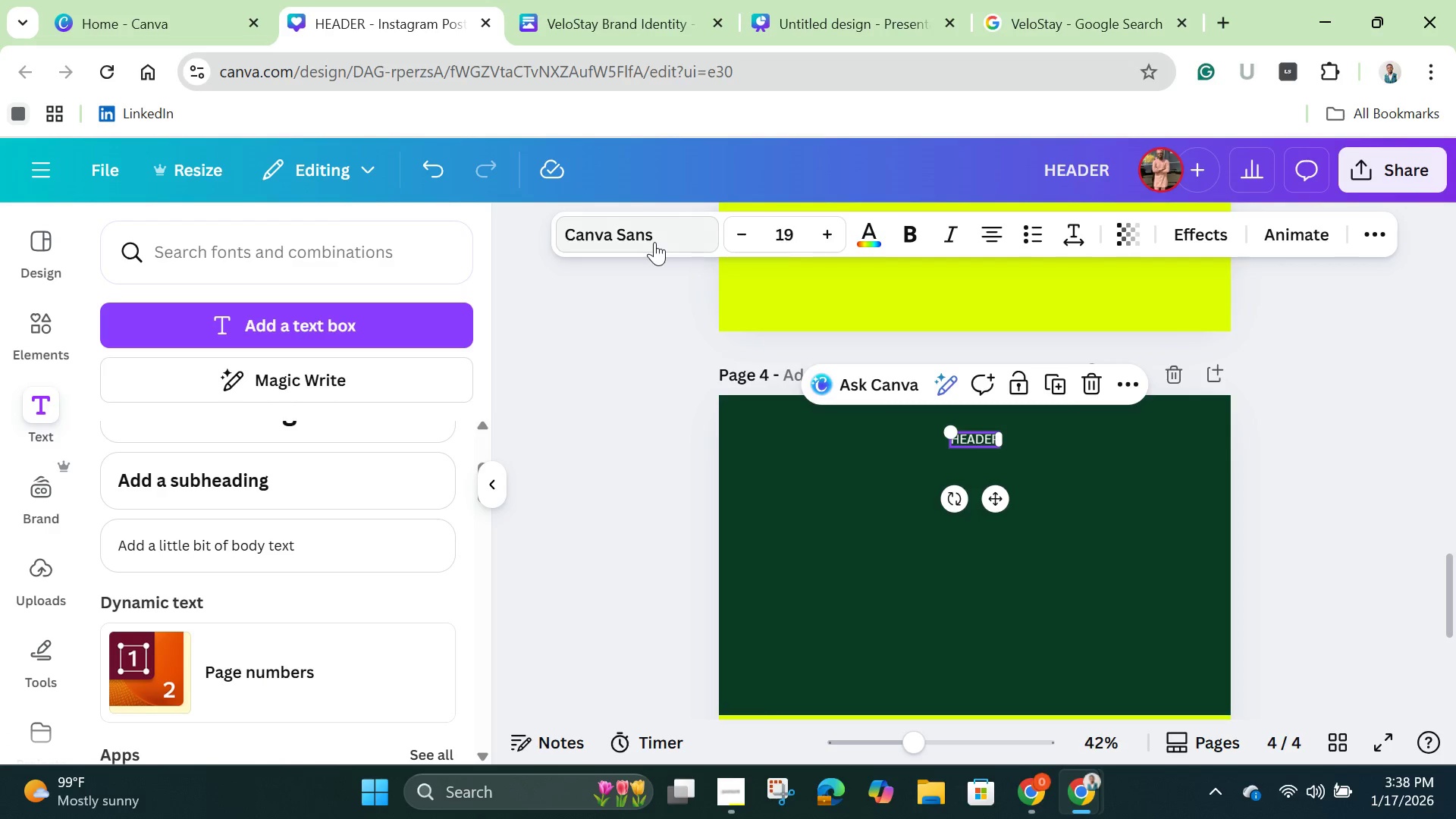 
left_click([654, 242])
 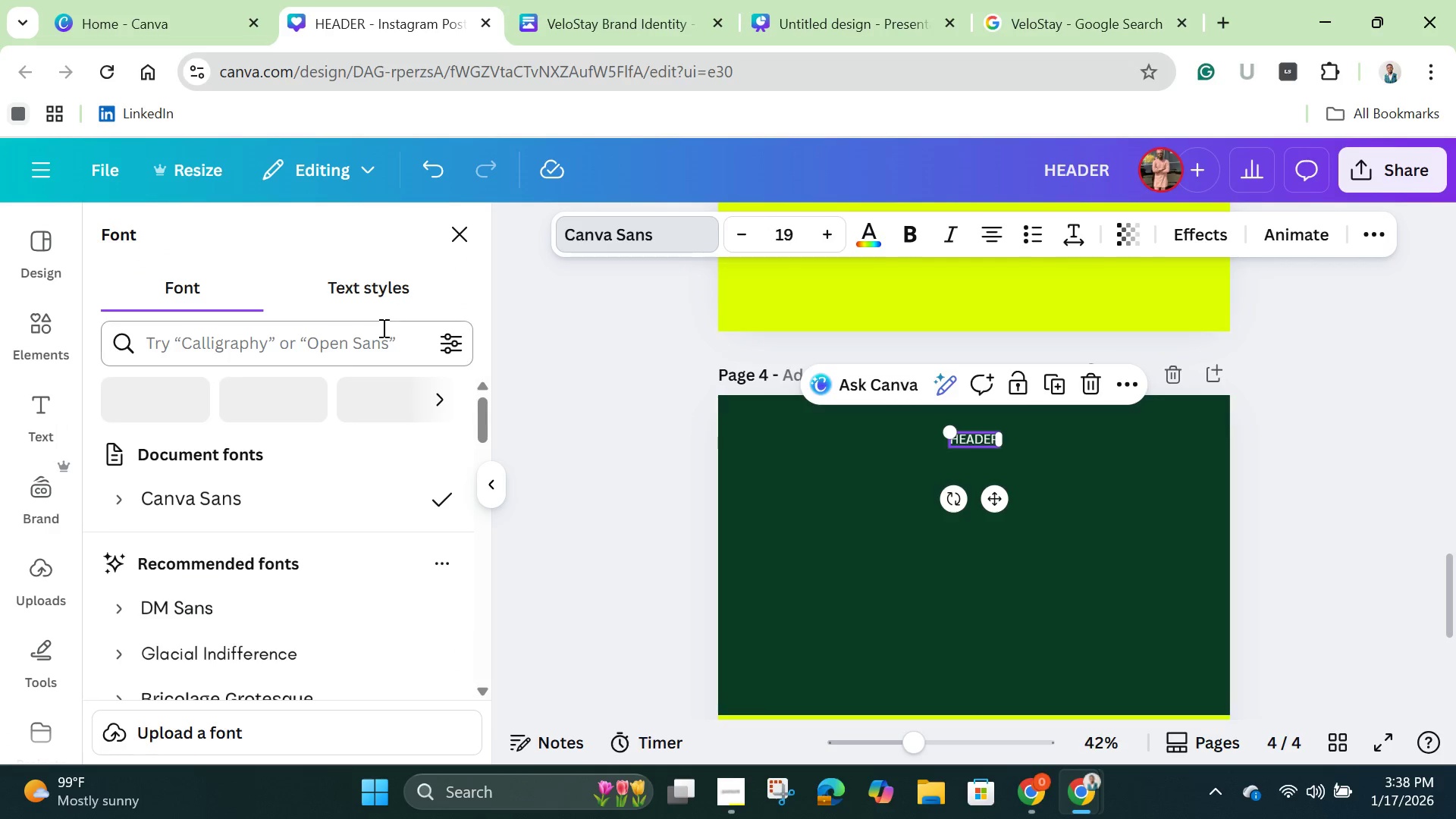 
left_click([326, 352])
 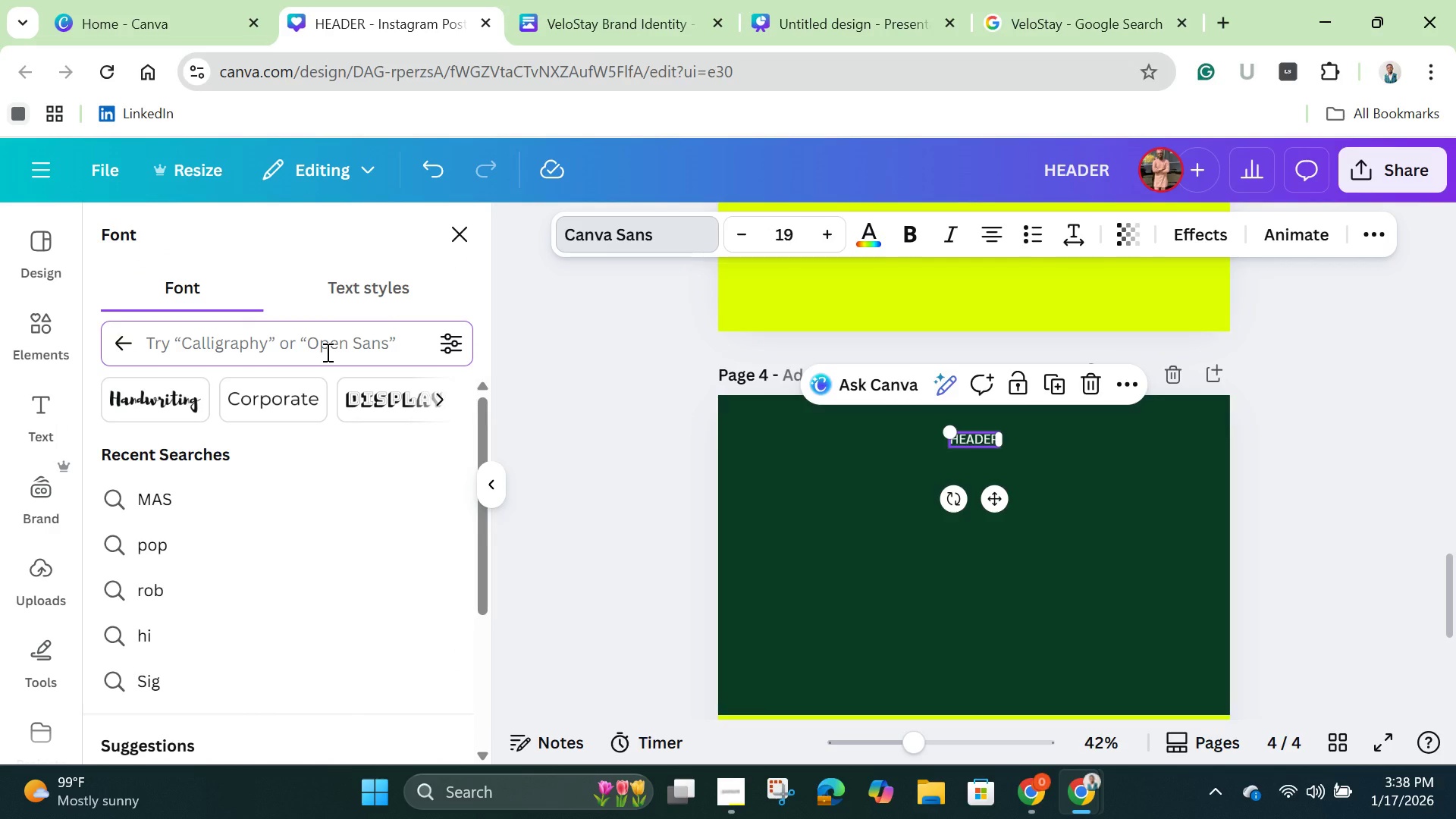 
type(osw)
 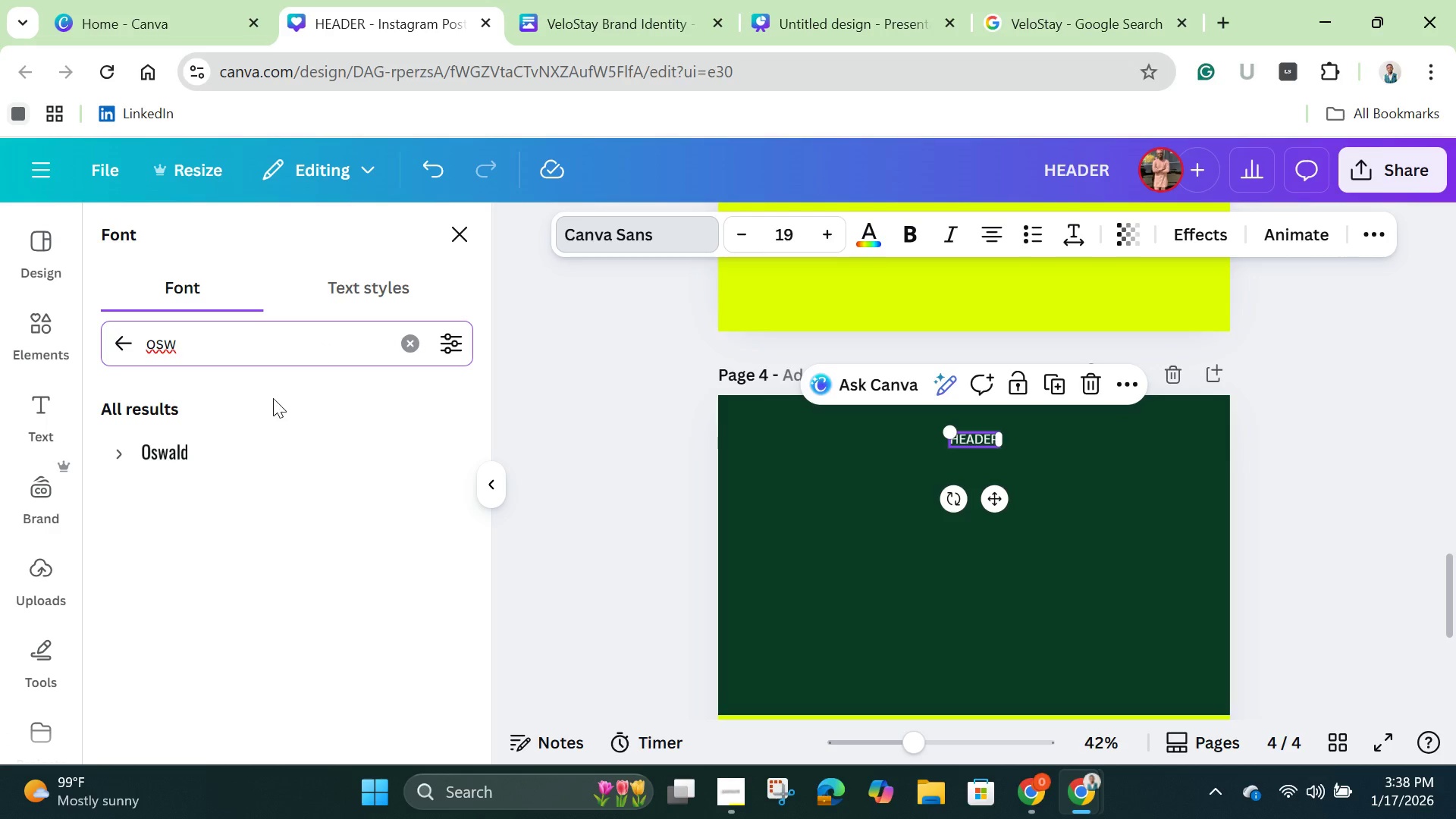 
left_click([238, 463])
 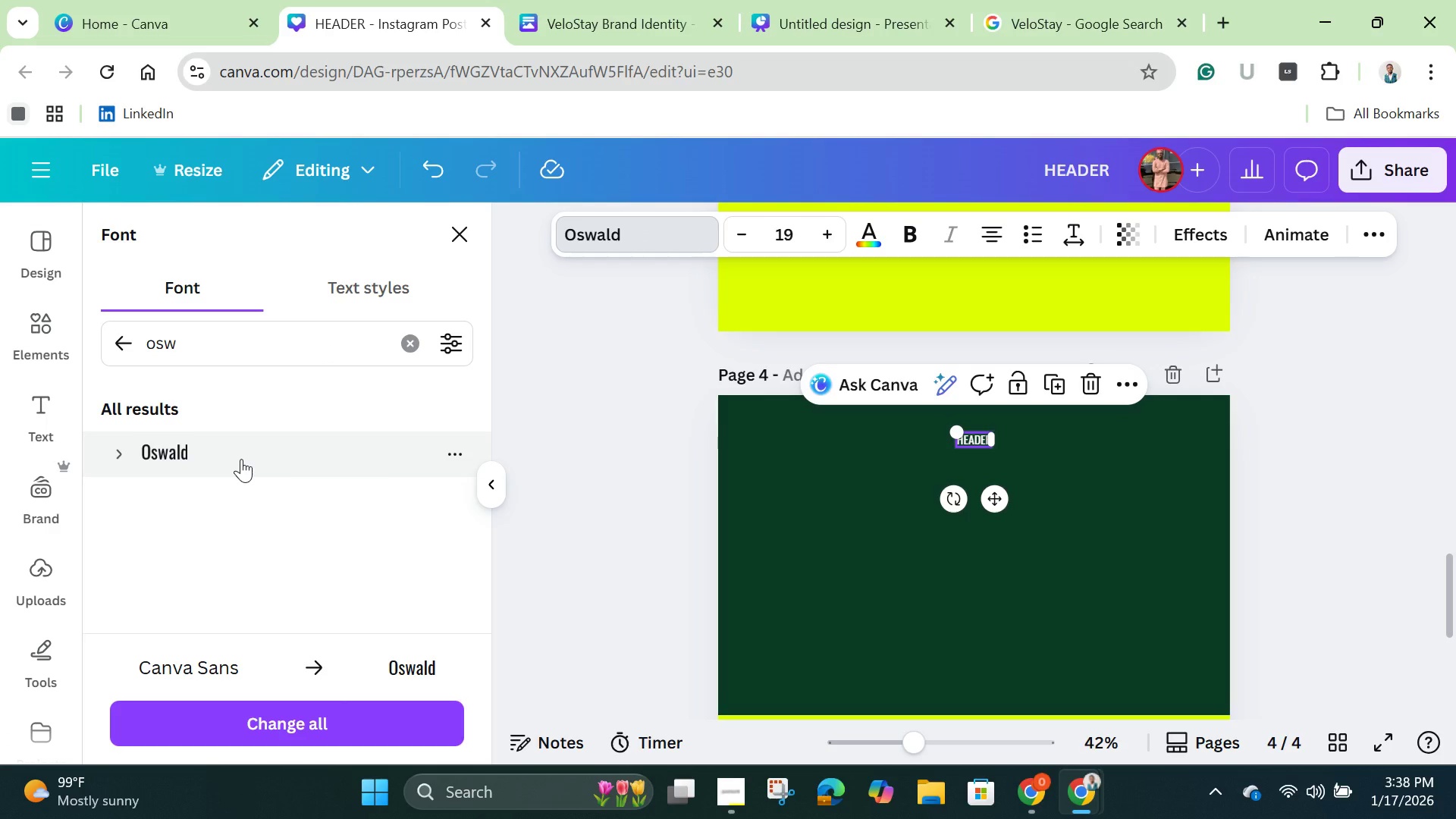 
wait(12.31)
 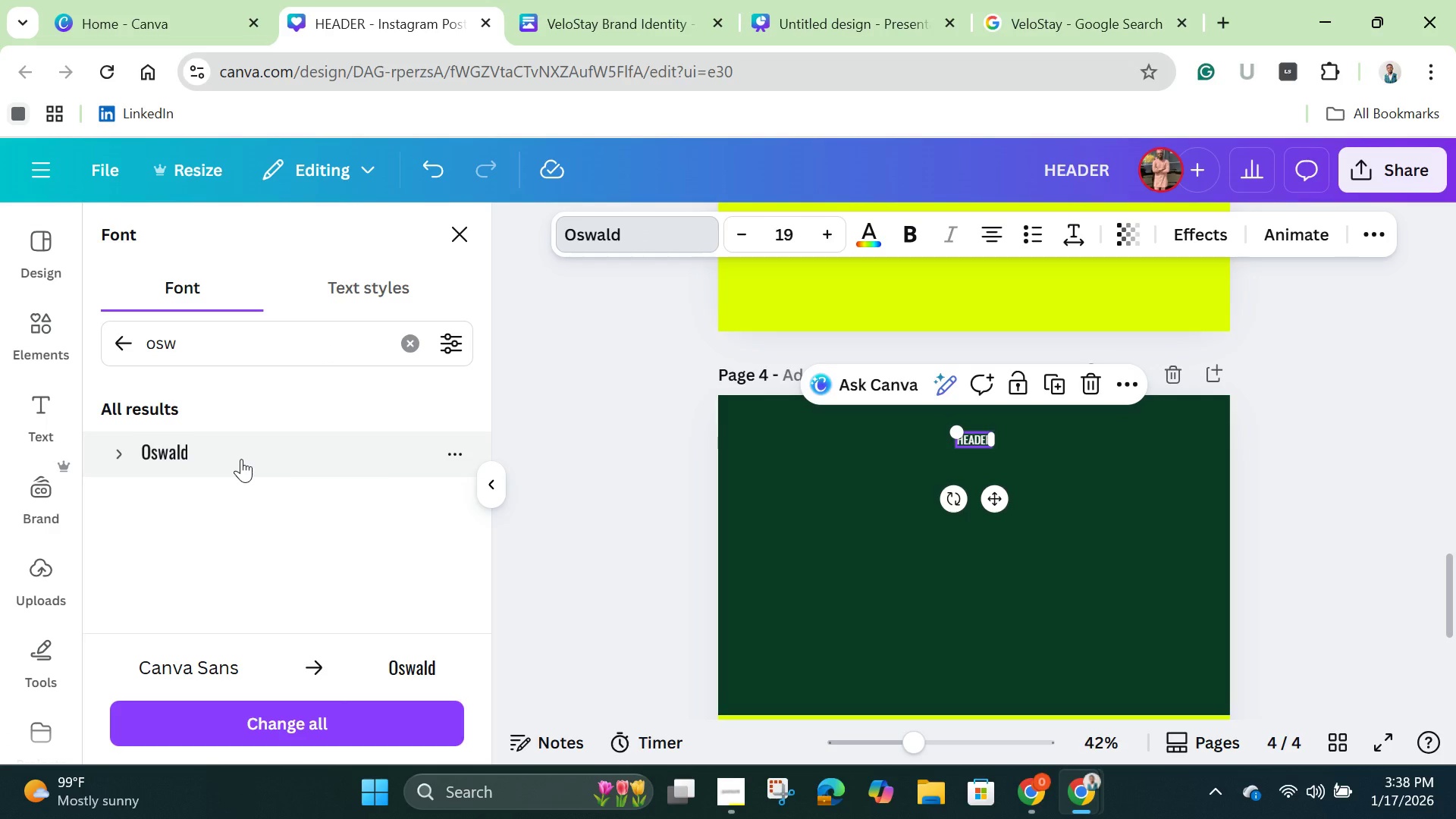 
left_click([1055, 389])
 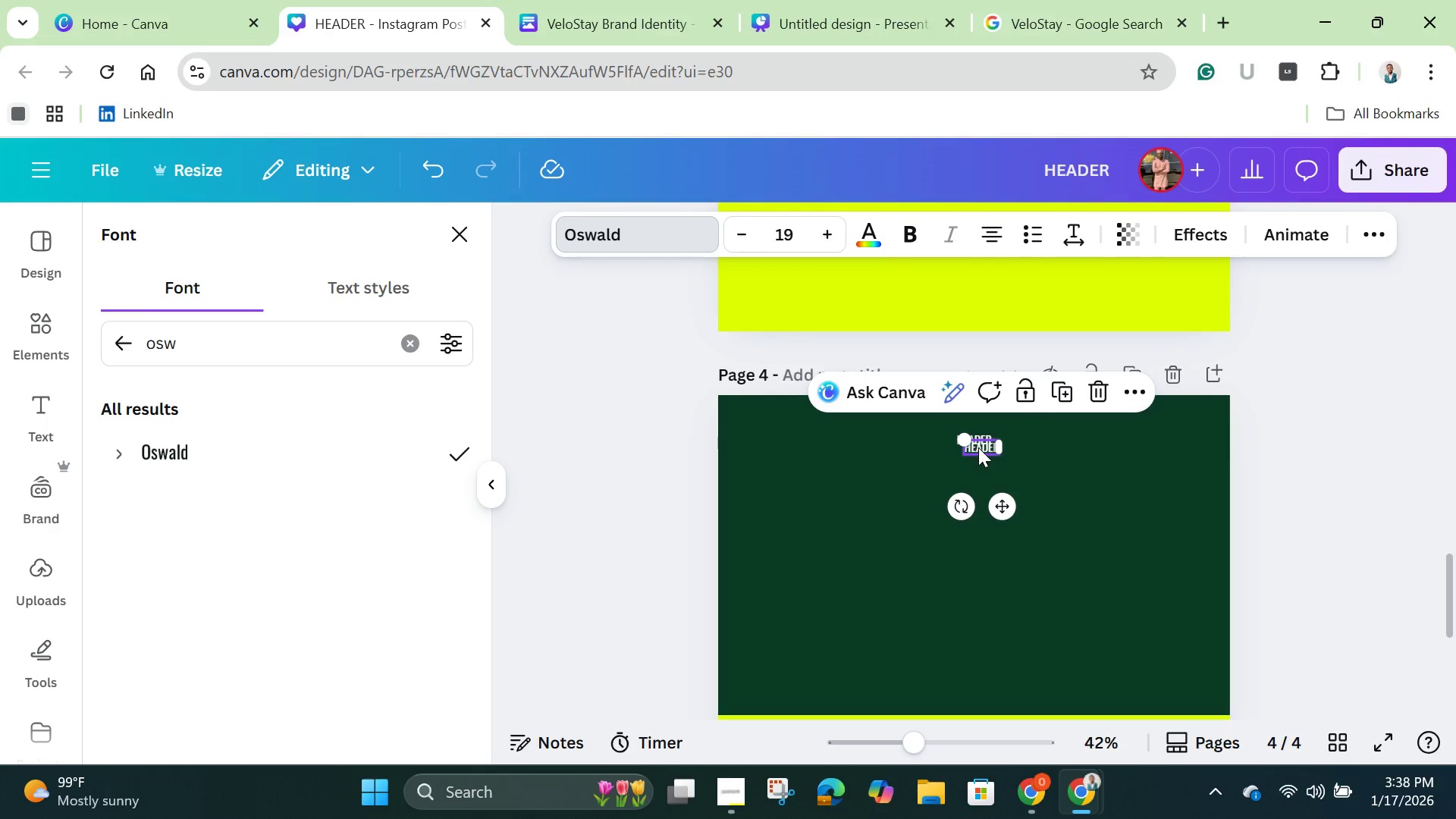 
left_click_drag(start_coordinate=[978, 447], to_coordinate=[777, 458])
 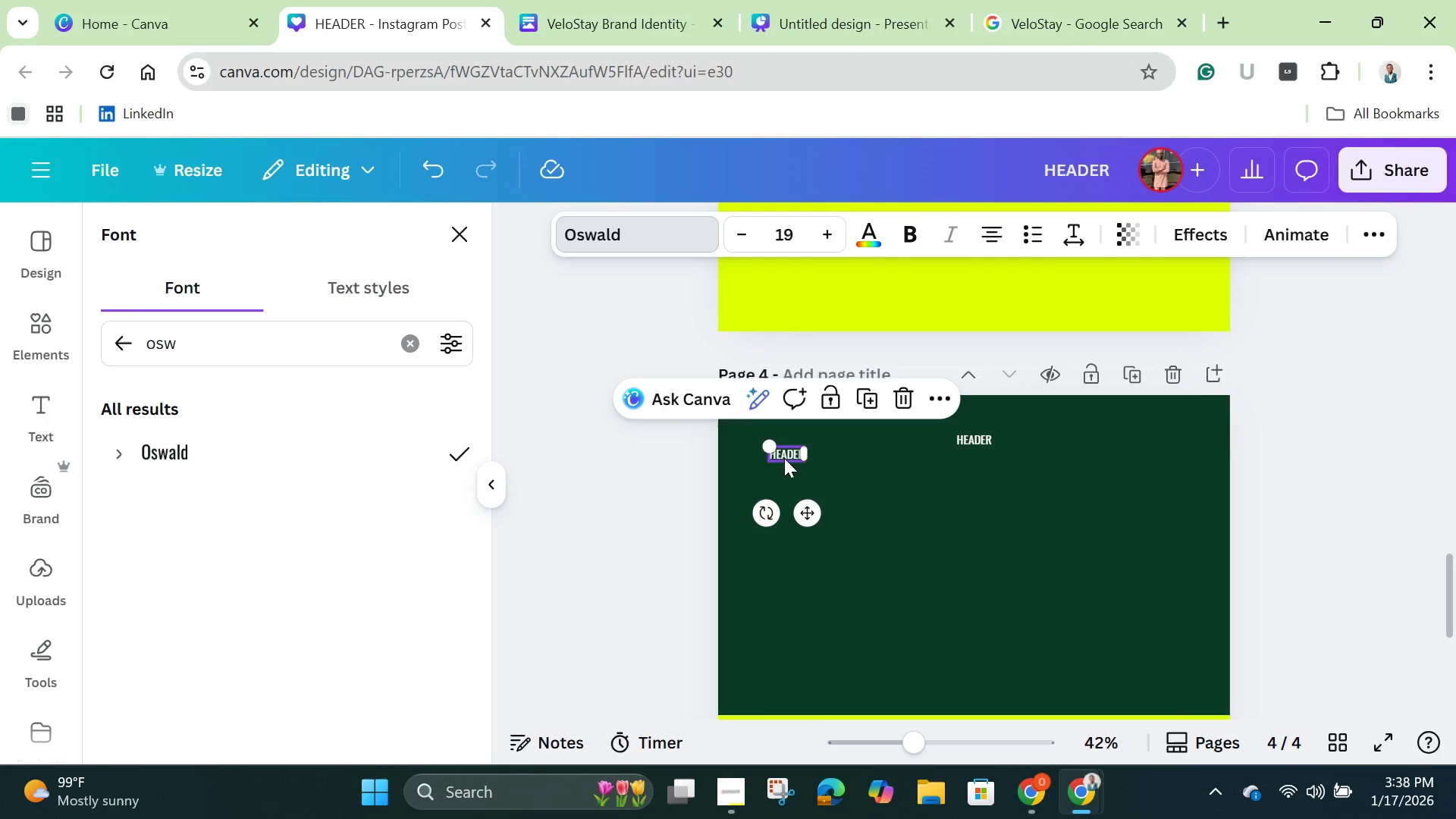 
left_click([784, 458])
 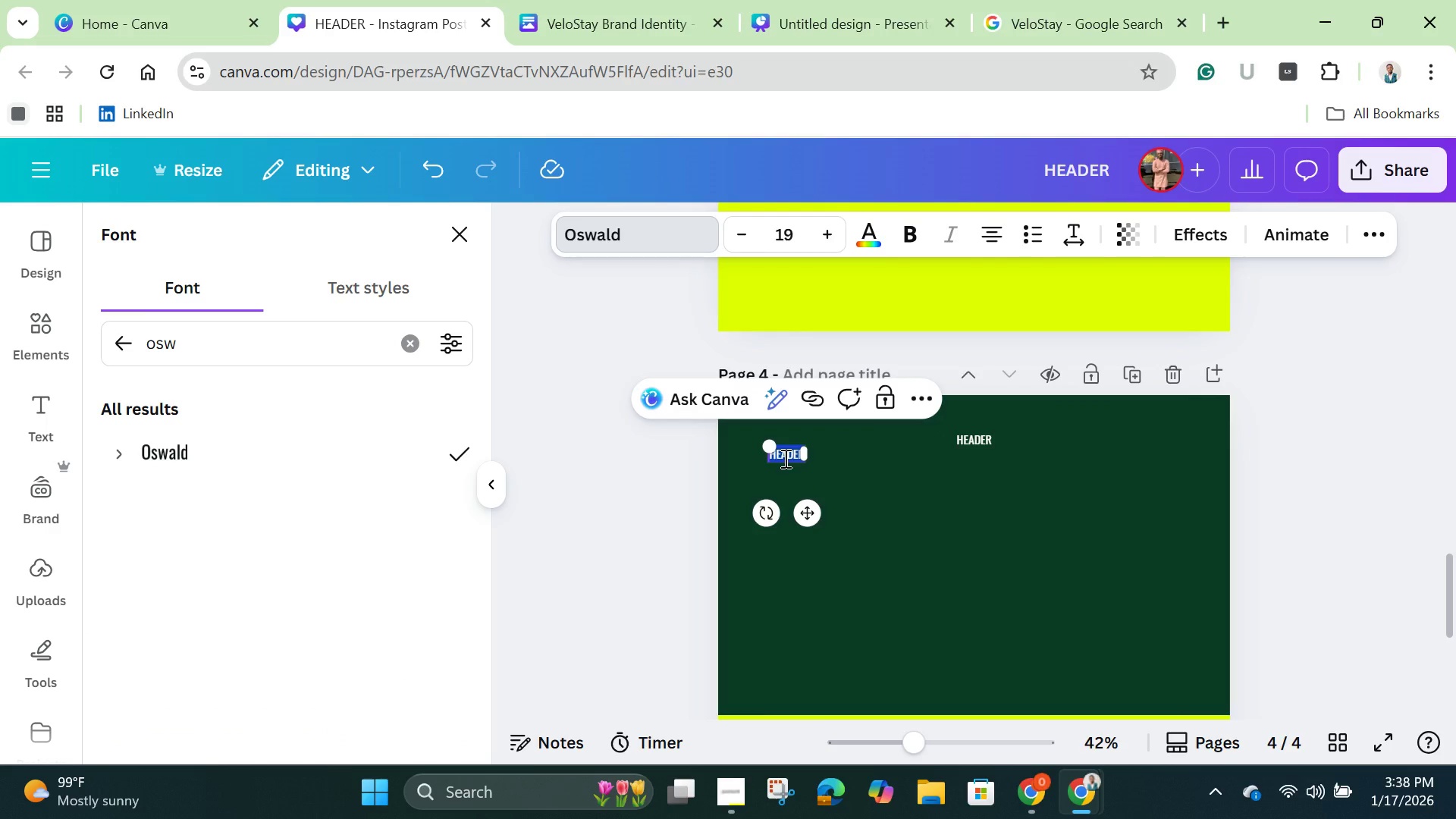 
key(Backspace)
type(abcdefghijklmo)
key(Backspace)
 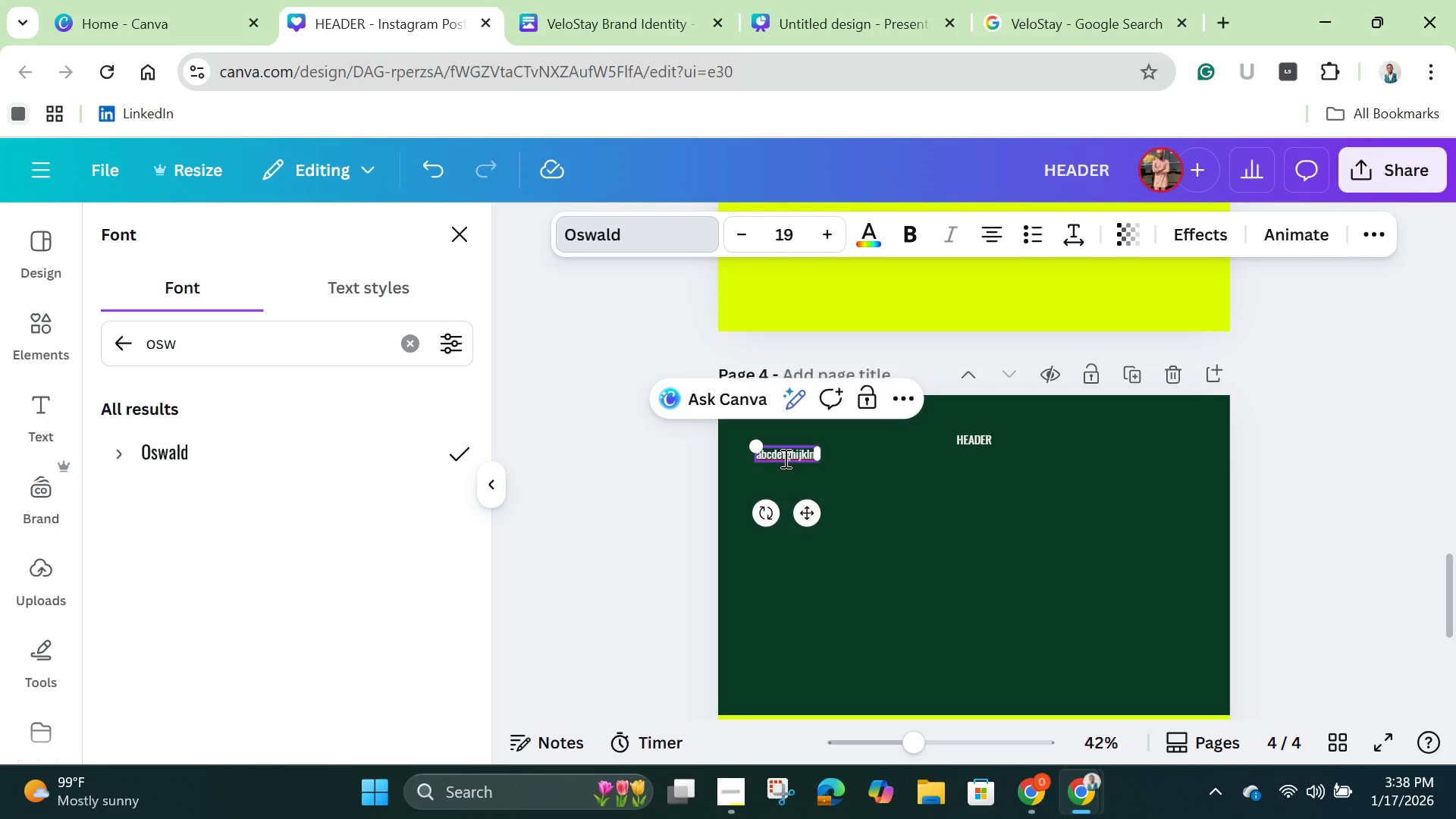 
hold_key(key=Backspace, duration=1.33)
 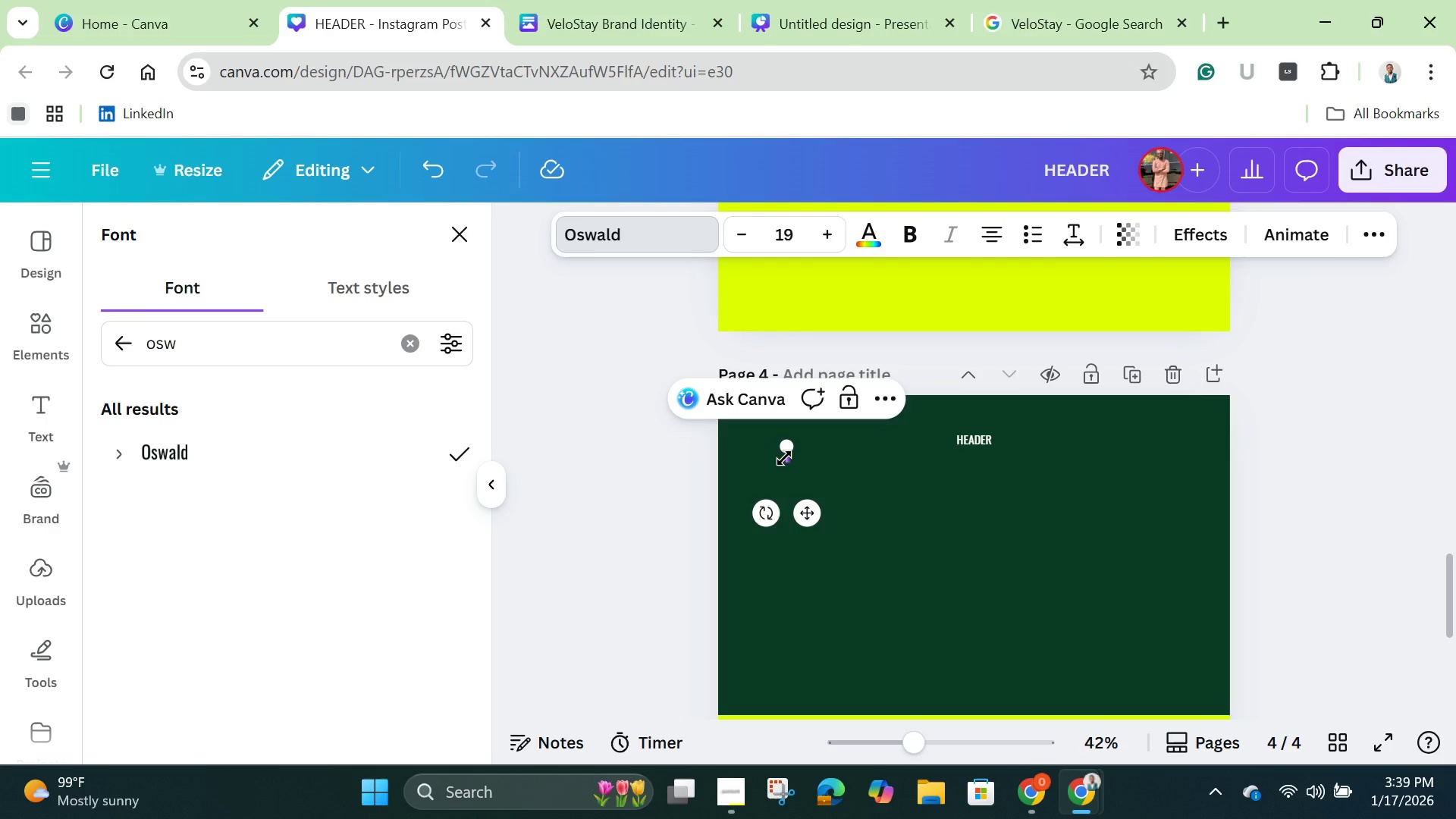 
type(ABCDEFGHIJKLMNOPQRSTUVWXYZ)
 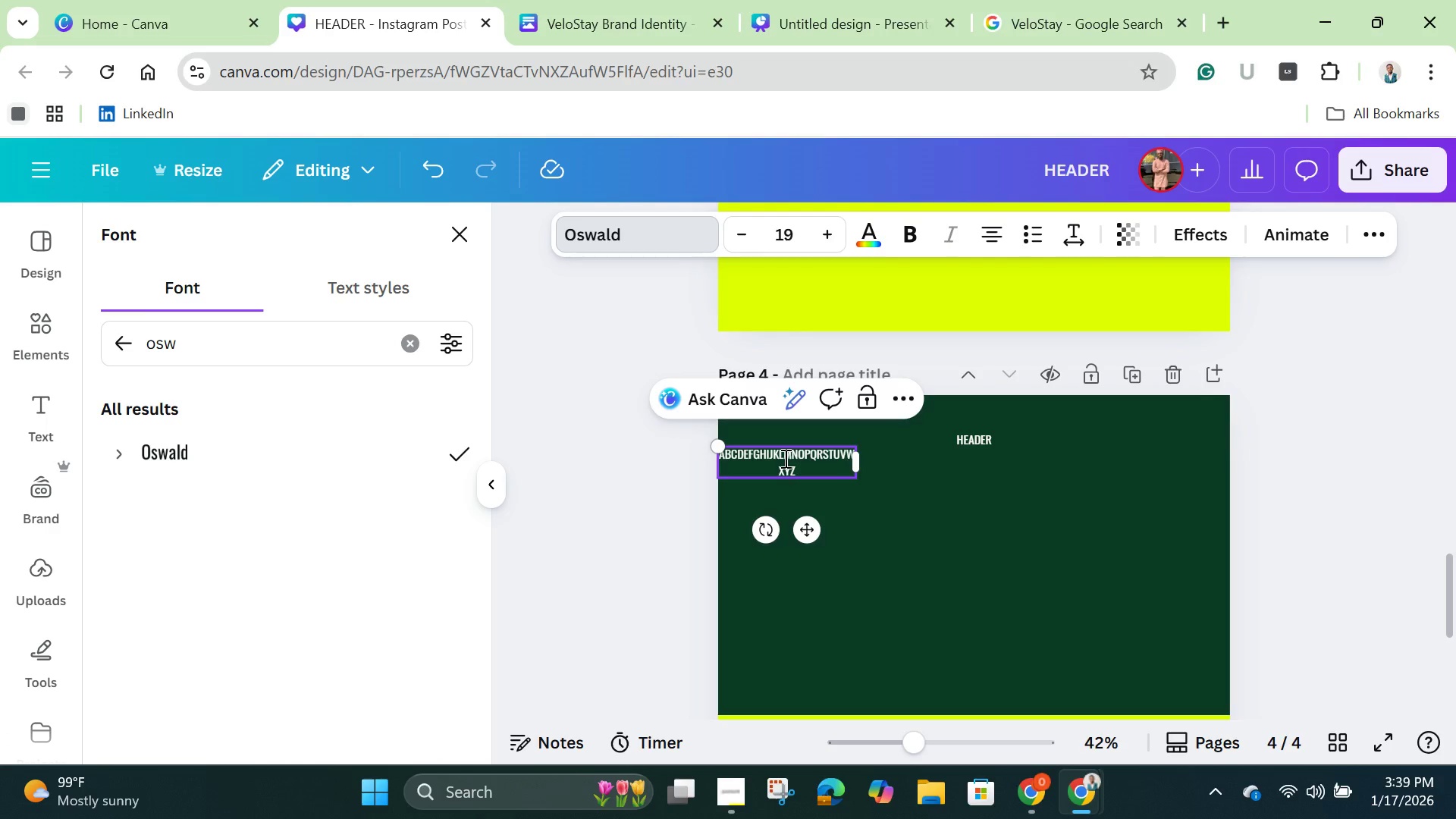 
key(Enter)
 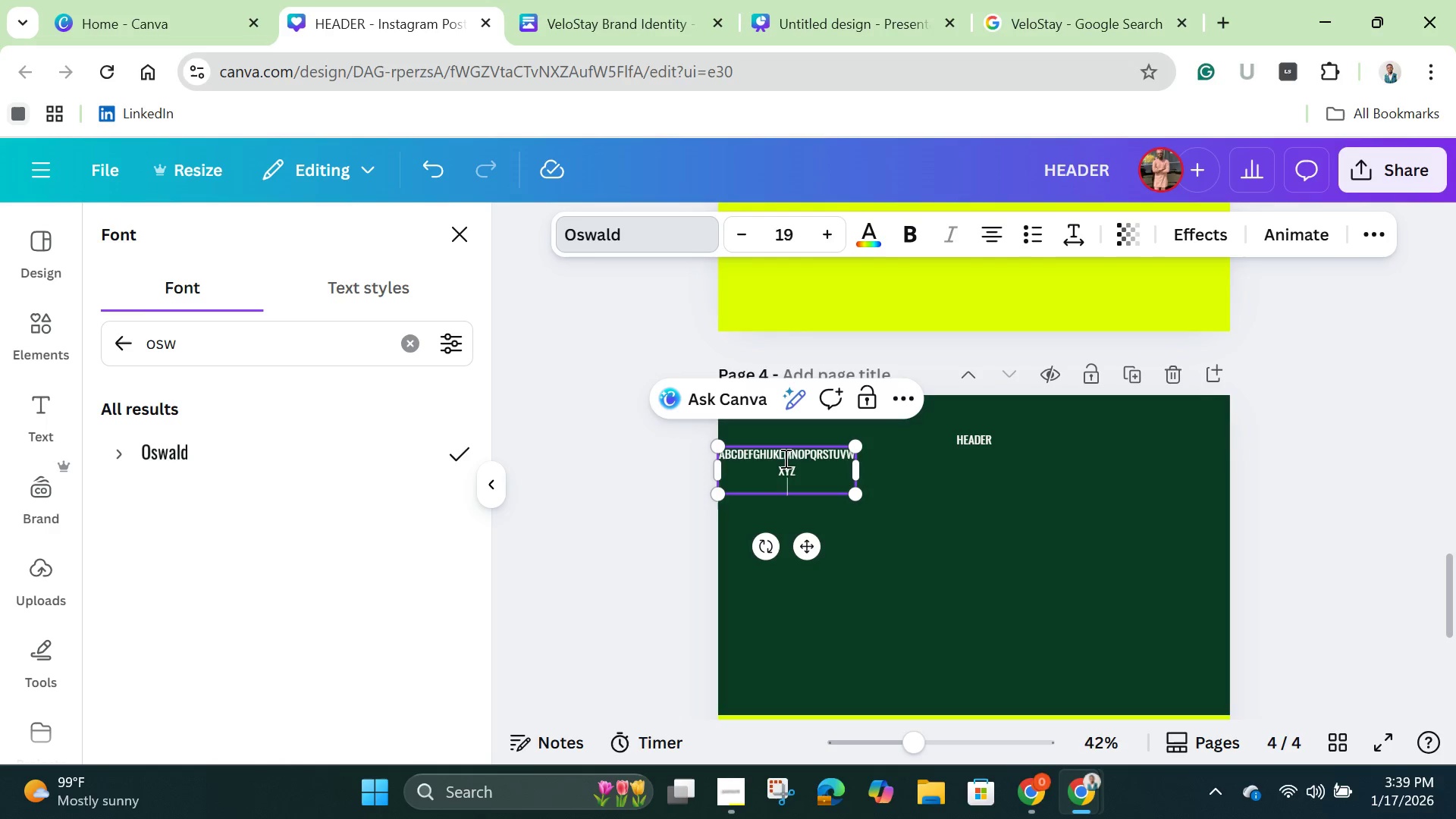 
type(1234567890)
 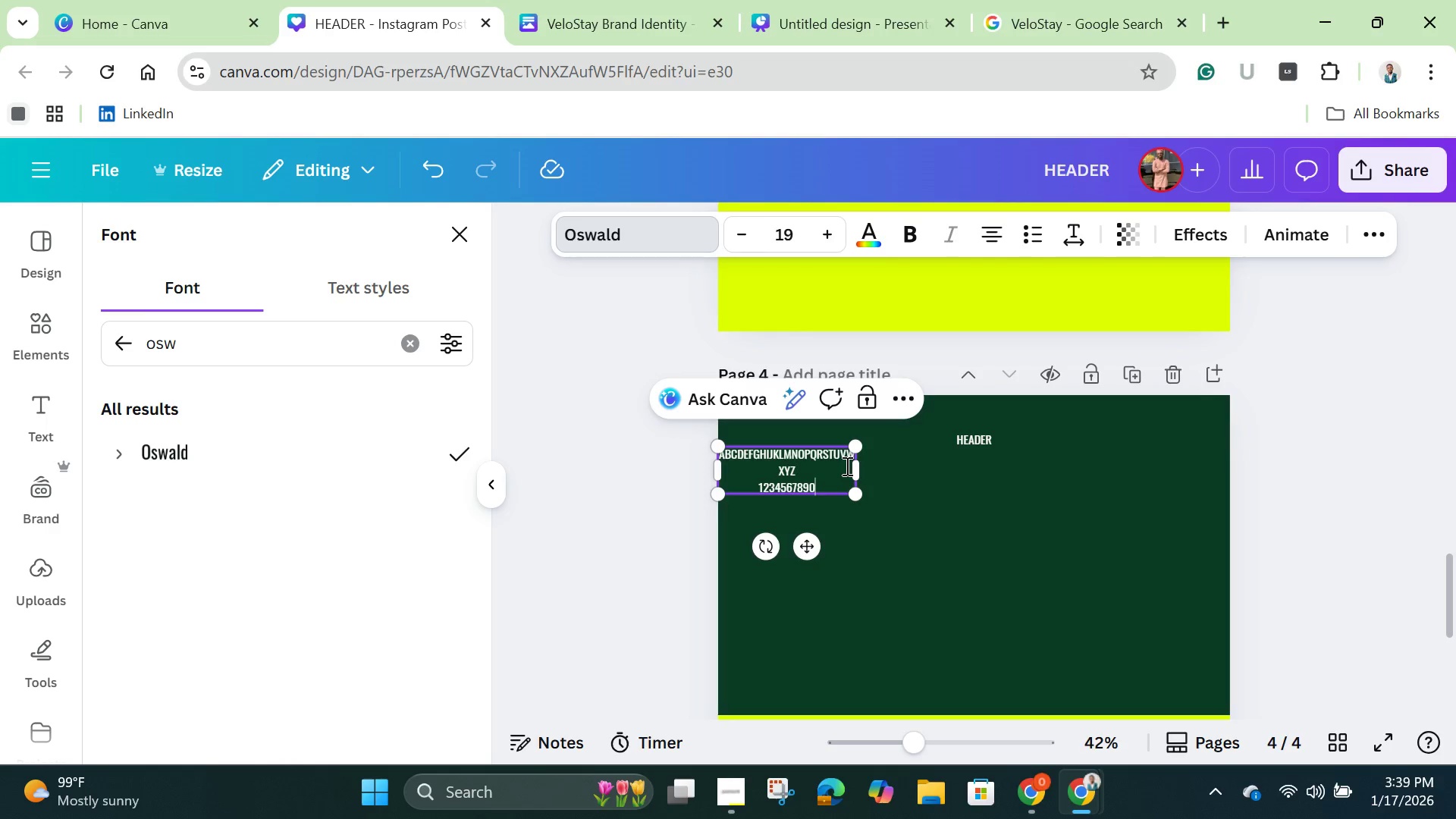 
left_click_drag(start_coordinate=[858, 468], to_coordinate=[1042, 466])
 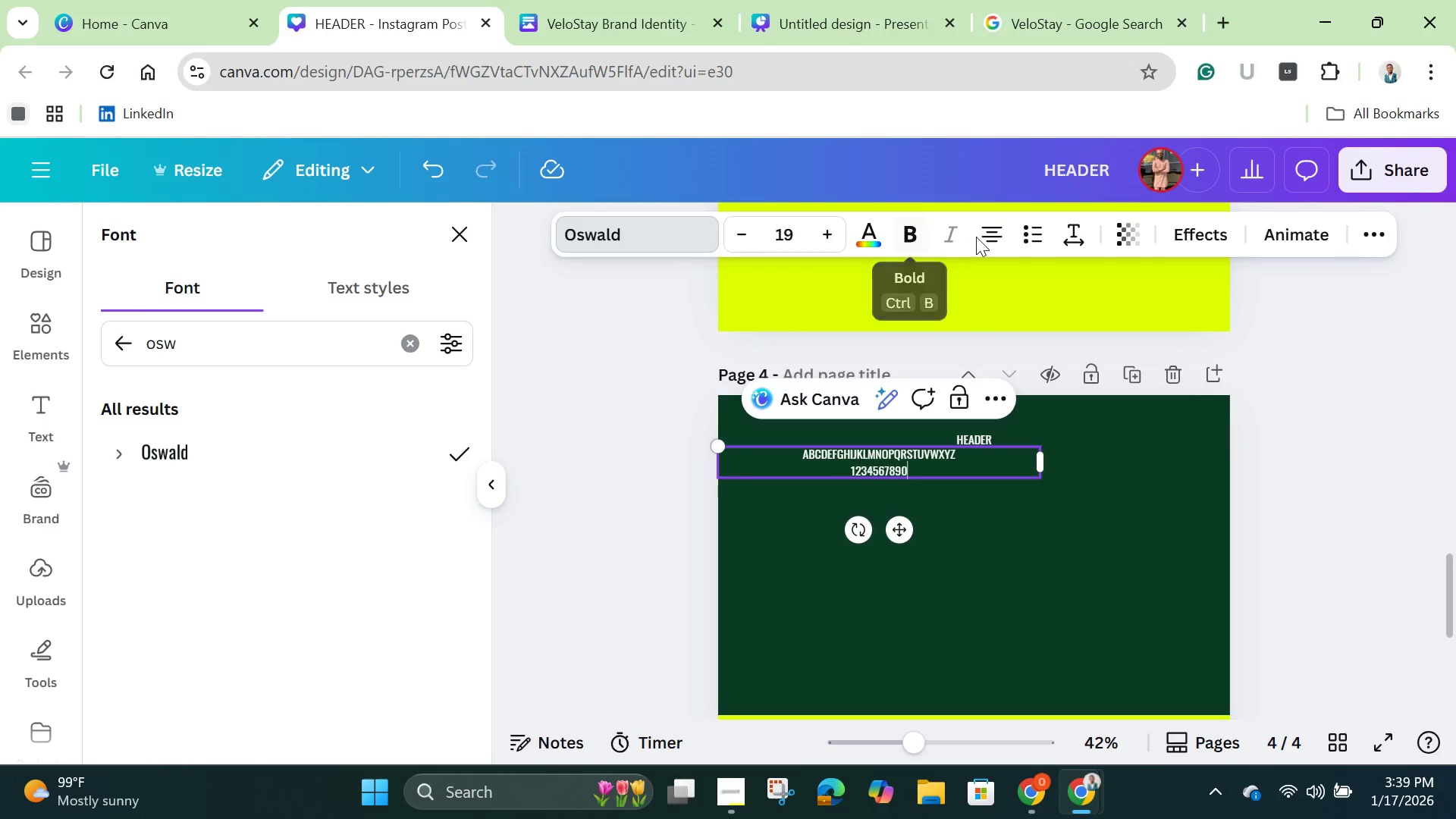 
left_click([995, 236])
 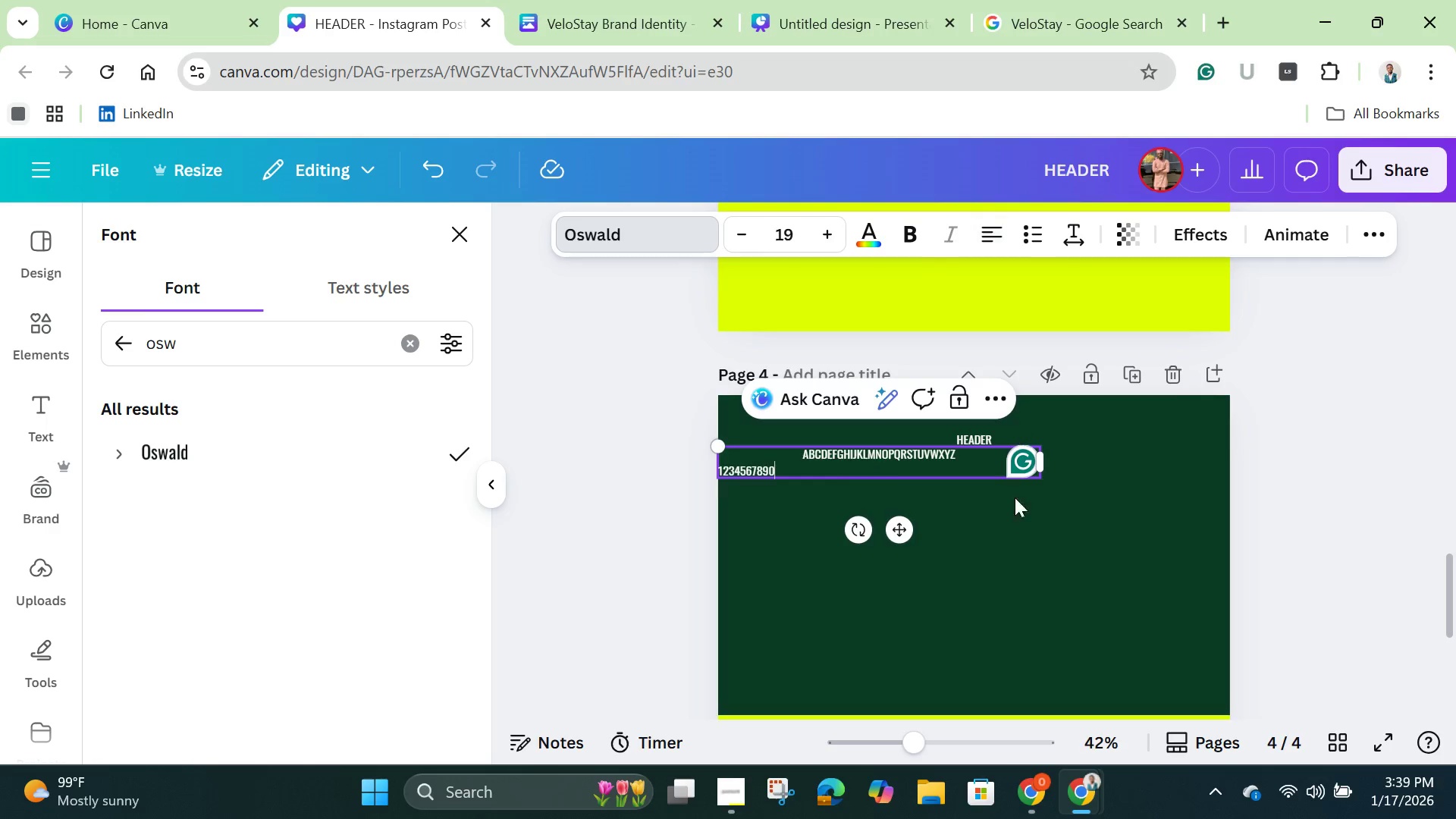 
left_click([993, 529])
 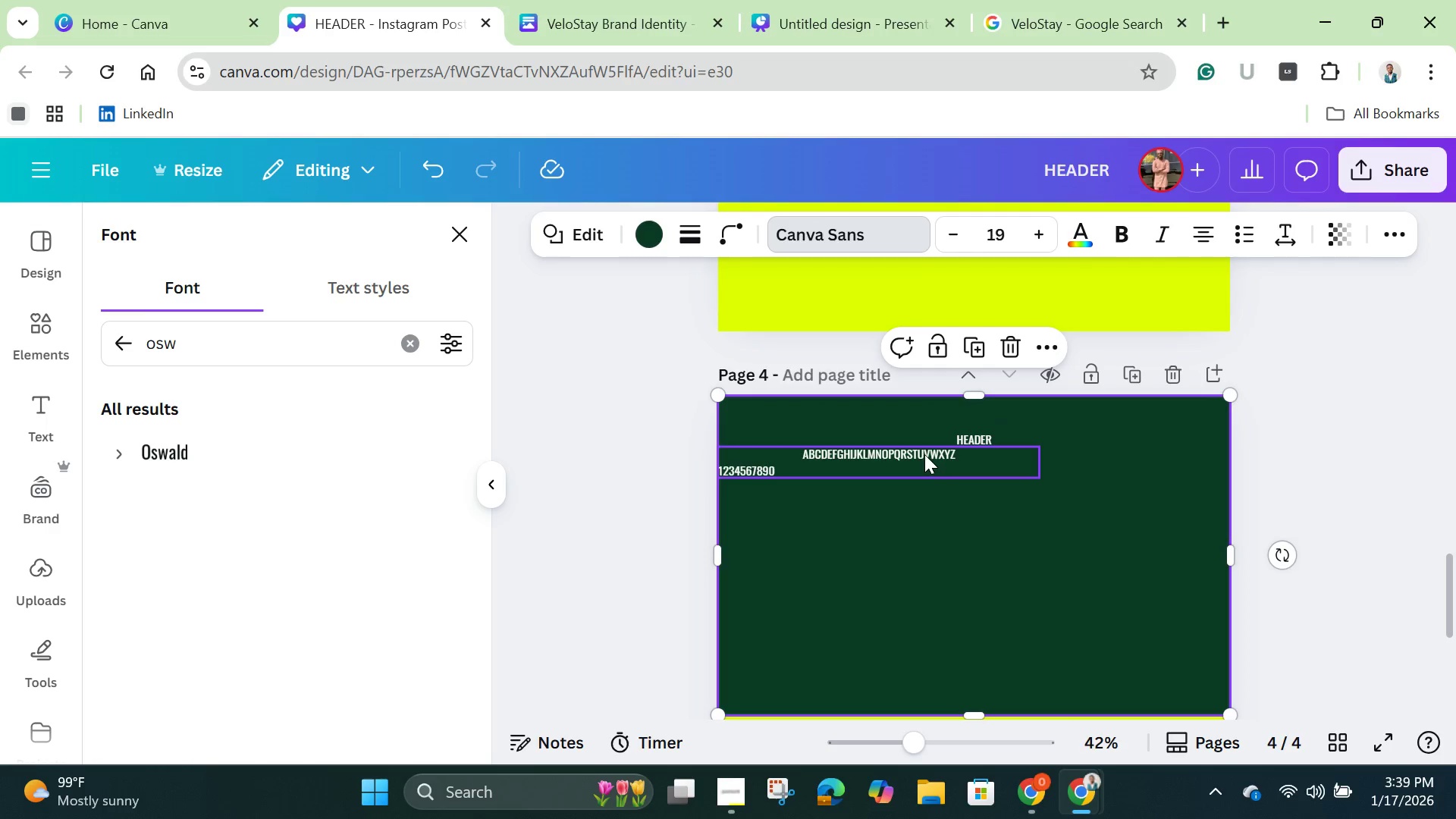 
left_click([924, 454])
 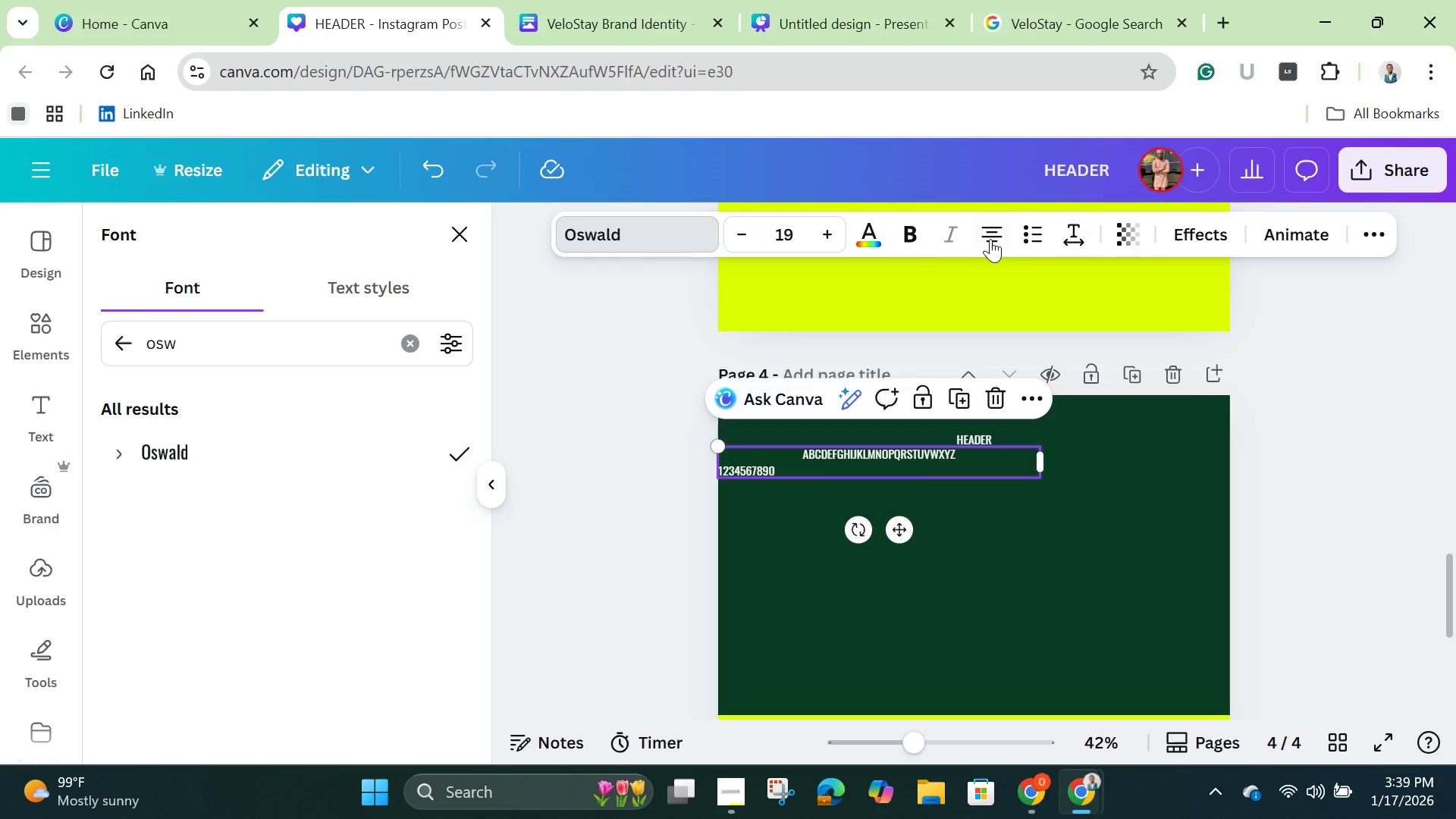 
left_click([993, 234])
 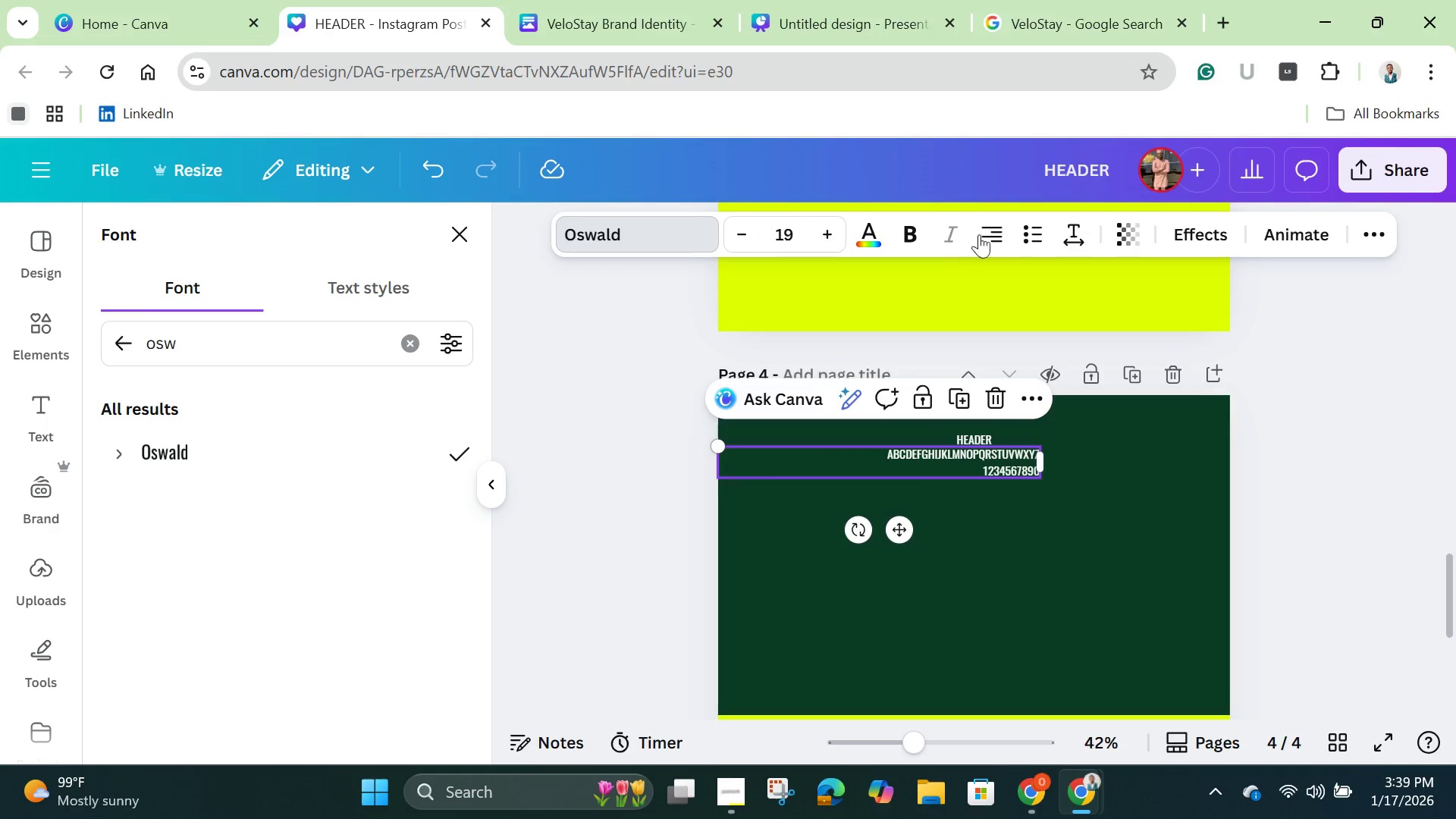 
left_click([996, 237])
 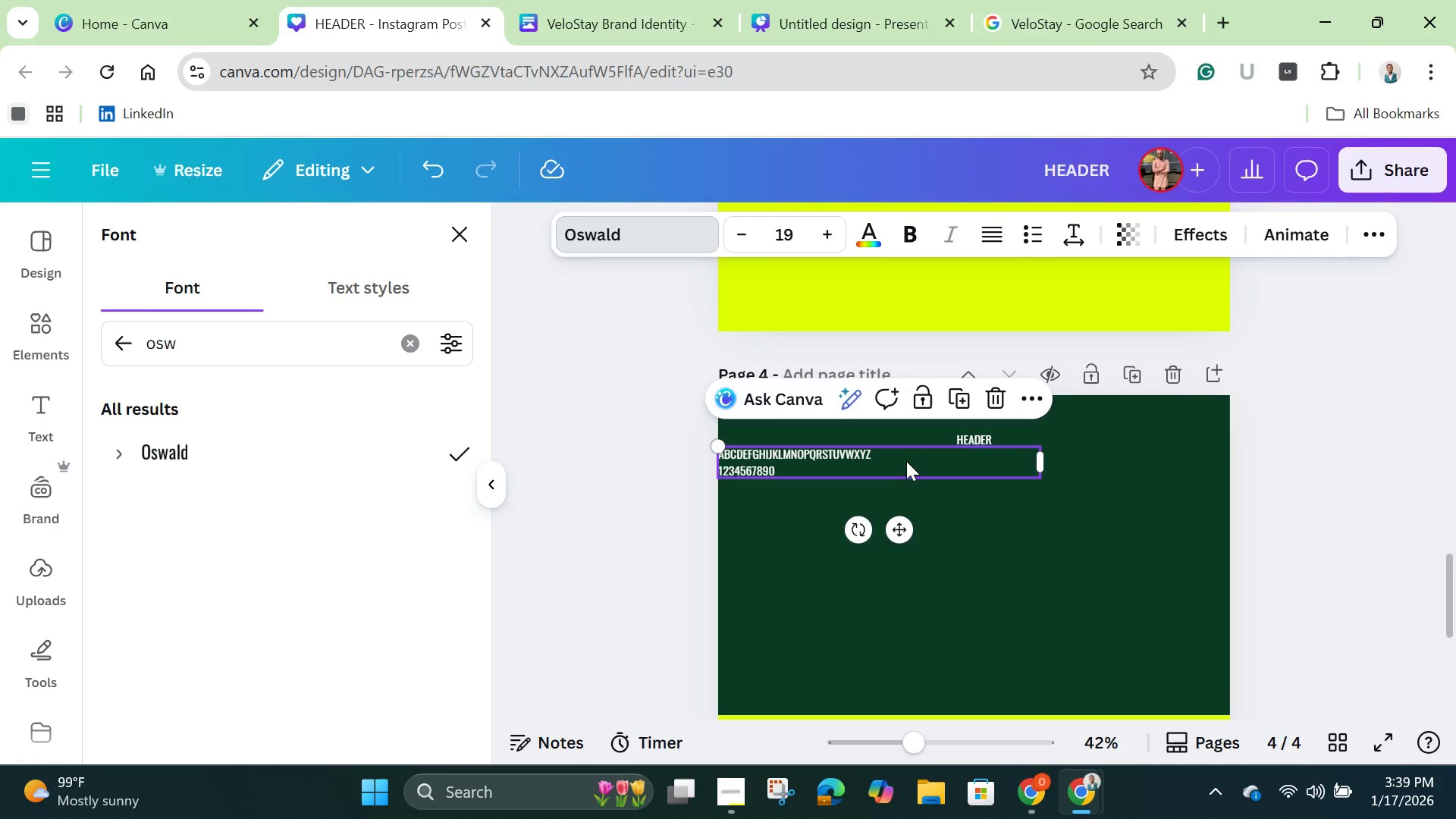 
left_click_drag(start_coordinate=[906, 461], to_coordinate=[955, 466])
 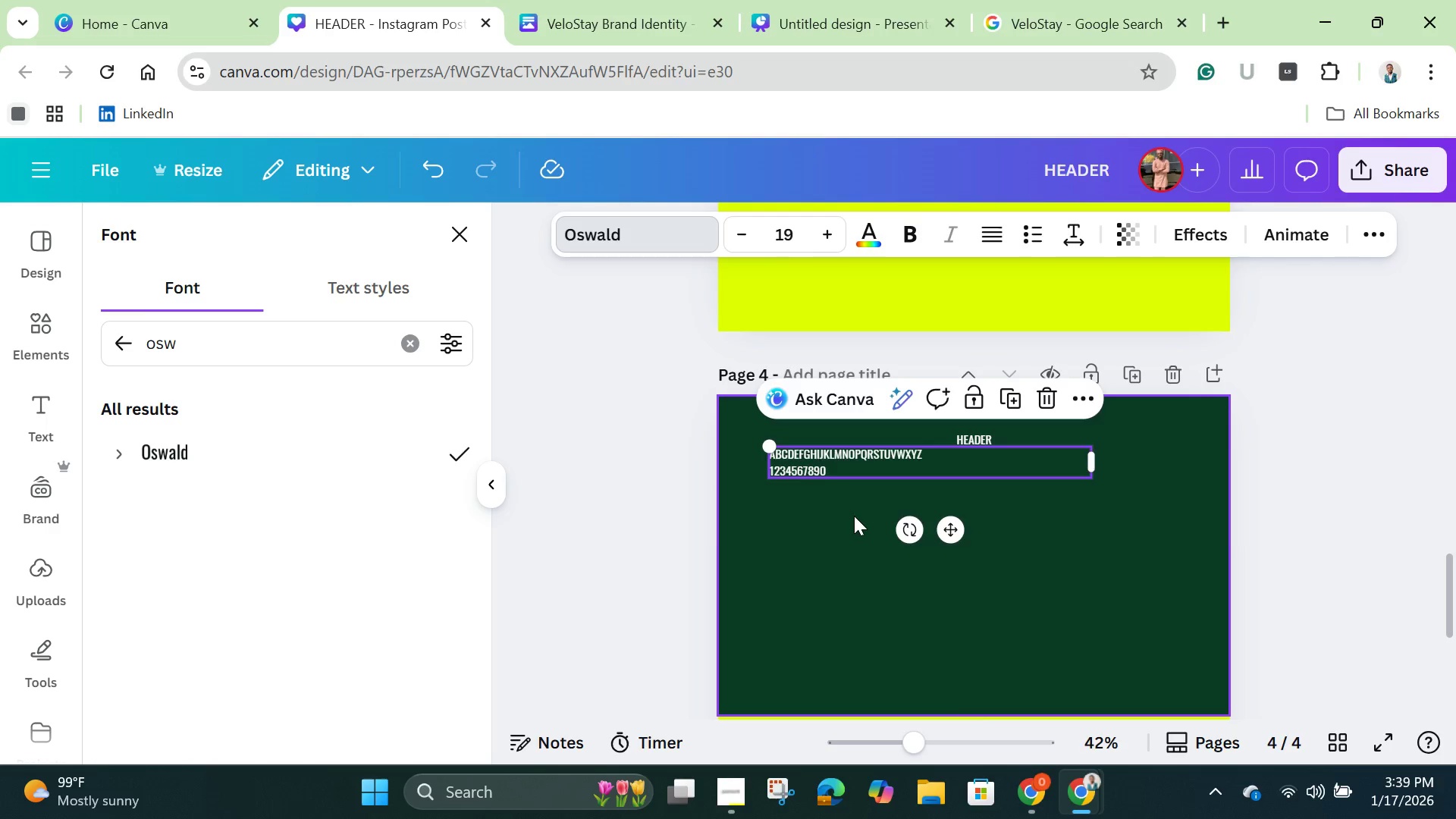 
double_click([829, 465])
 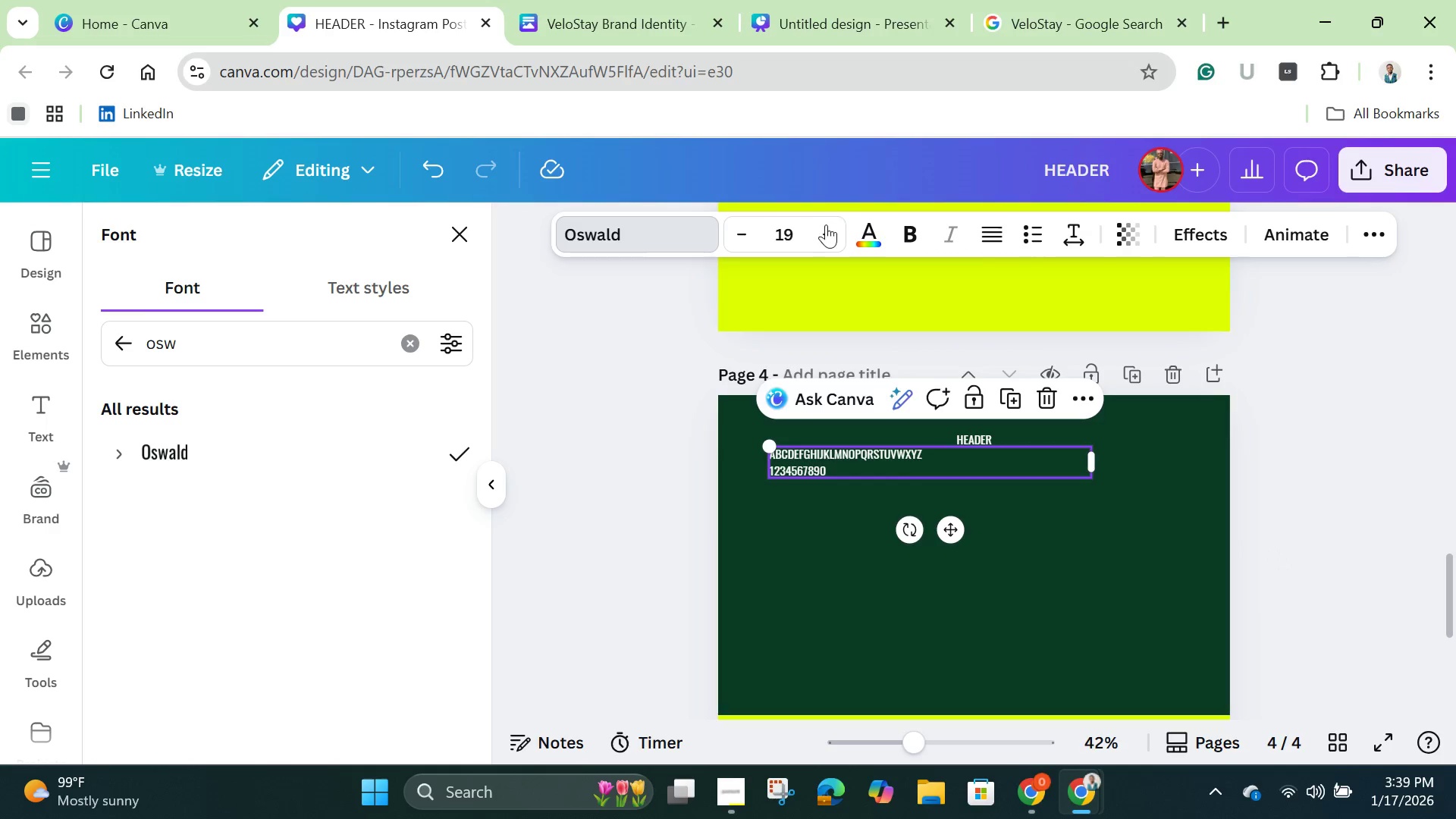 
left_click([824, 230])
 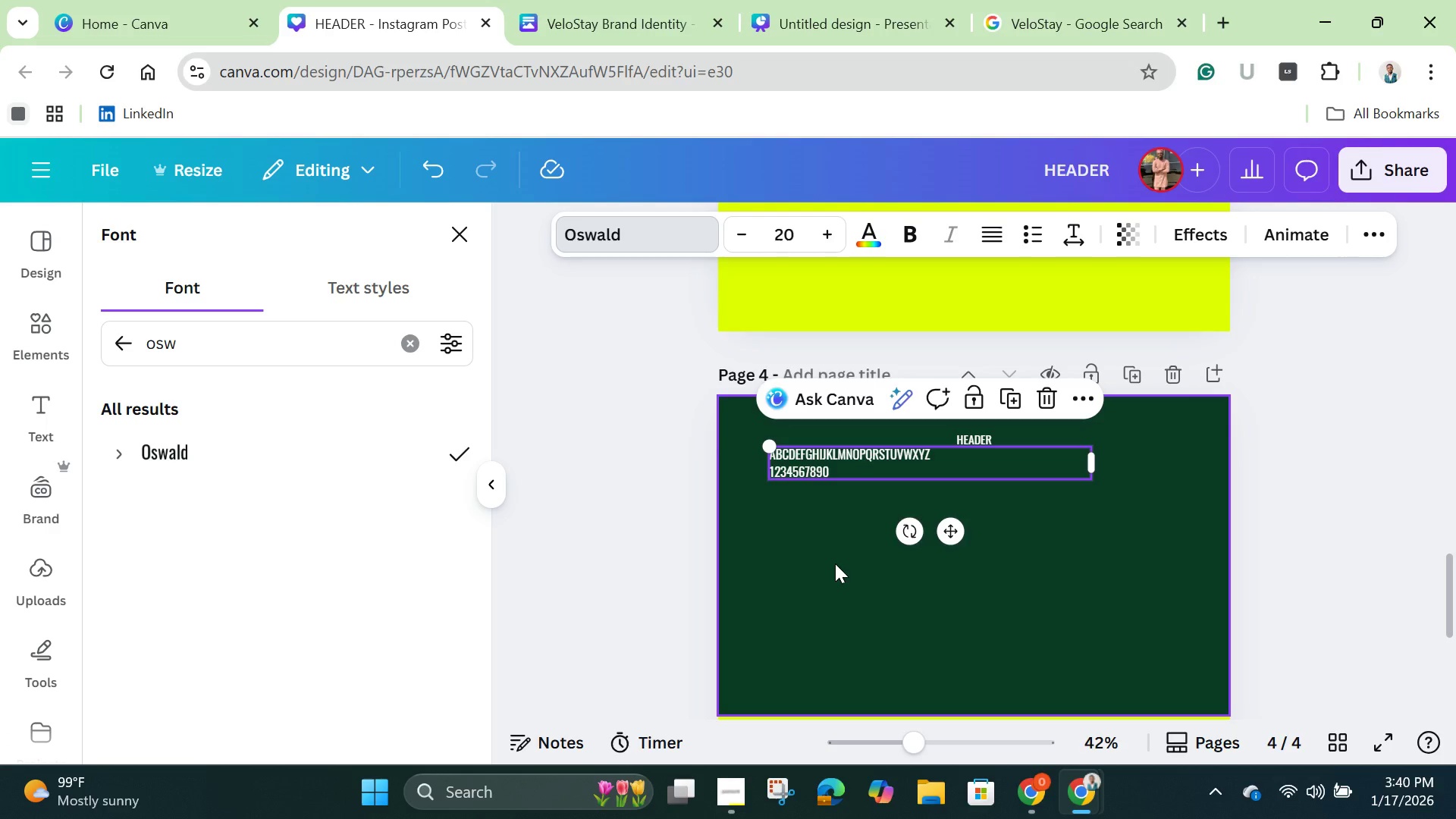 
wait(34.12)
 